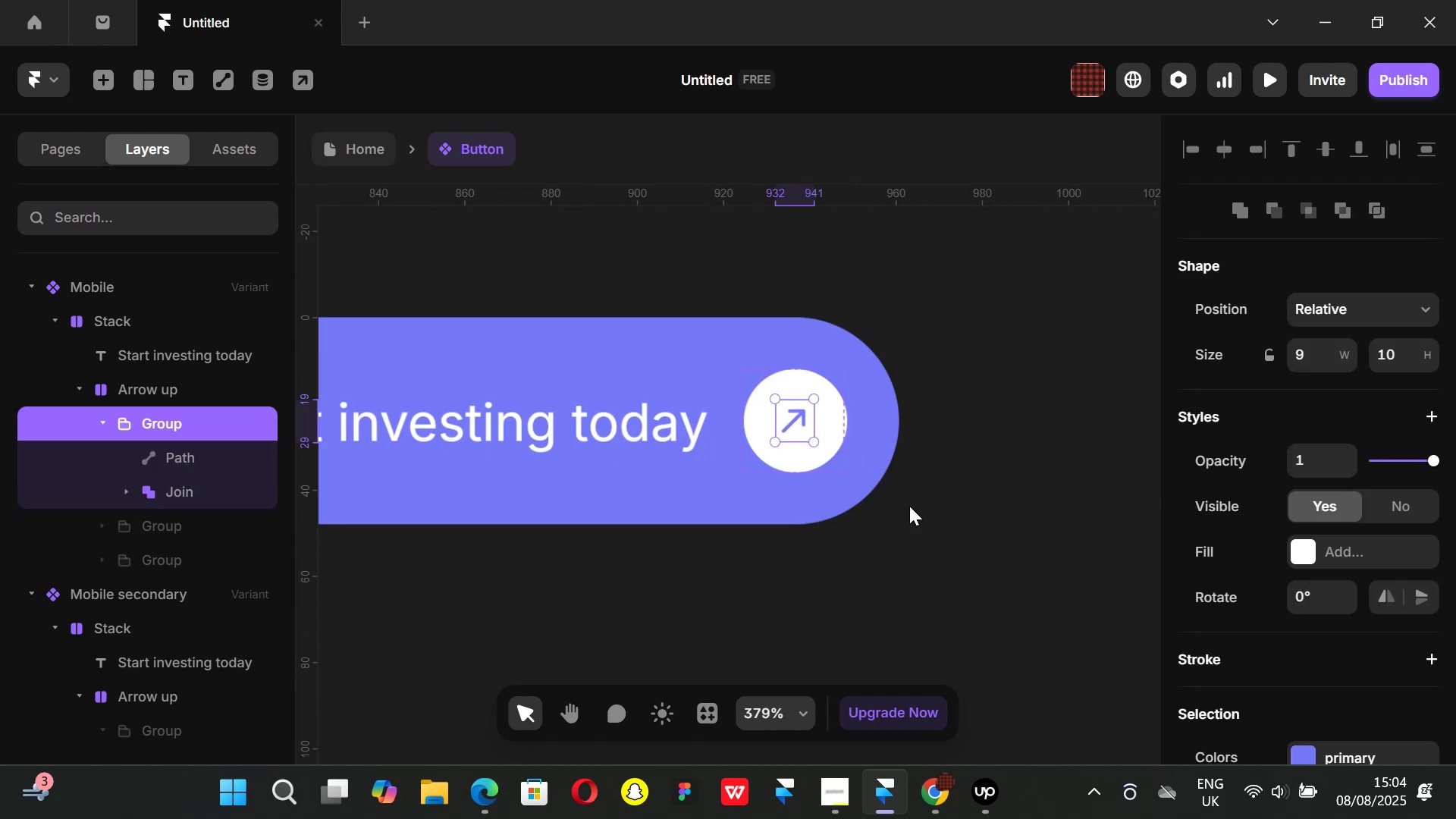 
hold_key(key=ControlLeft, duration=0.73)
scroll: coordinate [952, 513], scroll_direction: down, amount: 6.0
 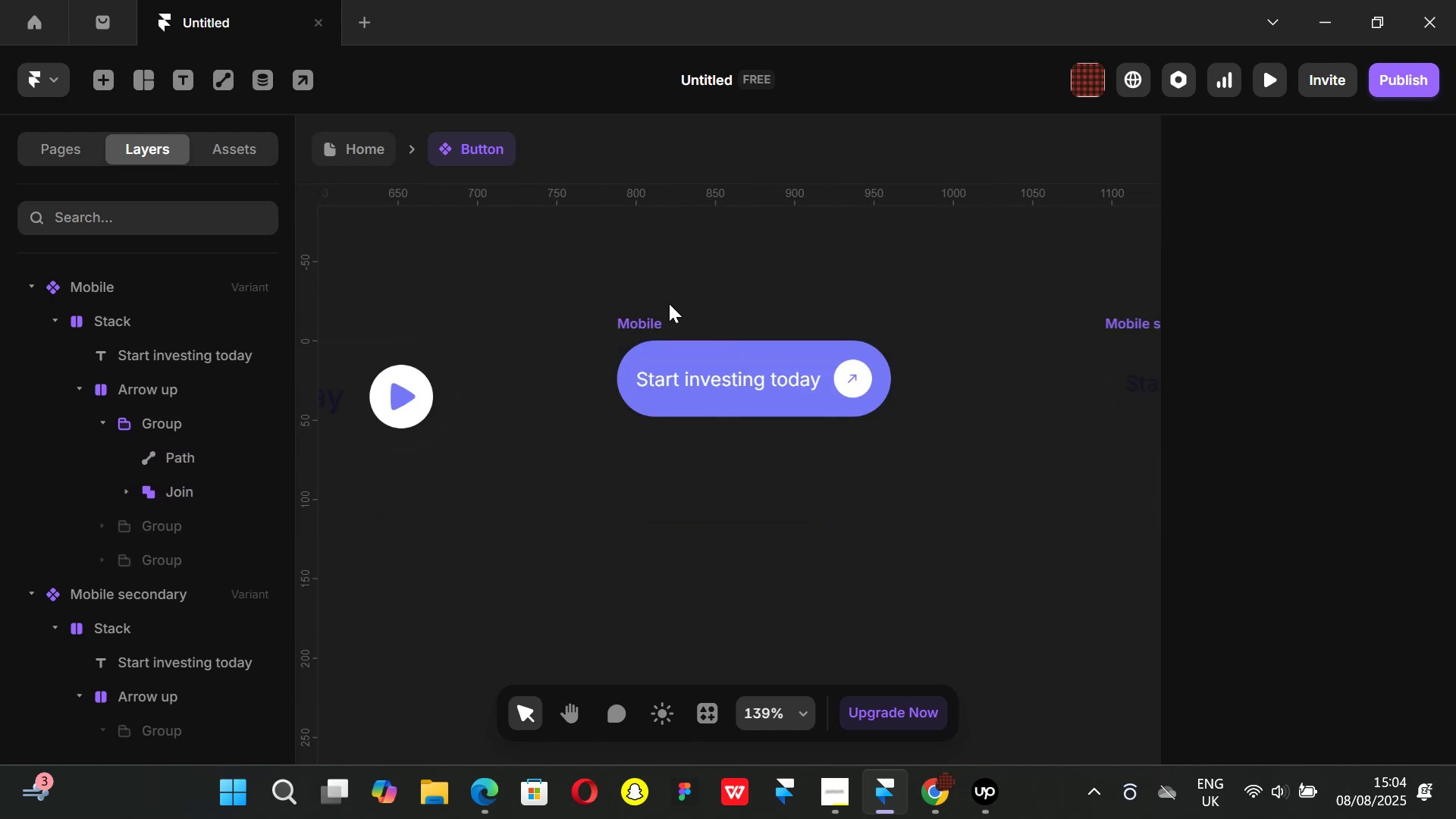 
left_click([659, 318])
 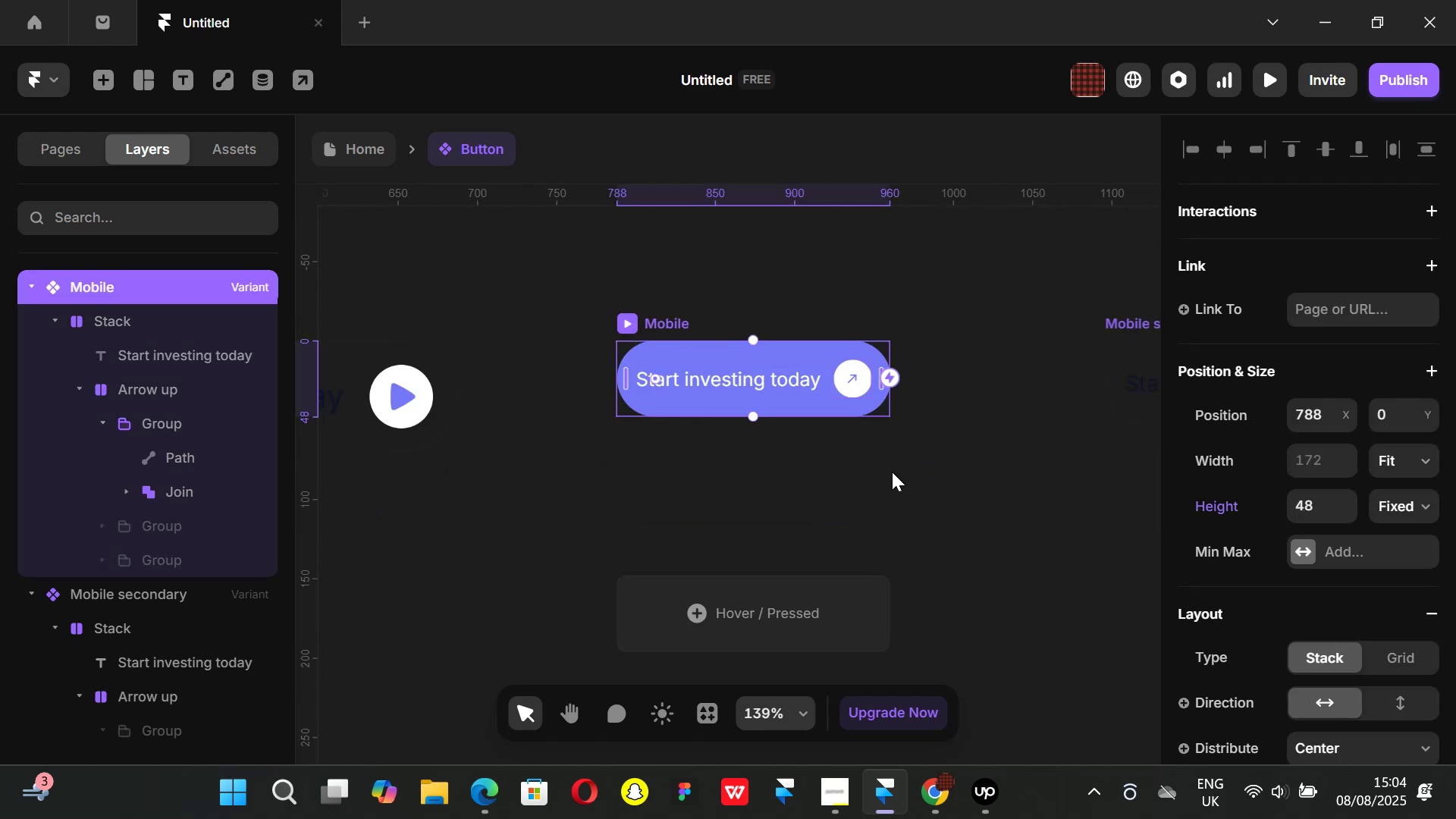 
key(Control+ControlLeft)
 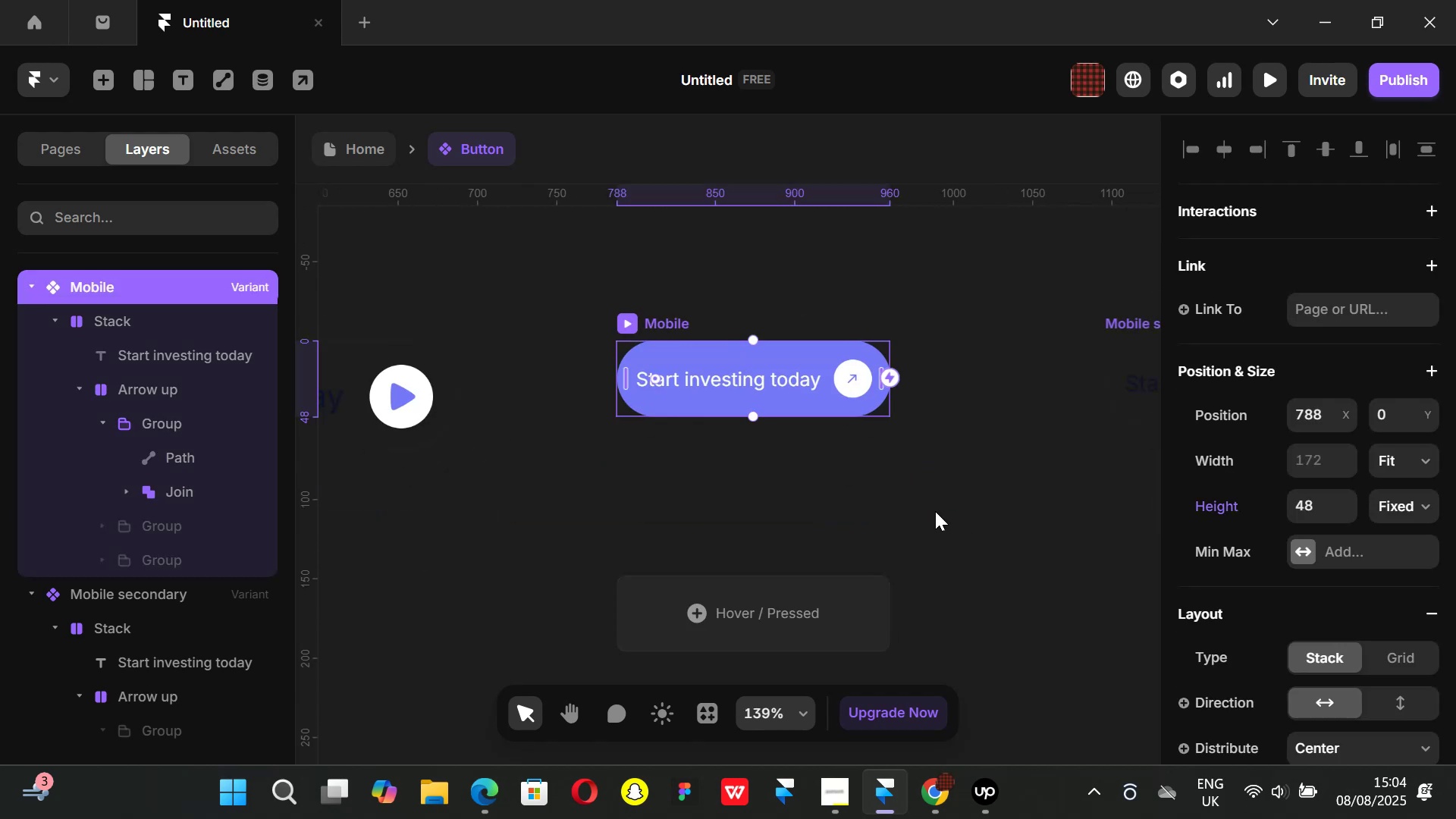 
scroll: coordinate [935, 511], scroll_direction: down, amount: 2.0
 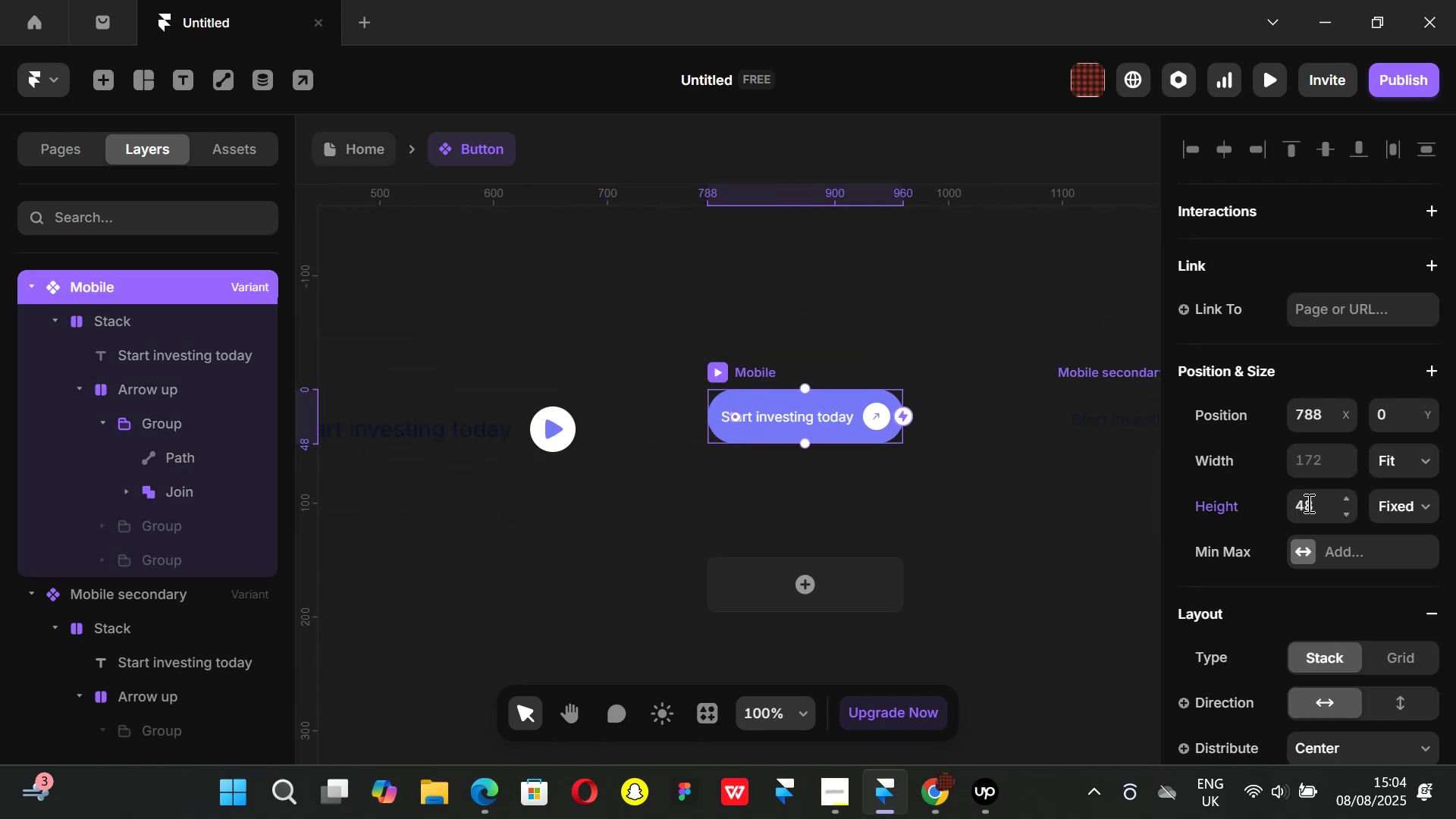 
left_click([1308, 504])
 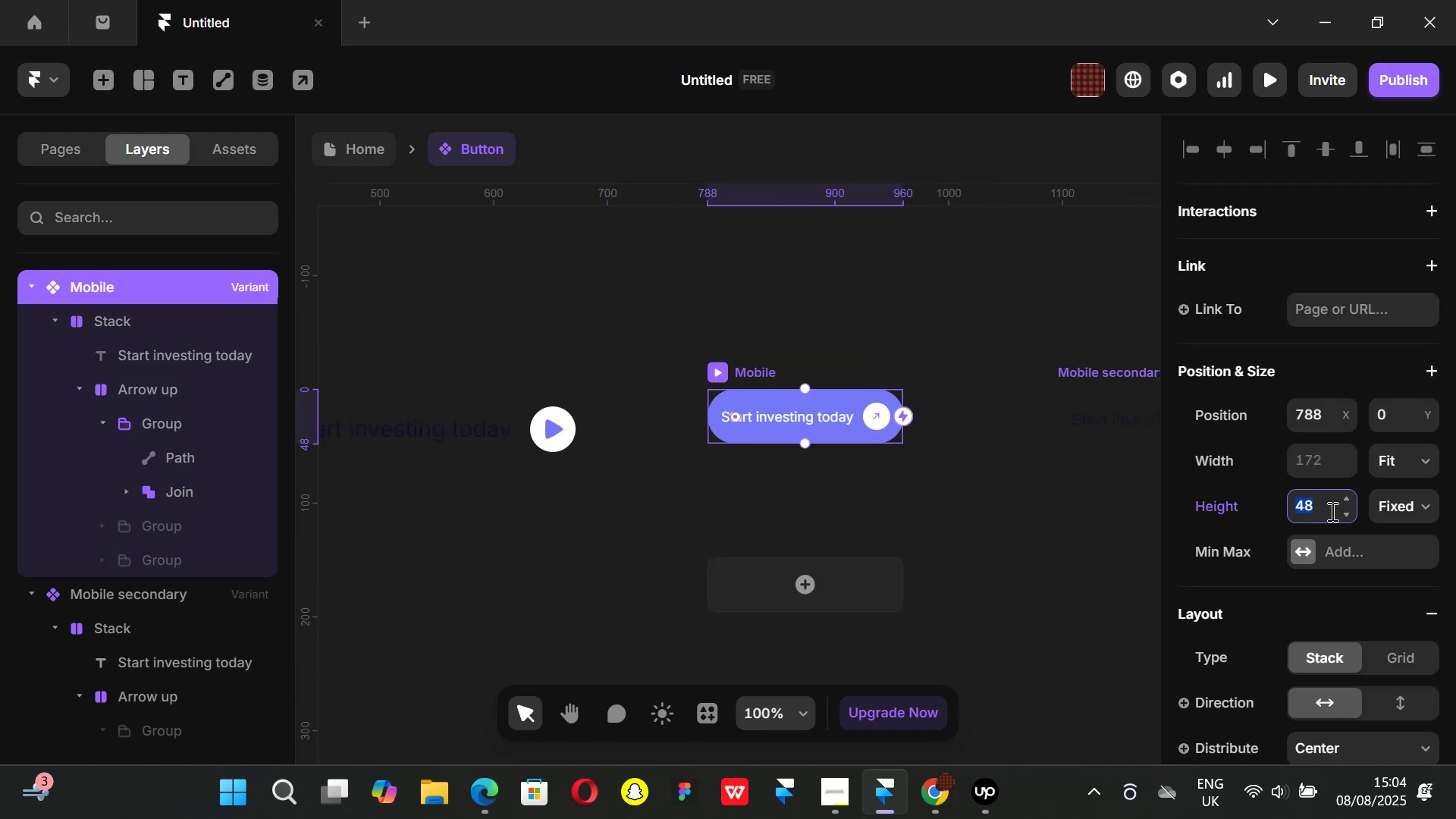 
type(42)
 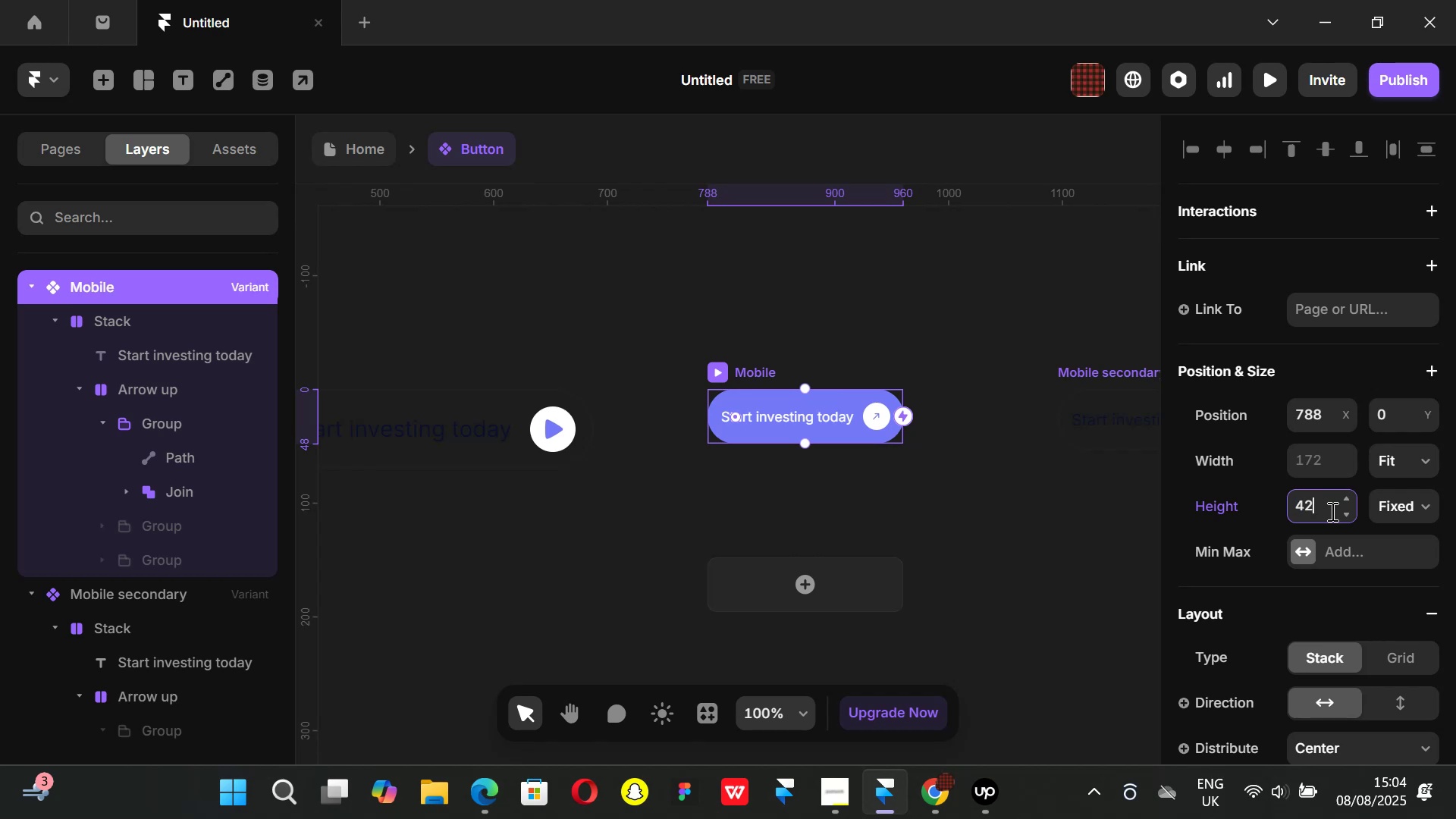 
key(Enter)
 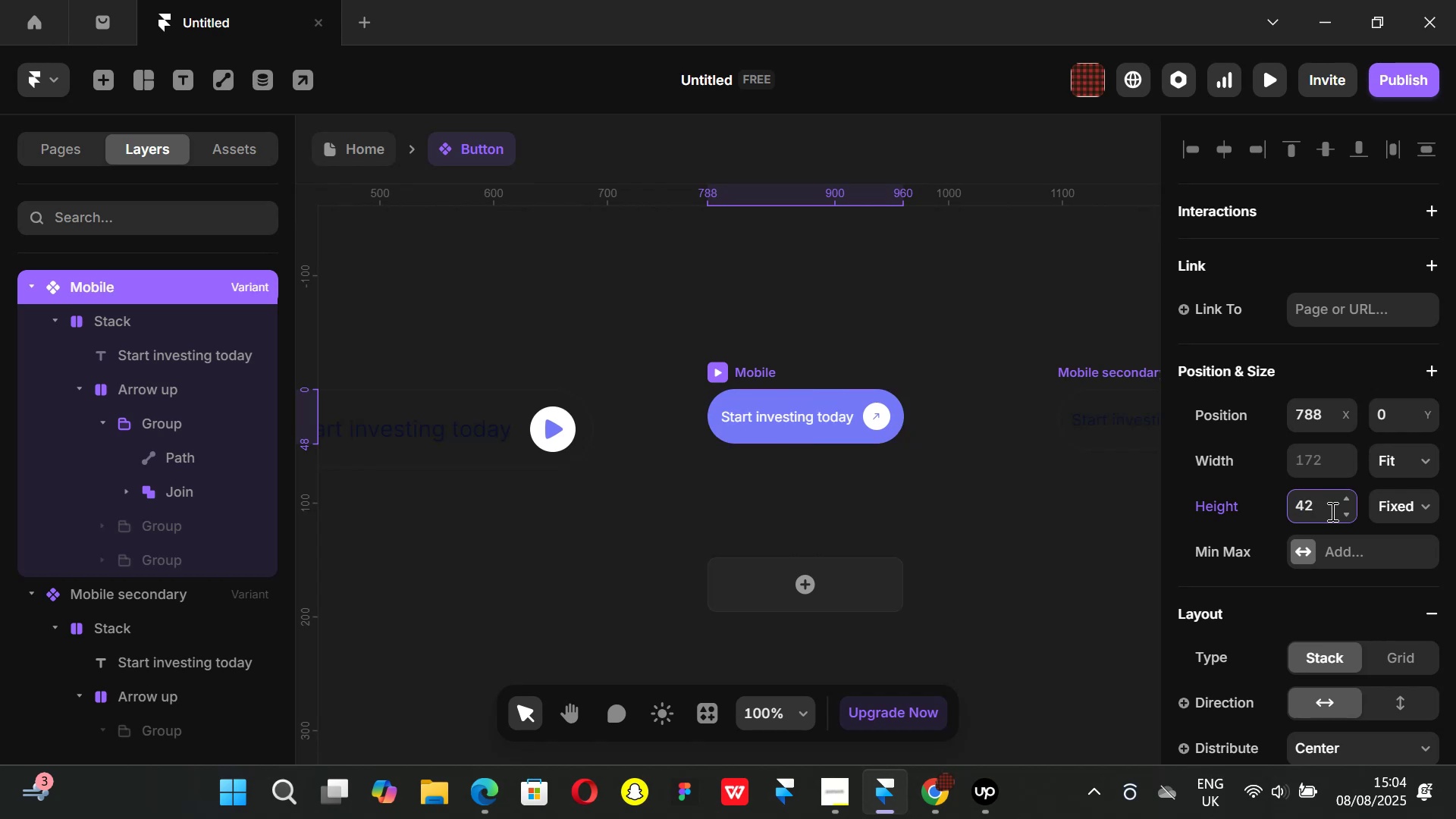 
key(Backspace)
key(Backspace)
key(Backspace)
type(40)
 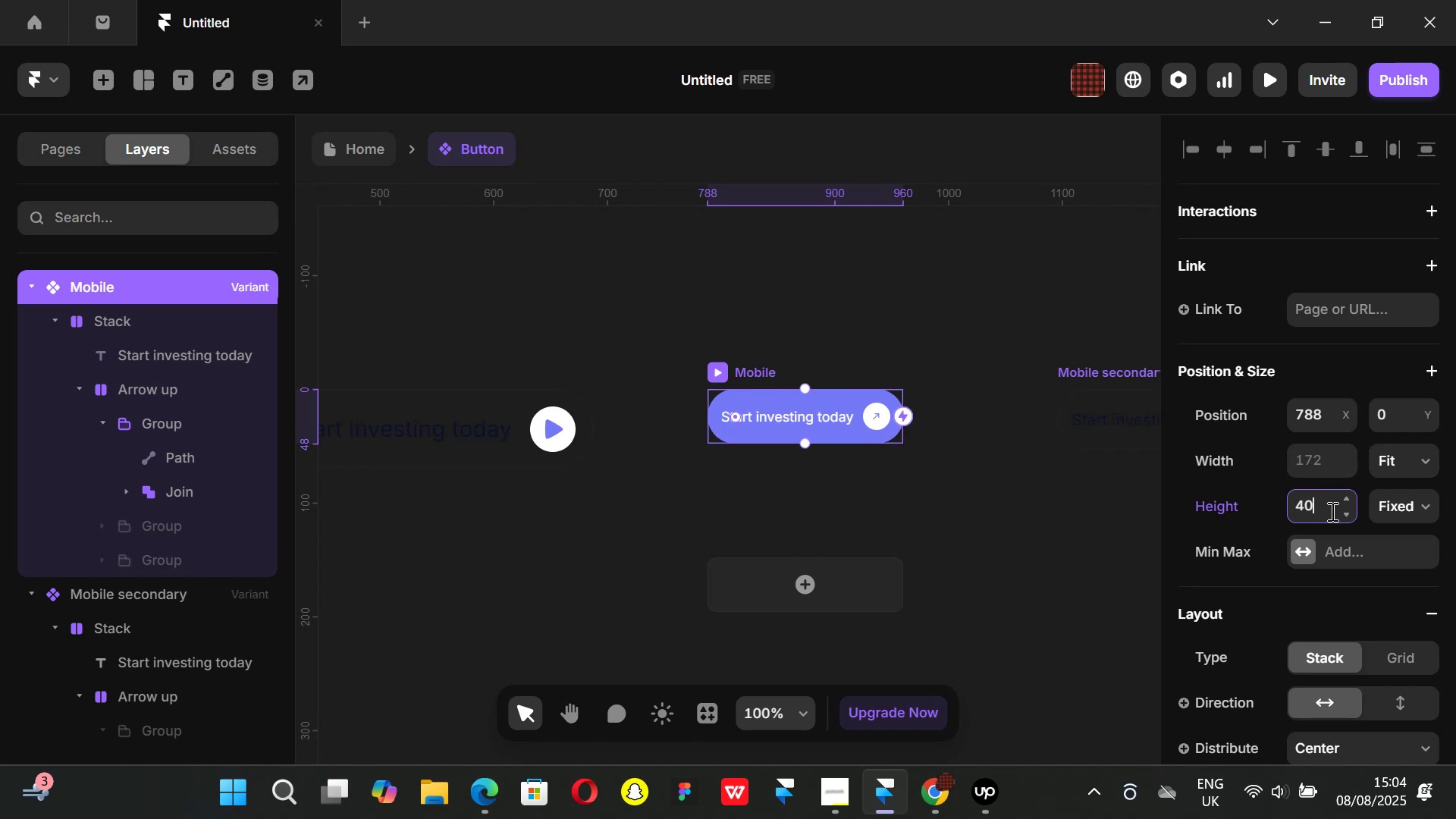 
key(Enter)
 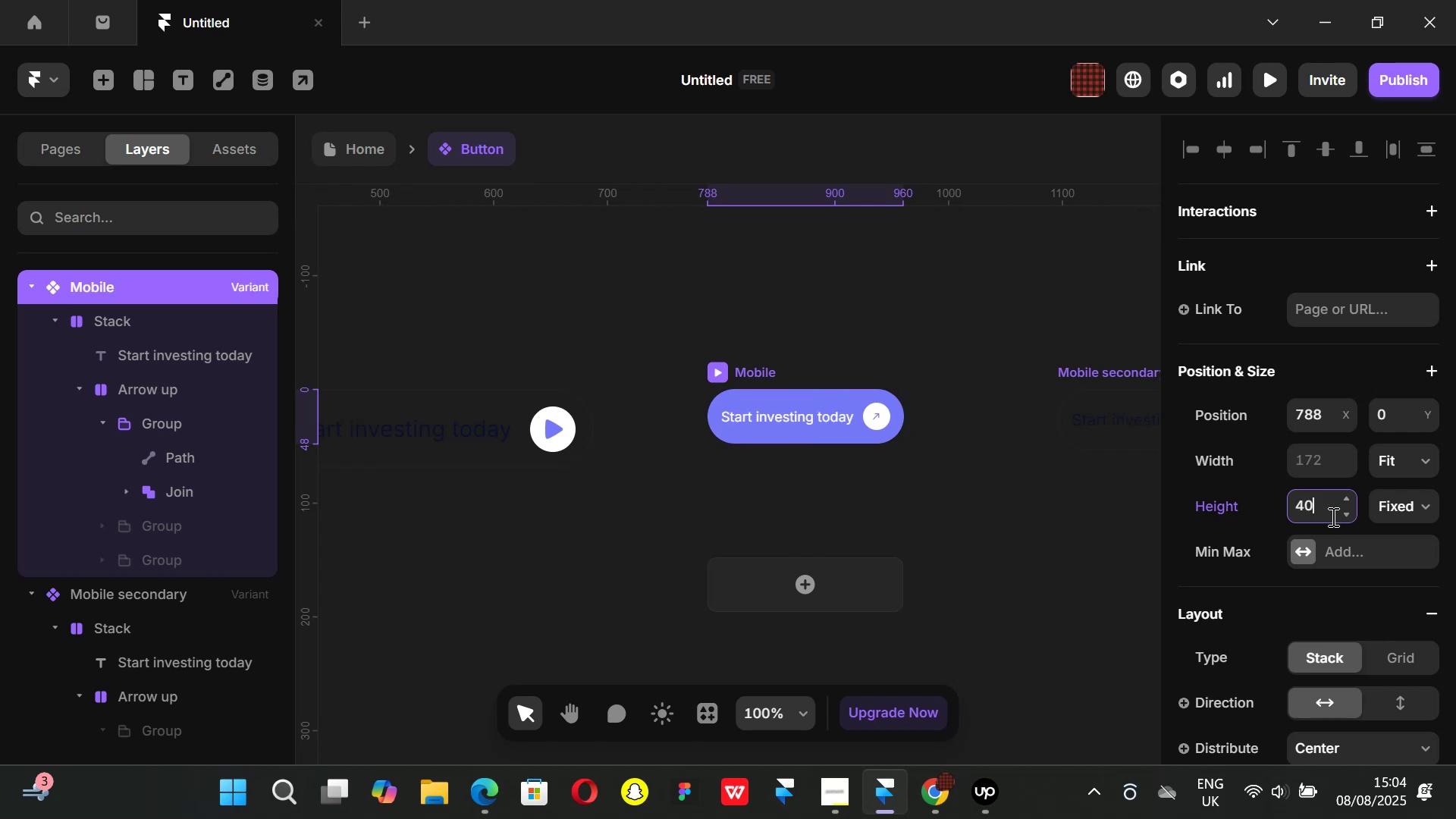 
left_click([880, 507])
 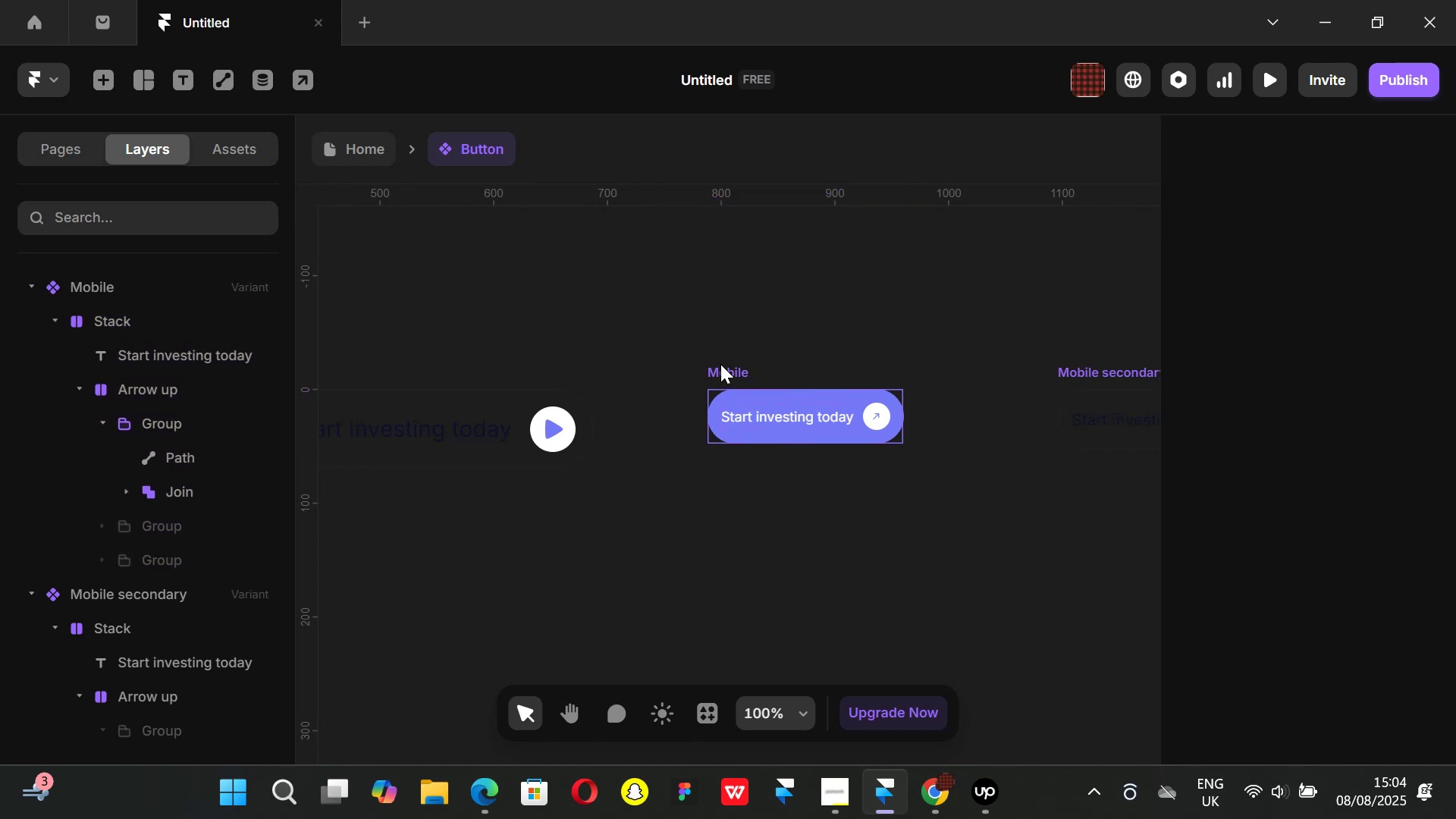 
left_click([720, 364])
 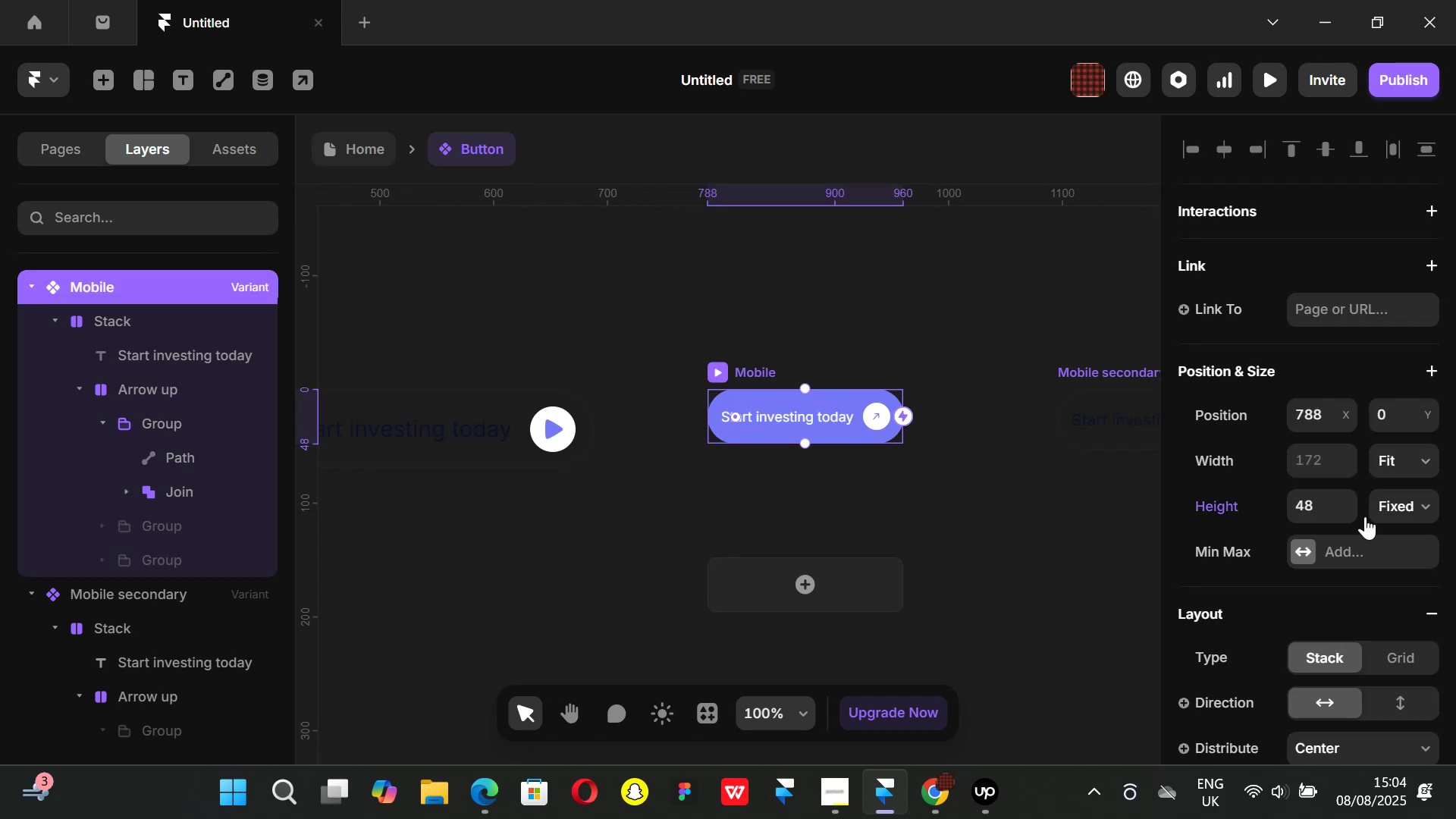 
scroll: coordinate [1366, 517], scroll_direction: down, amount: 3.0
 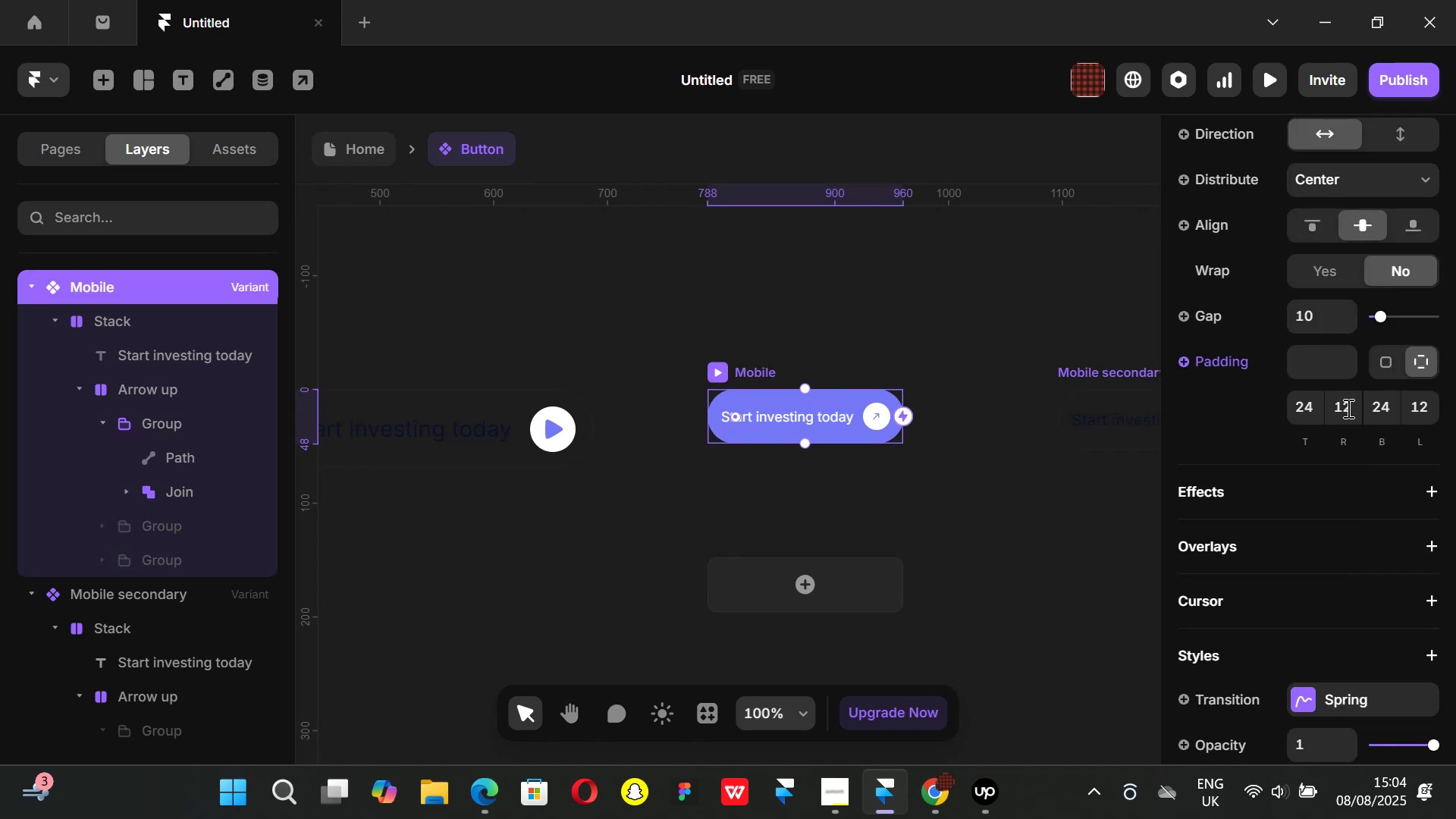 
left_click([1347, 408])
 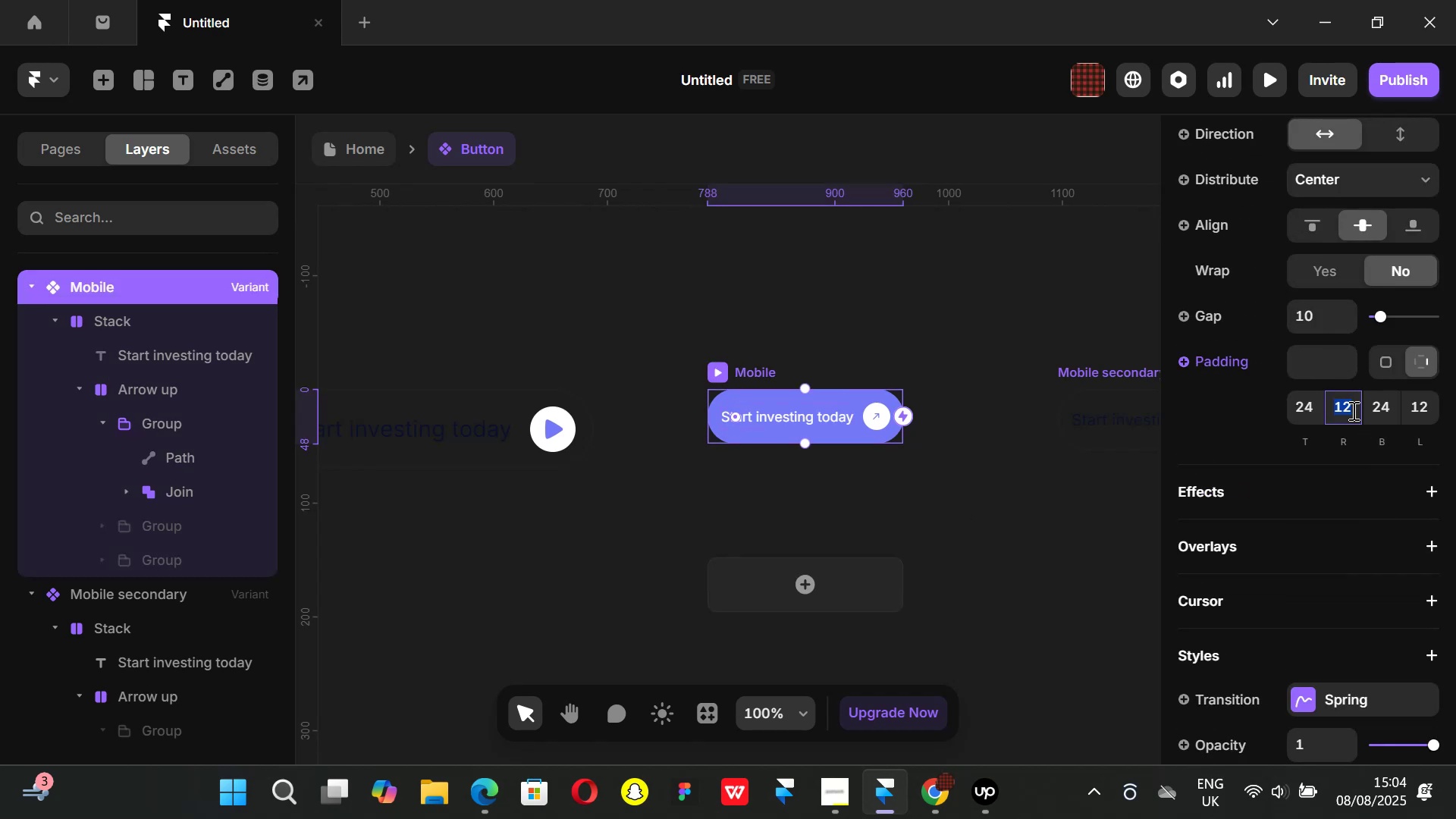 
type(10)
 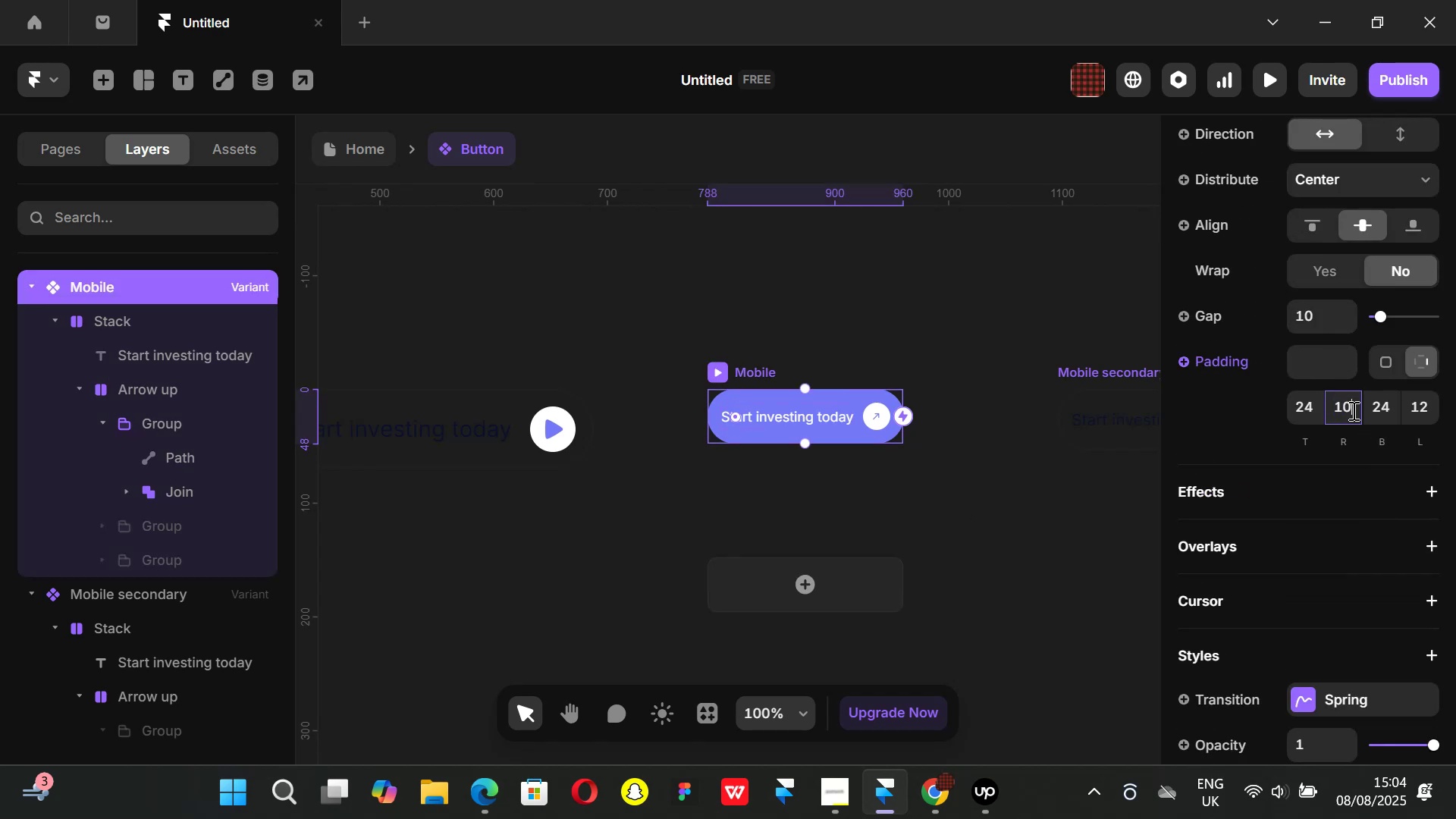 
key(Enter)
 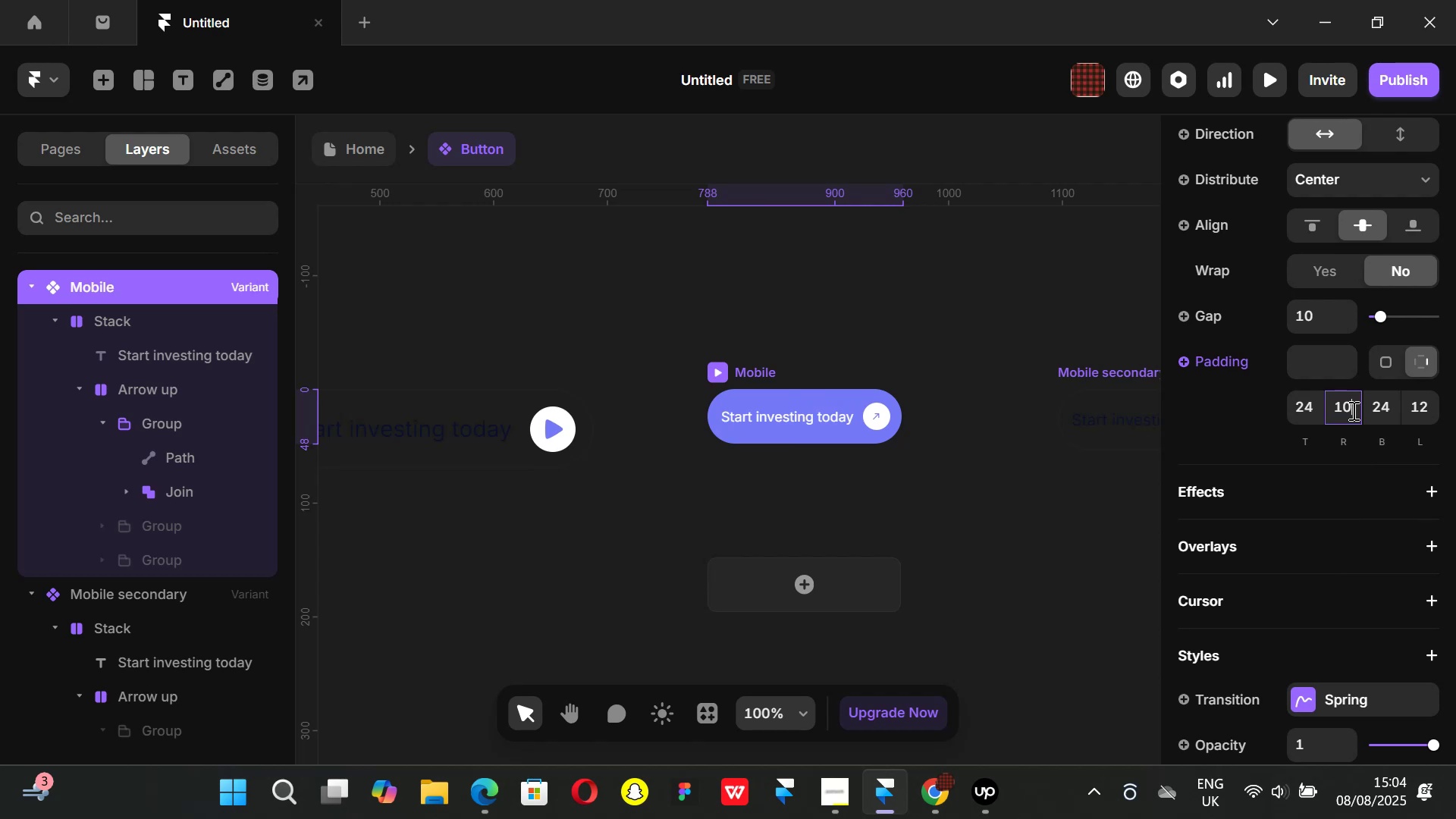 
key(Control+ControlLeft)
 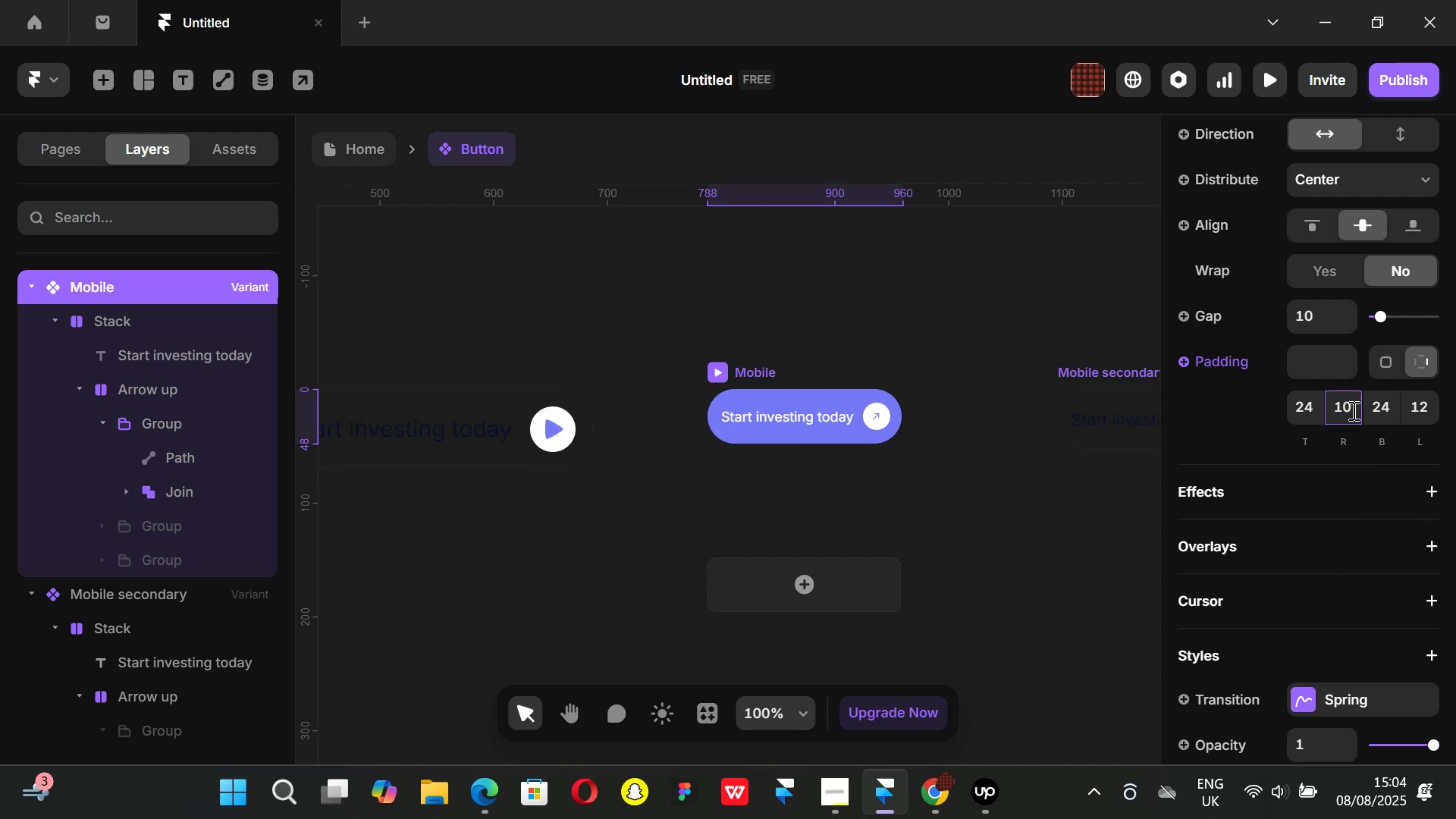 
key(Control+Z)
 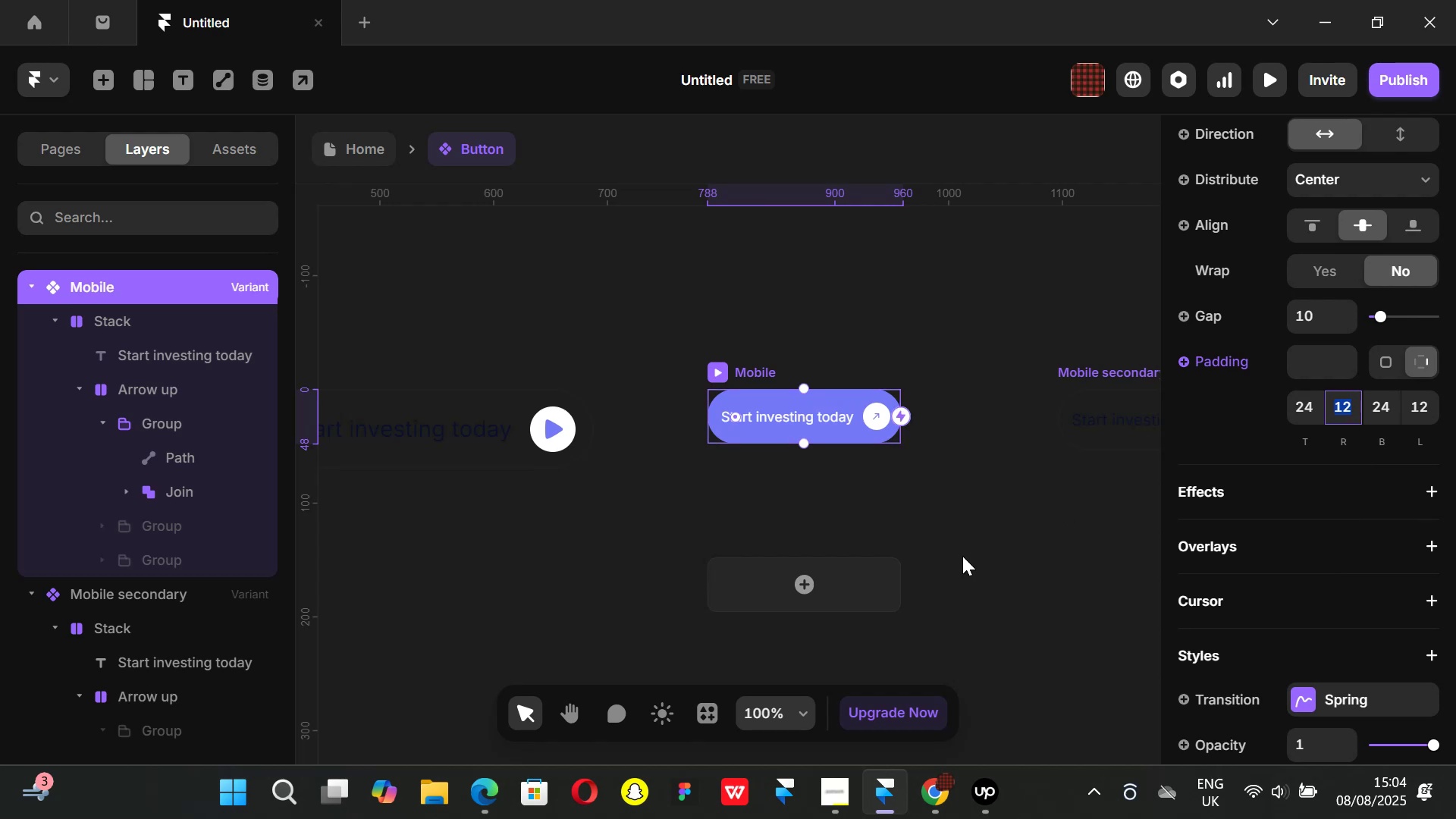 
left_click([962, 556])
 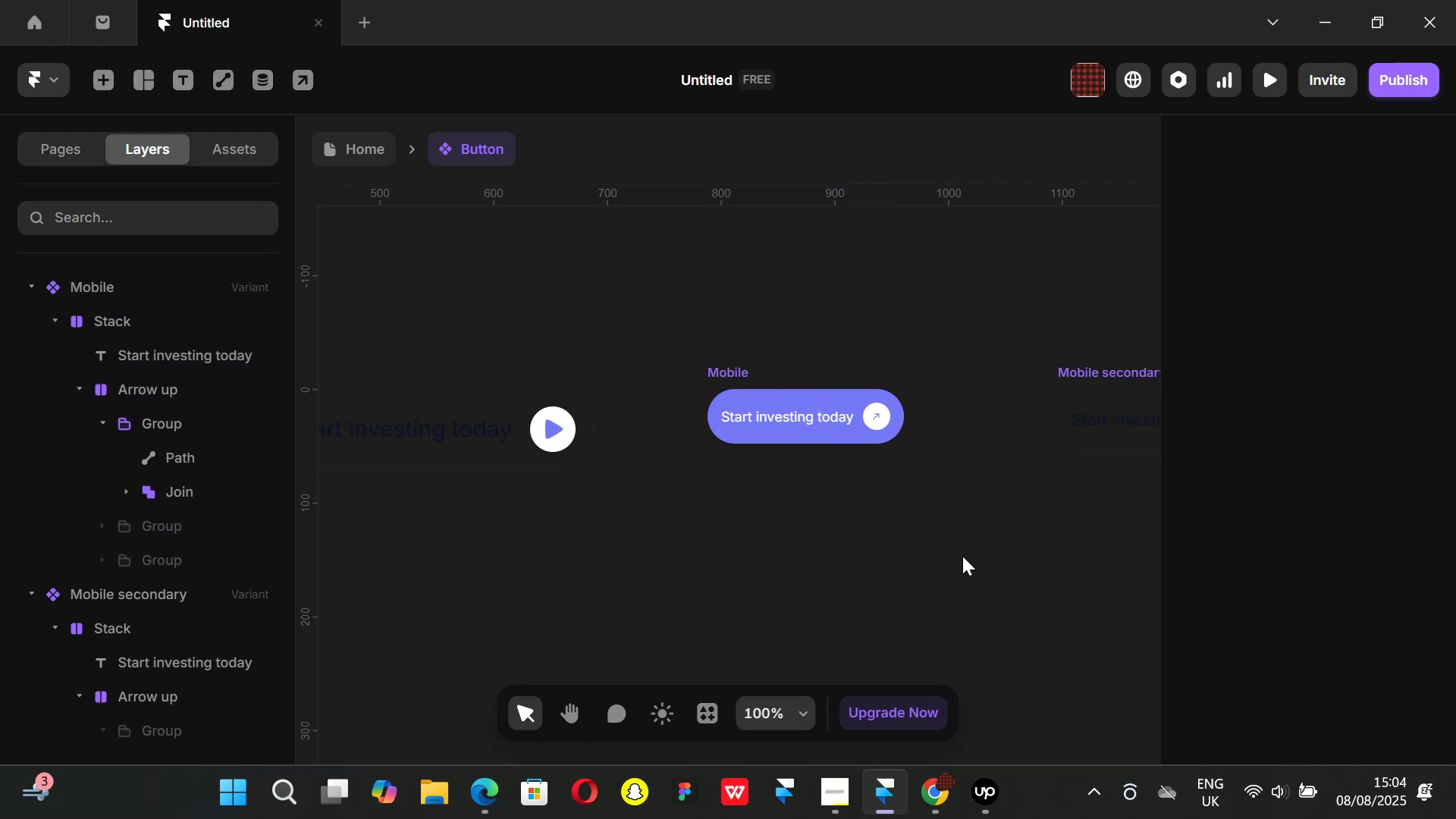 
key(Control+ControlLeft)
 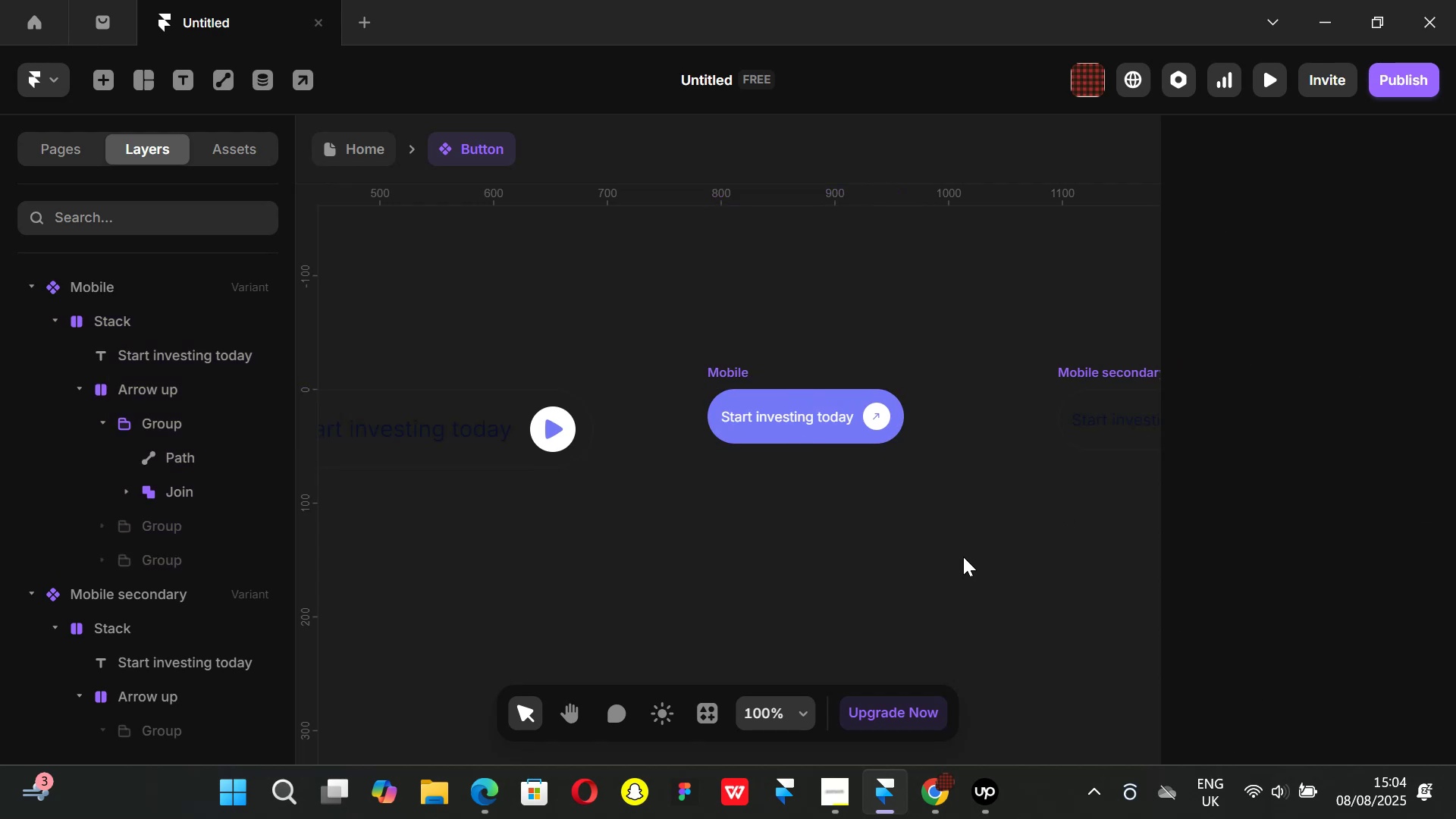 
key(Control+Z)
 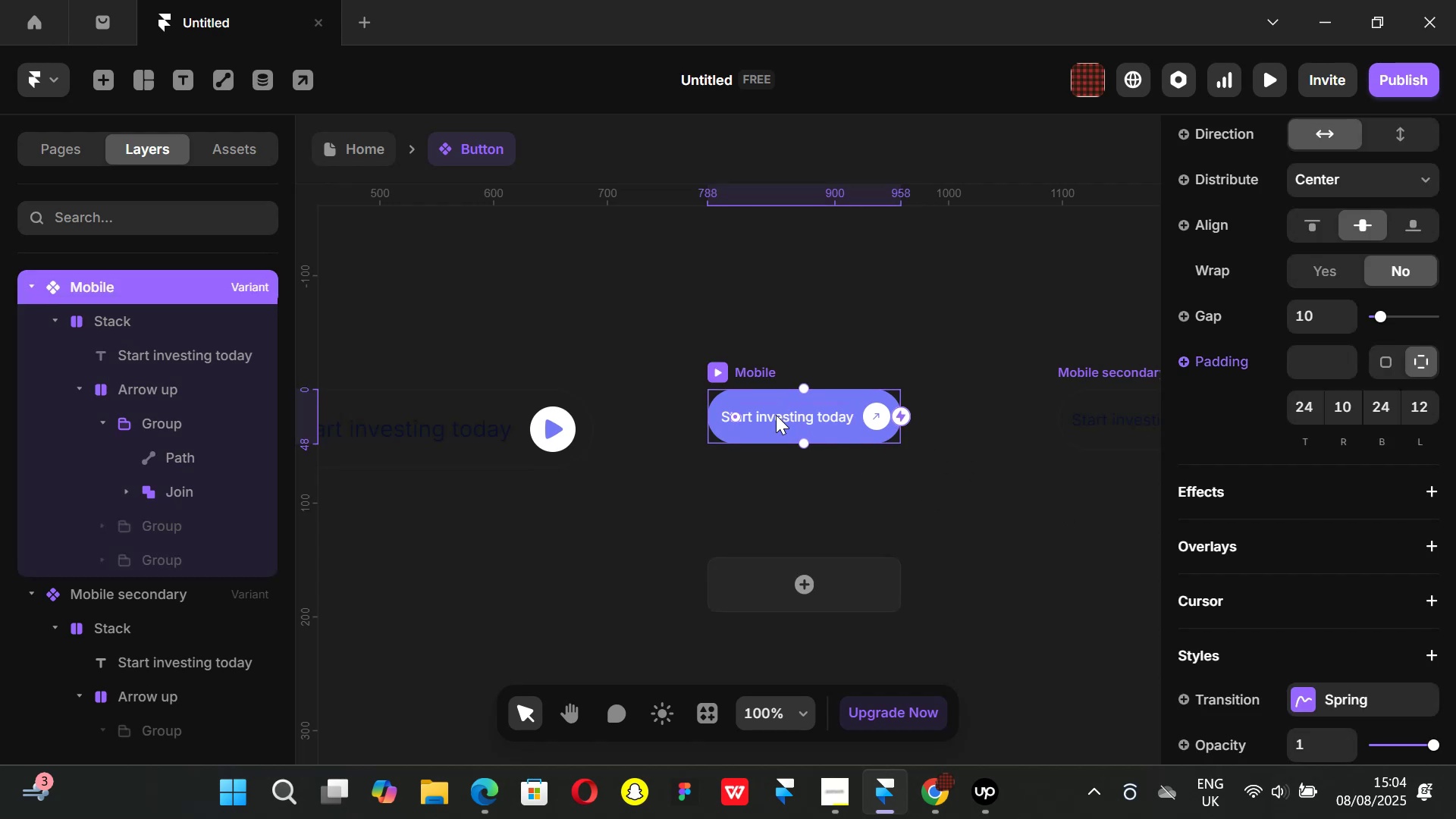 
scroll: coordinate [1357, 546], scroll_direction: none, amount: 0.0
 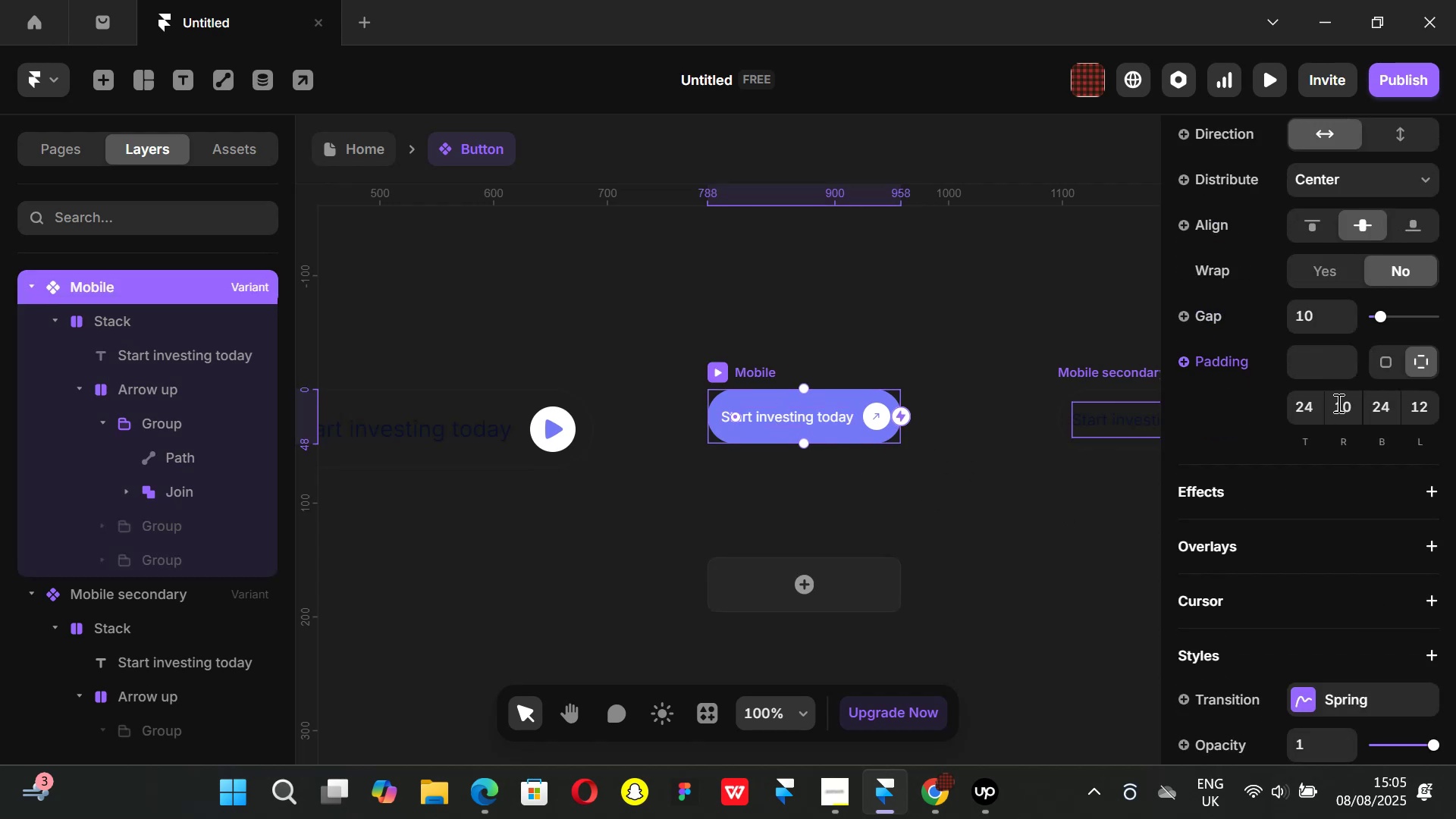 
left_click([1347, 403])
 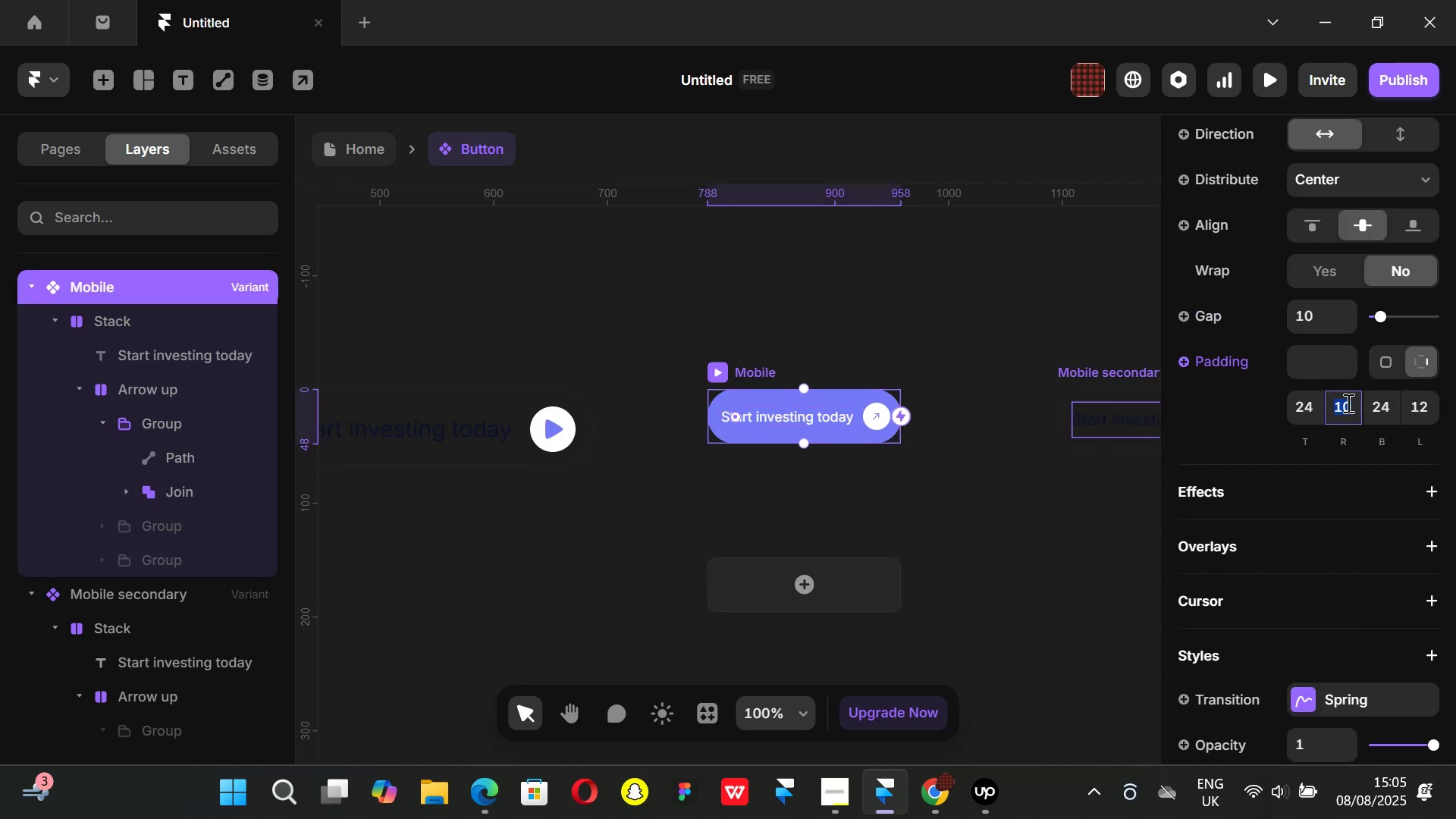 
type(12)
 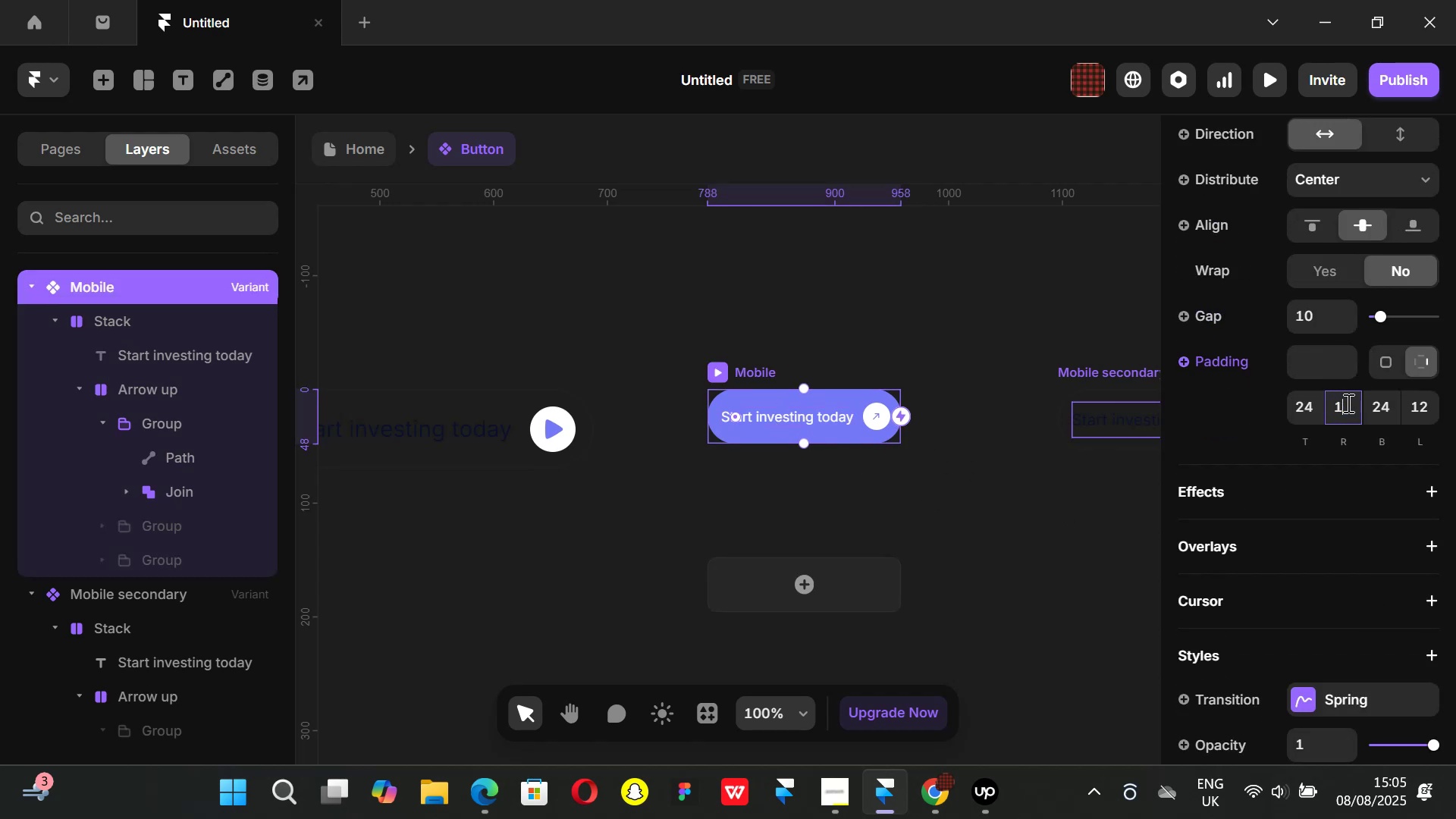 
key(Enter)
 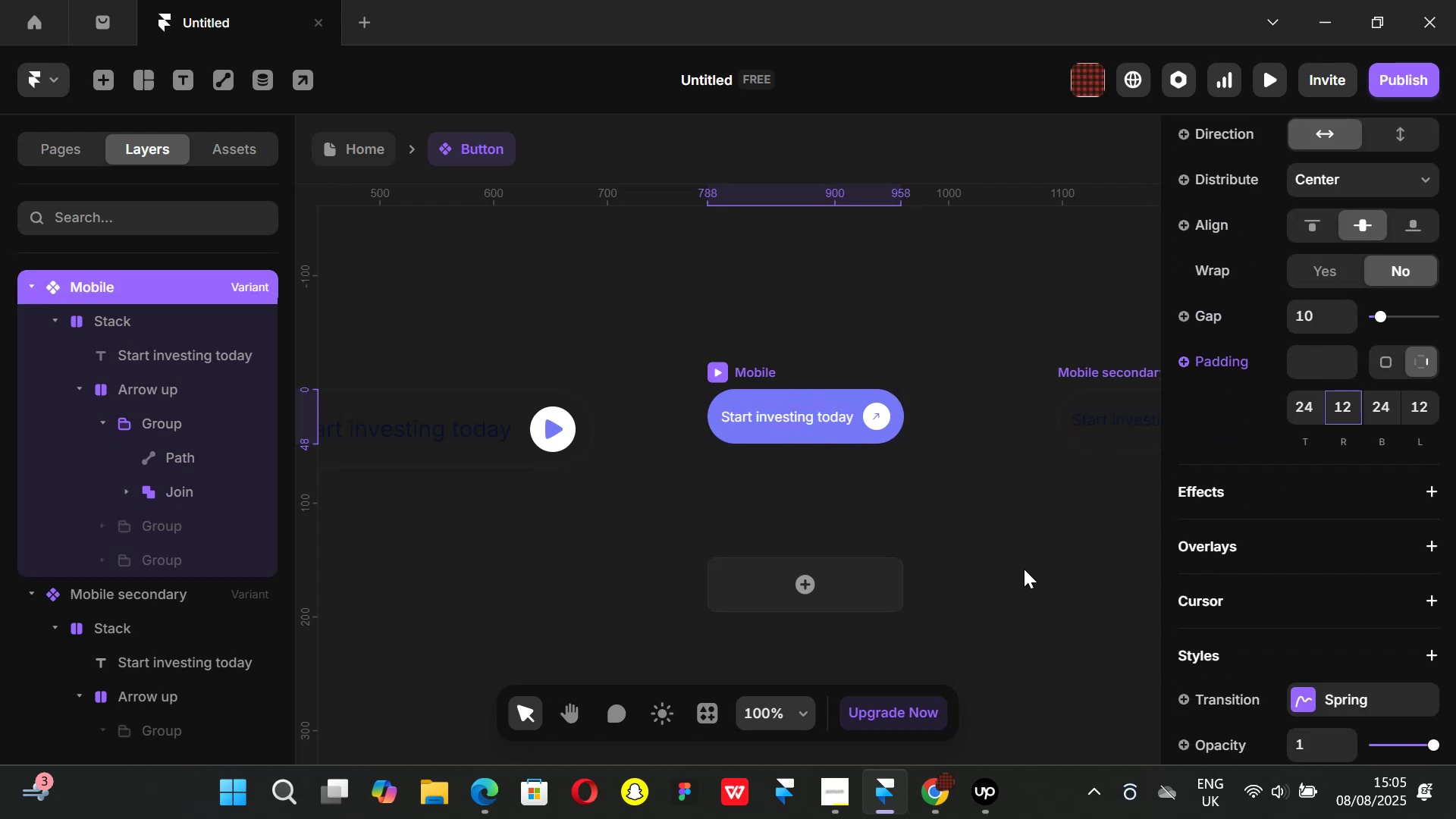 
left_click([950, 571])
 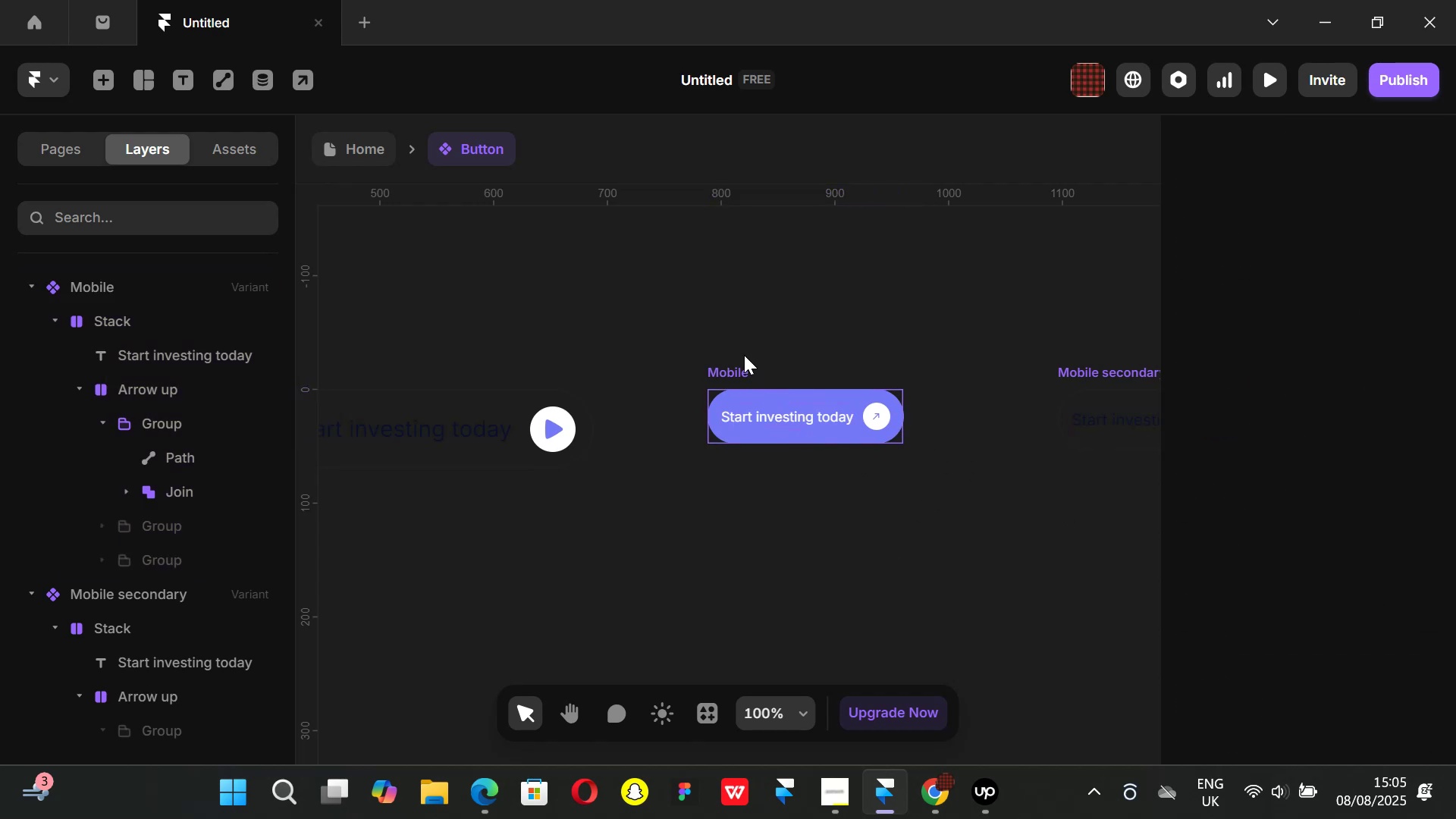 
left_click([744, 355])
 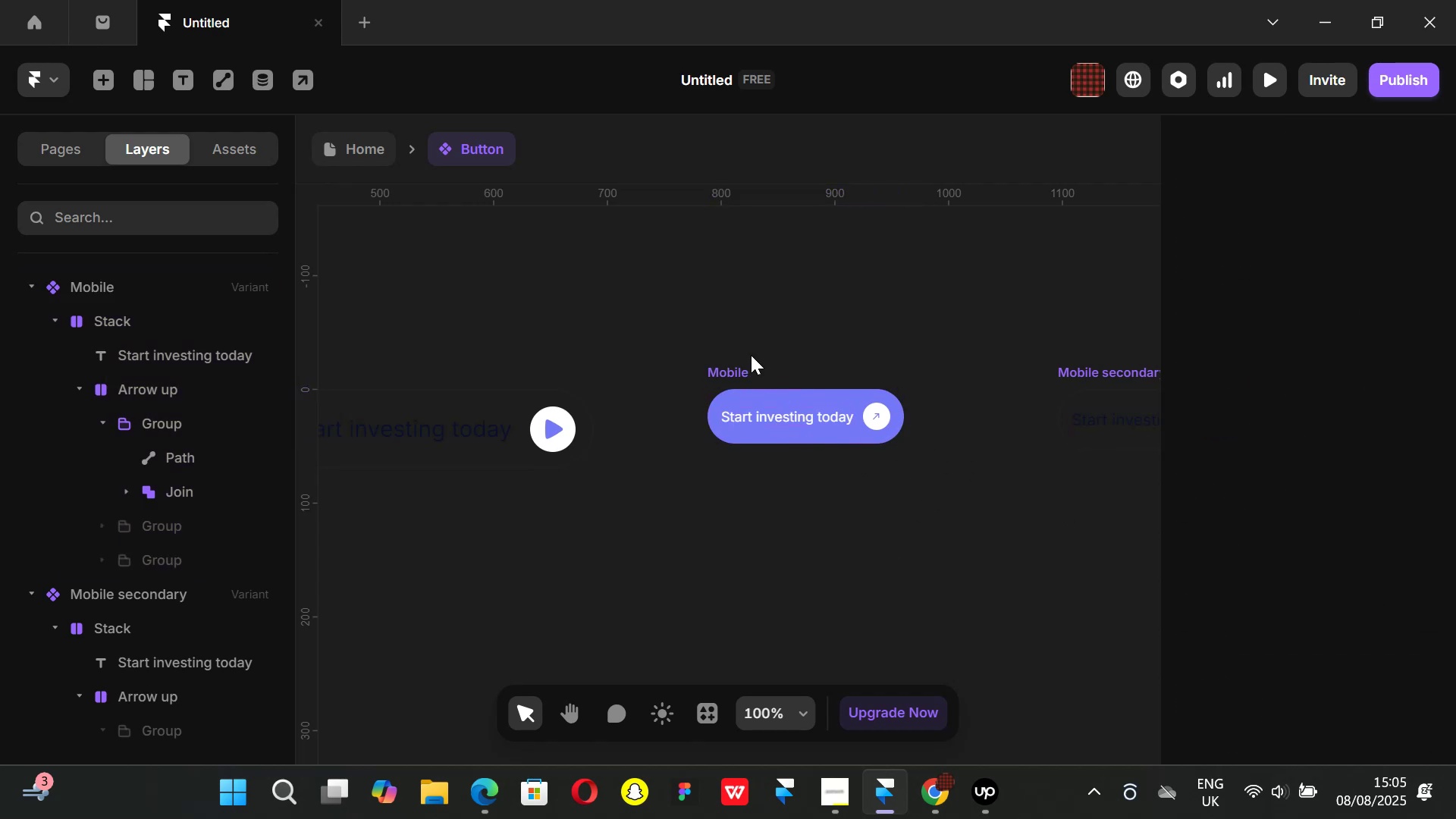 
left_click([733, 372])
 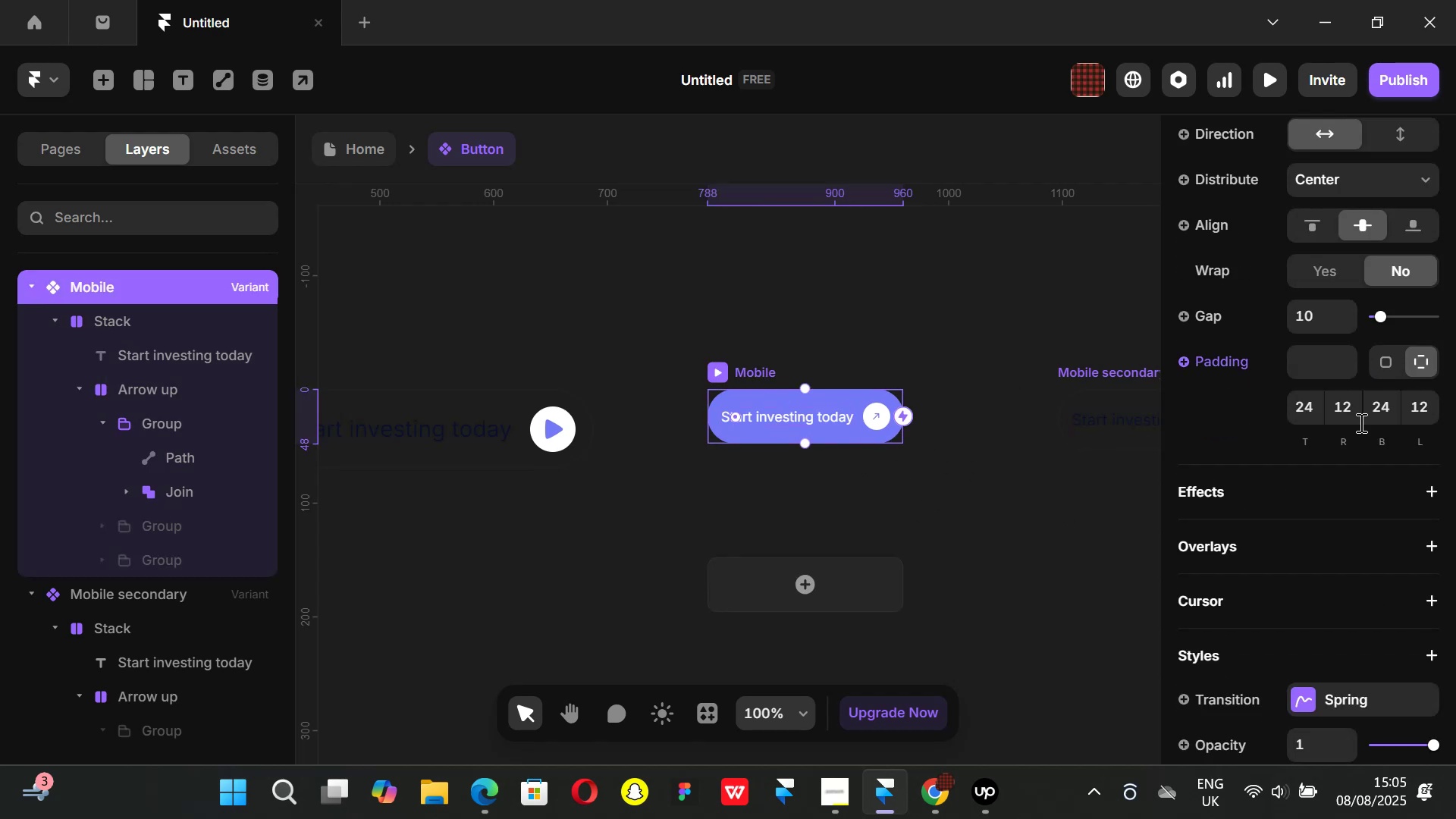 
scroll: coordinate [1348, 430], scroll_direction: up, amount: 6.0
 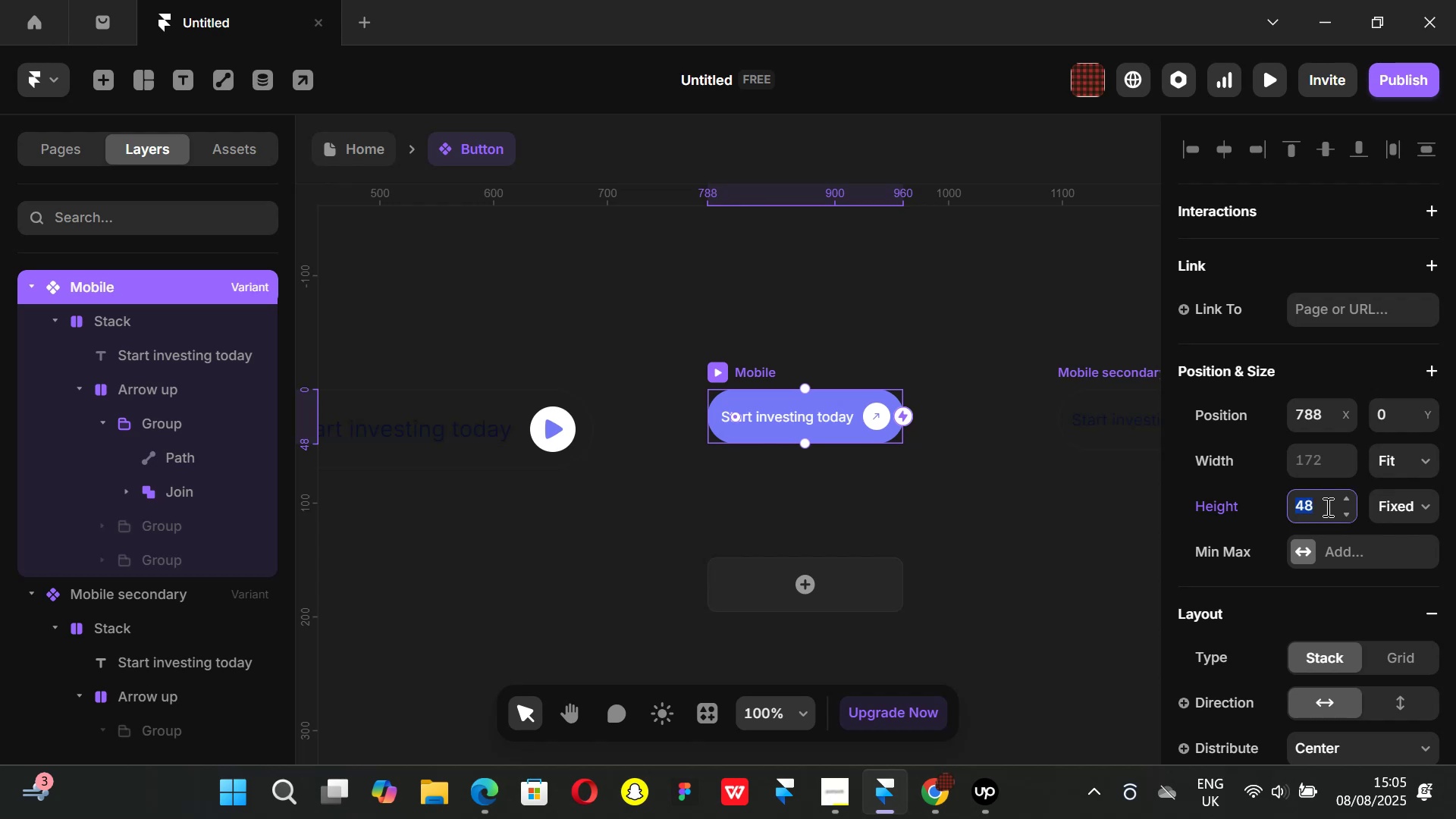 
type(40)
 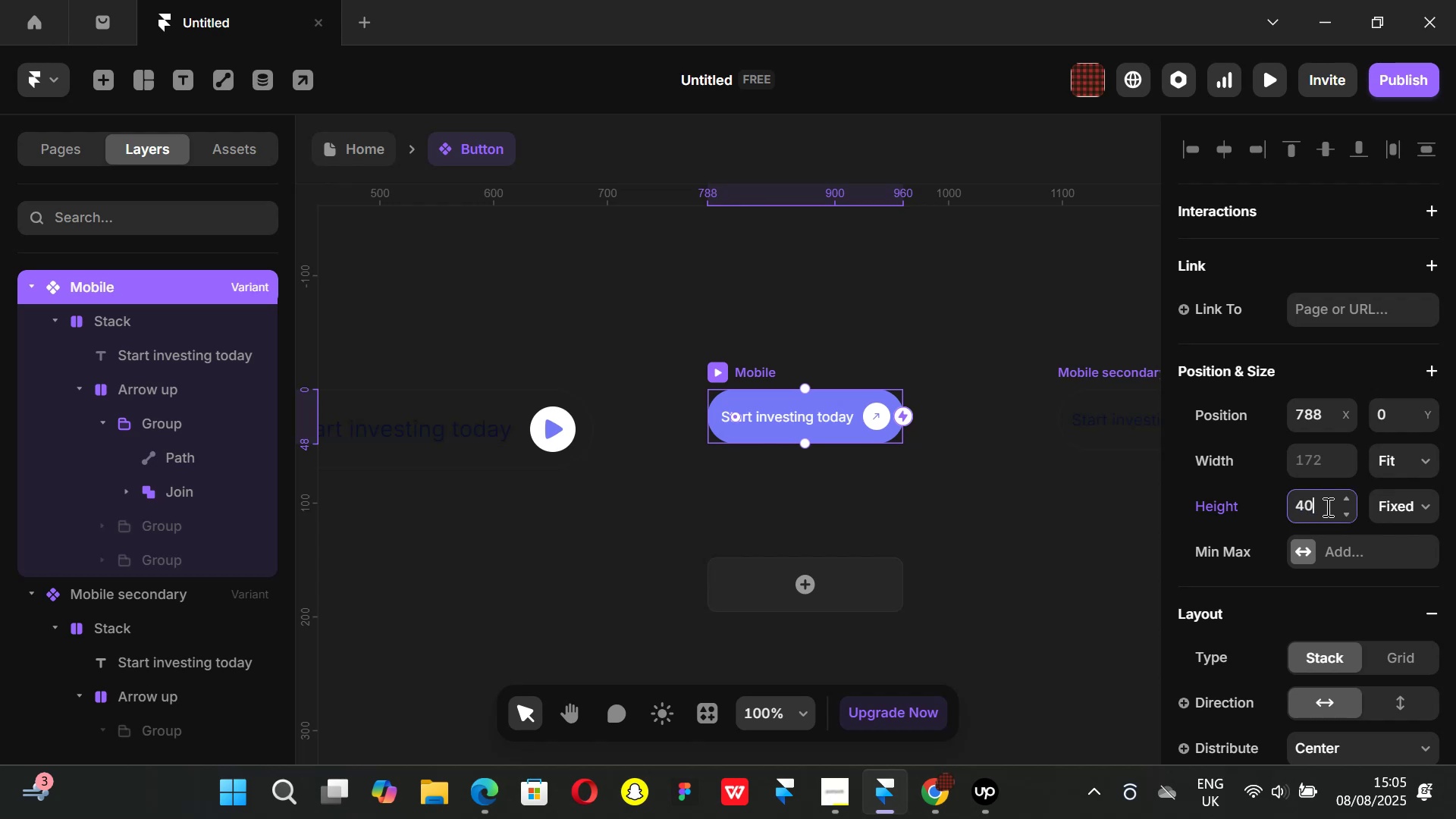 
key(Enter)
 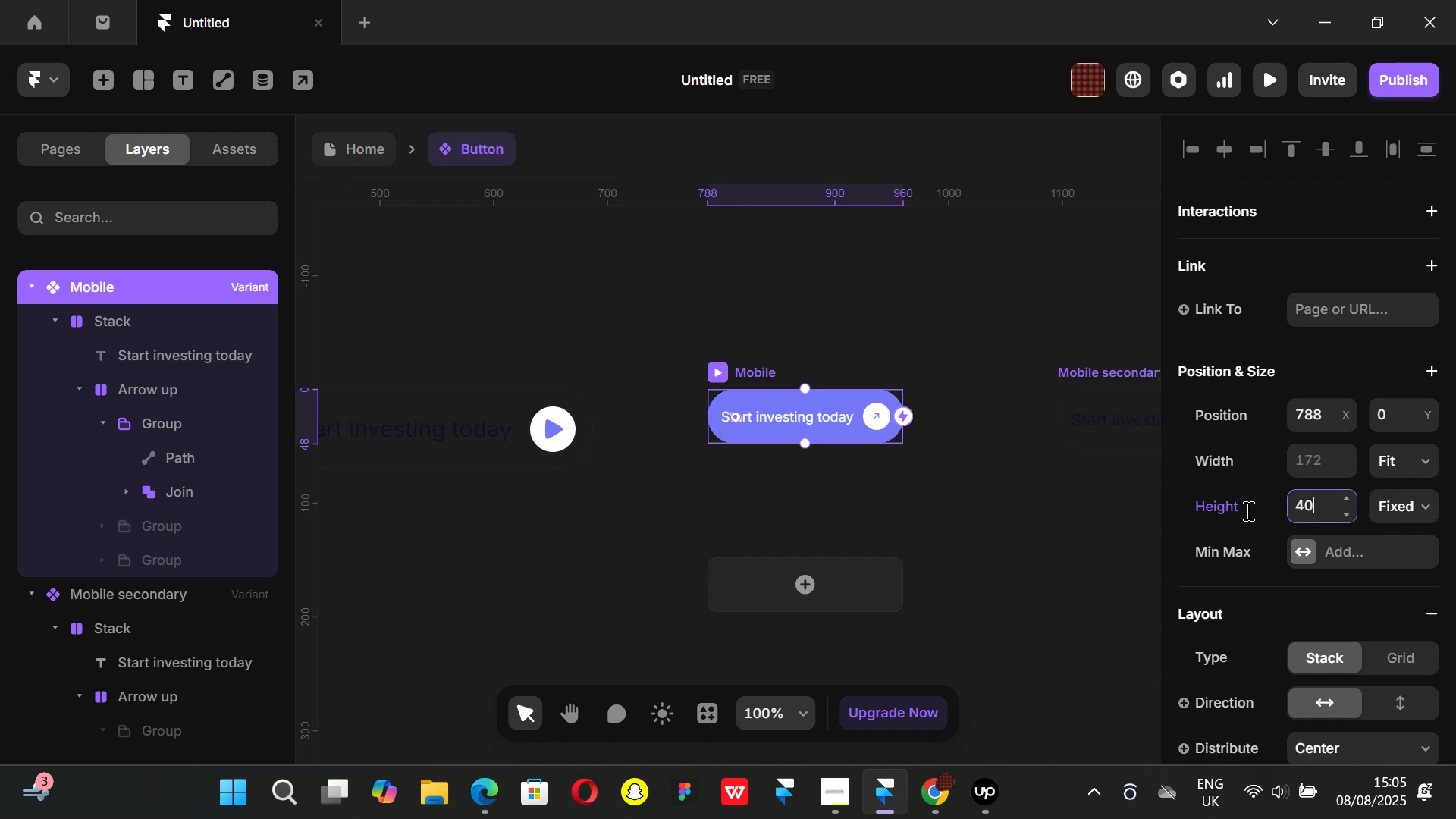 
left_click([1091, 519])
 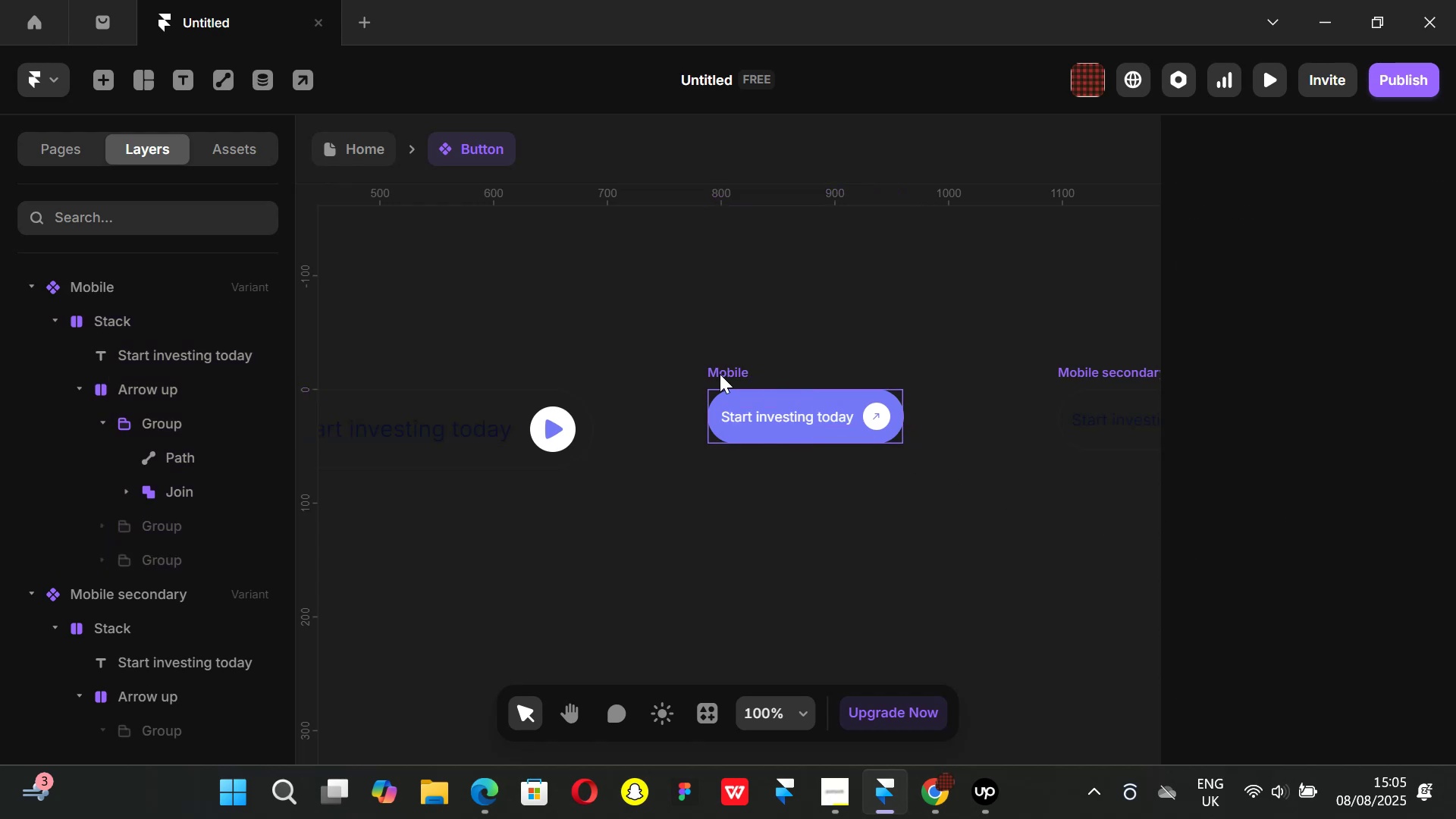 
left_click([716, 369])
 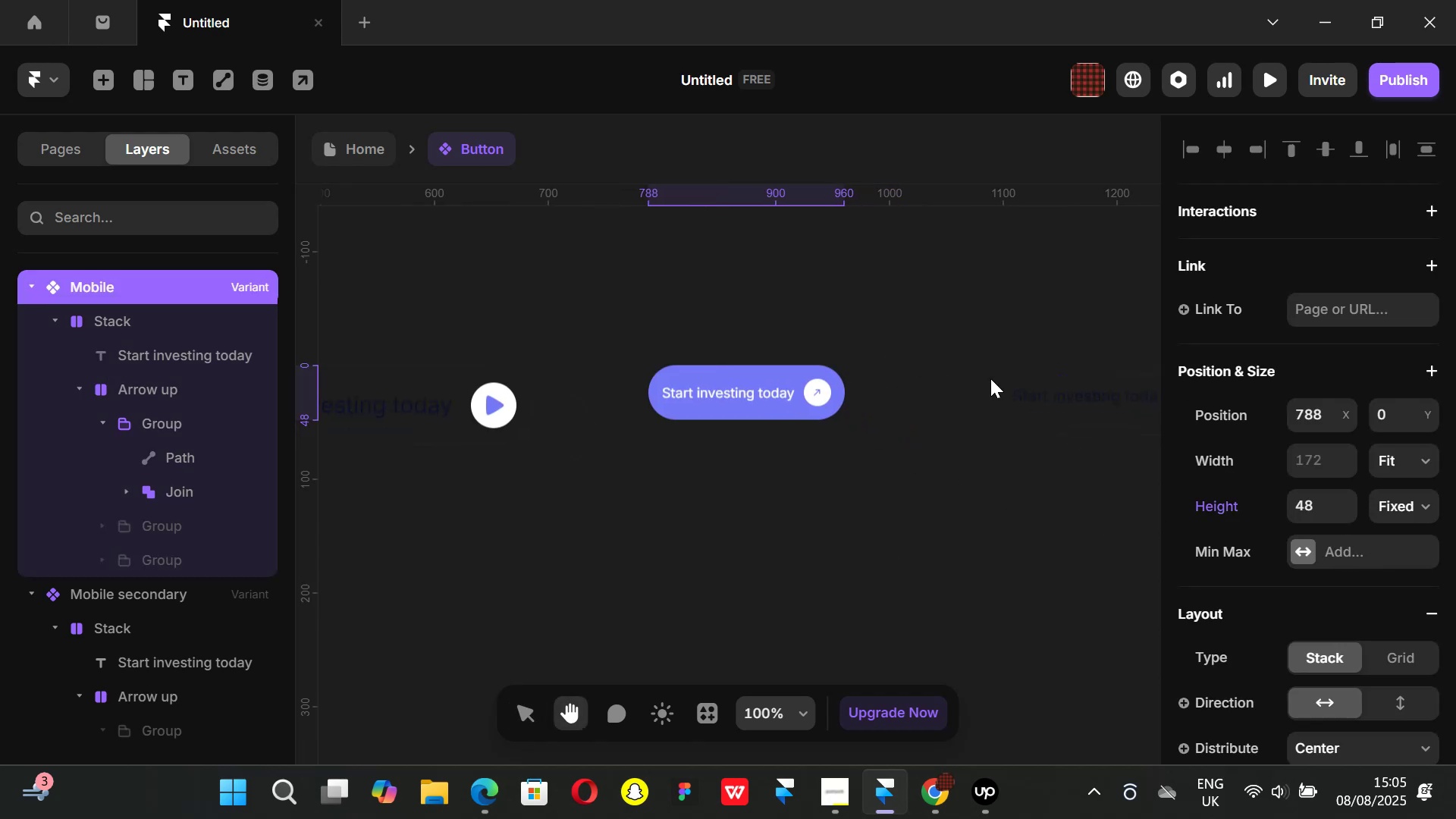 
left_click([1429, 508])
 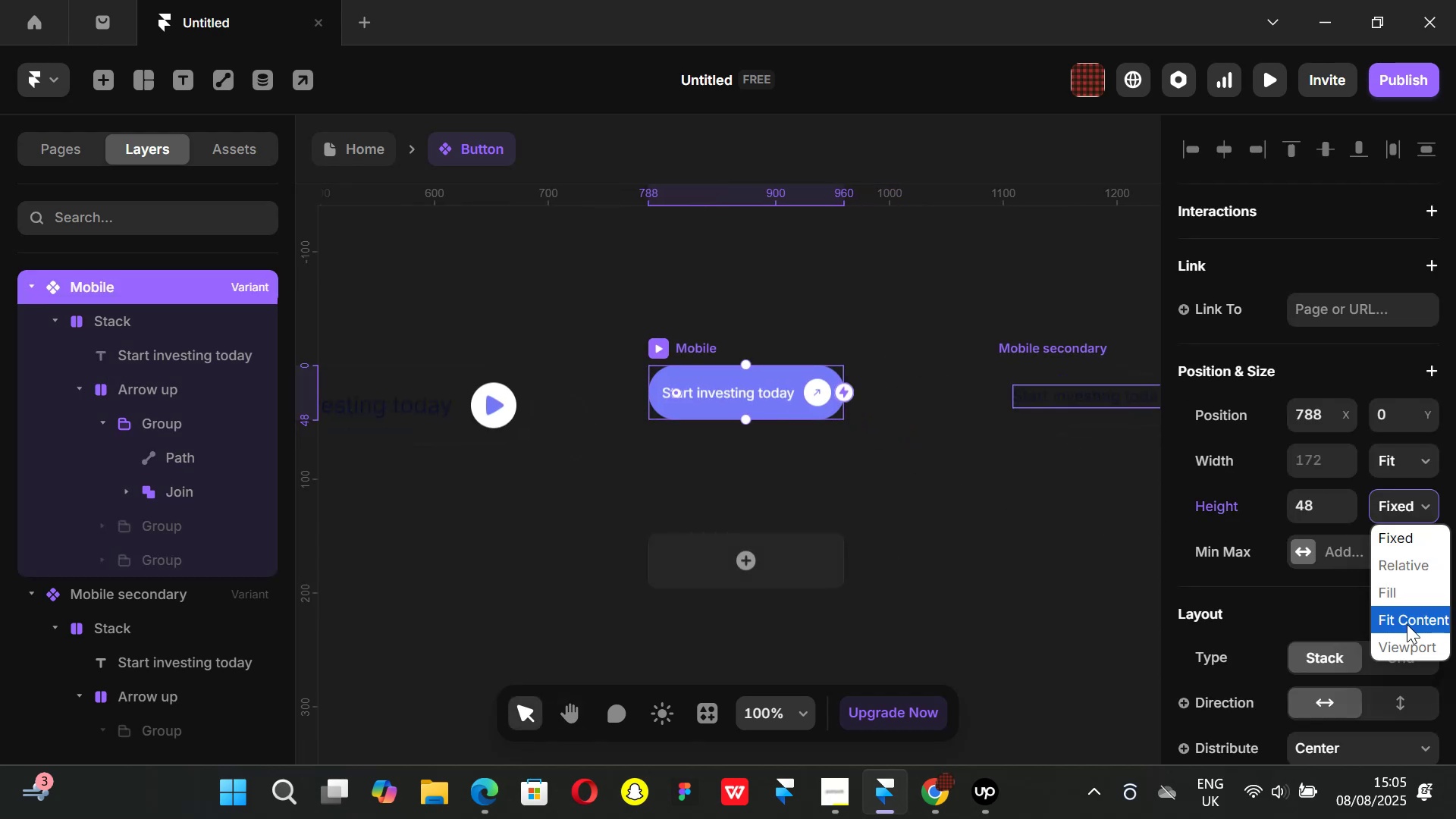 
left_click([1407, 624])
 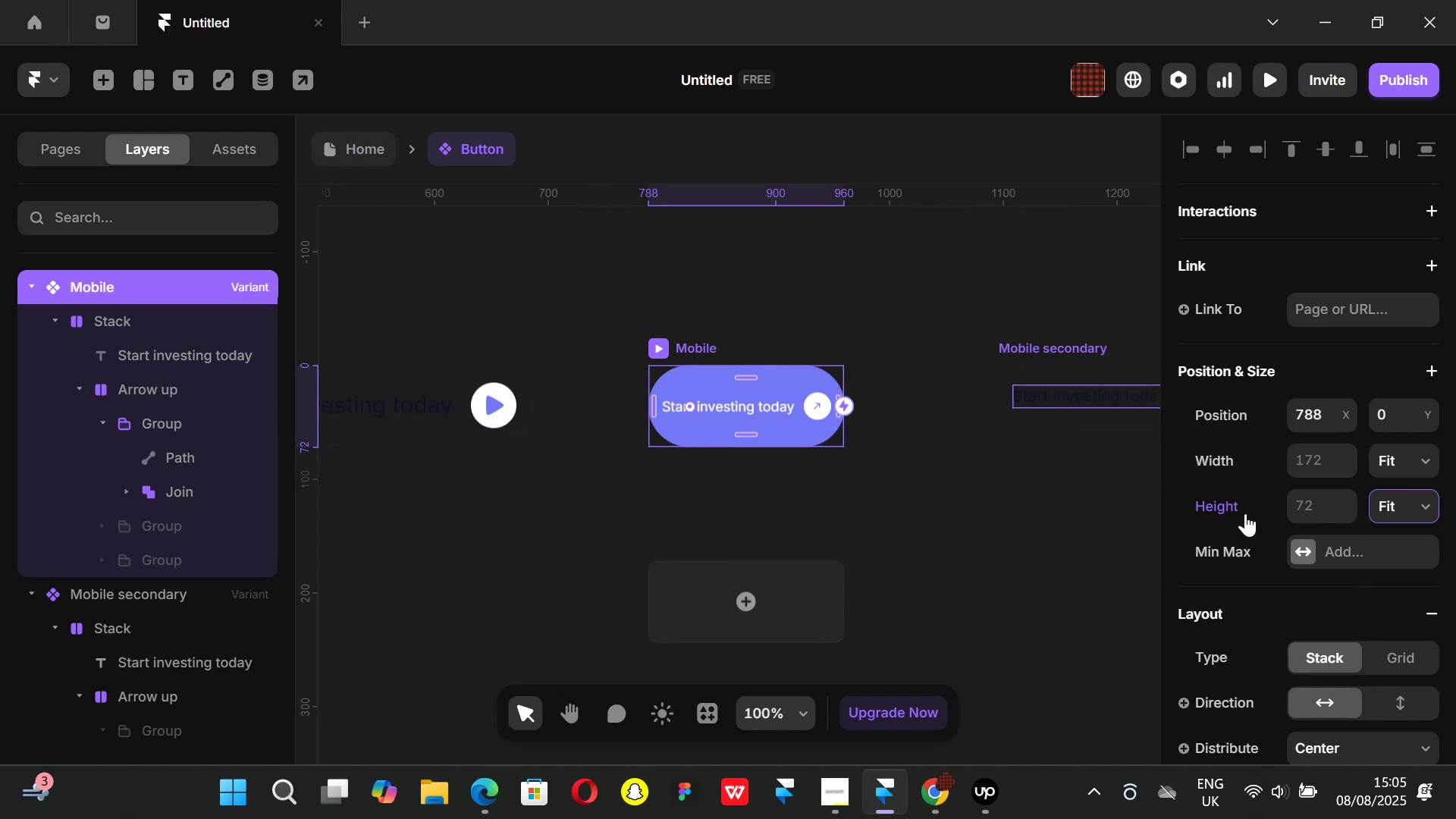 
scroll: coordinate [1296, 516], scroll_direction: down, amount: 3.0
 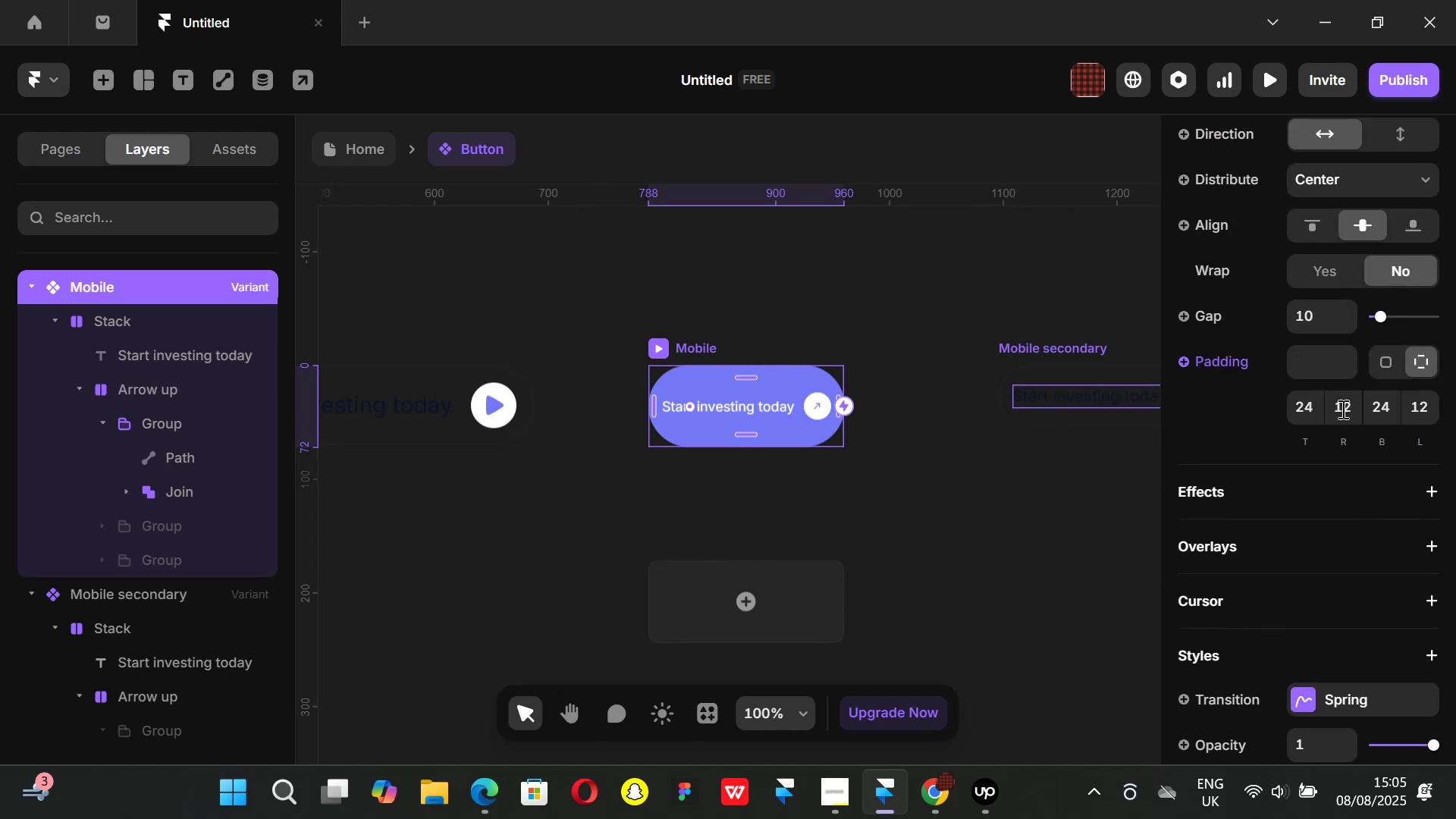 
left_click([1341, 409])
 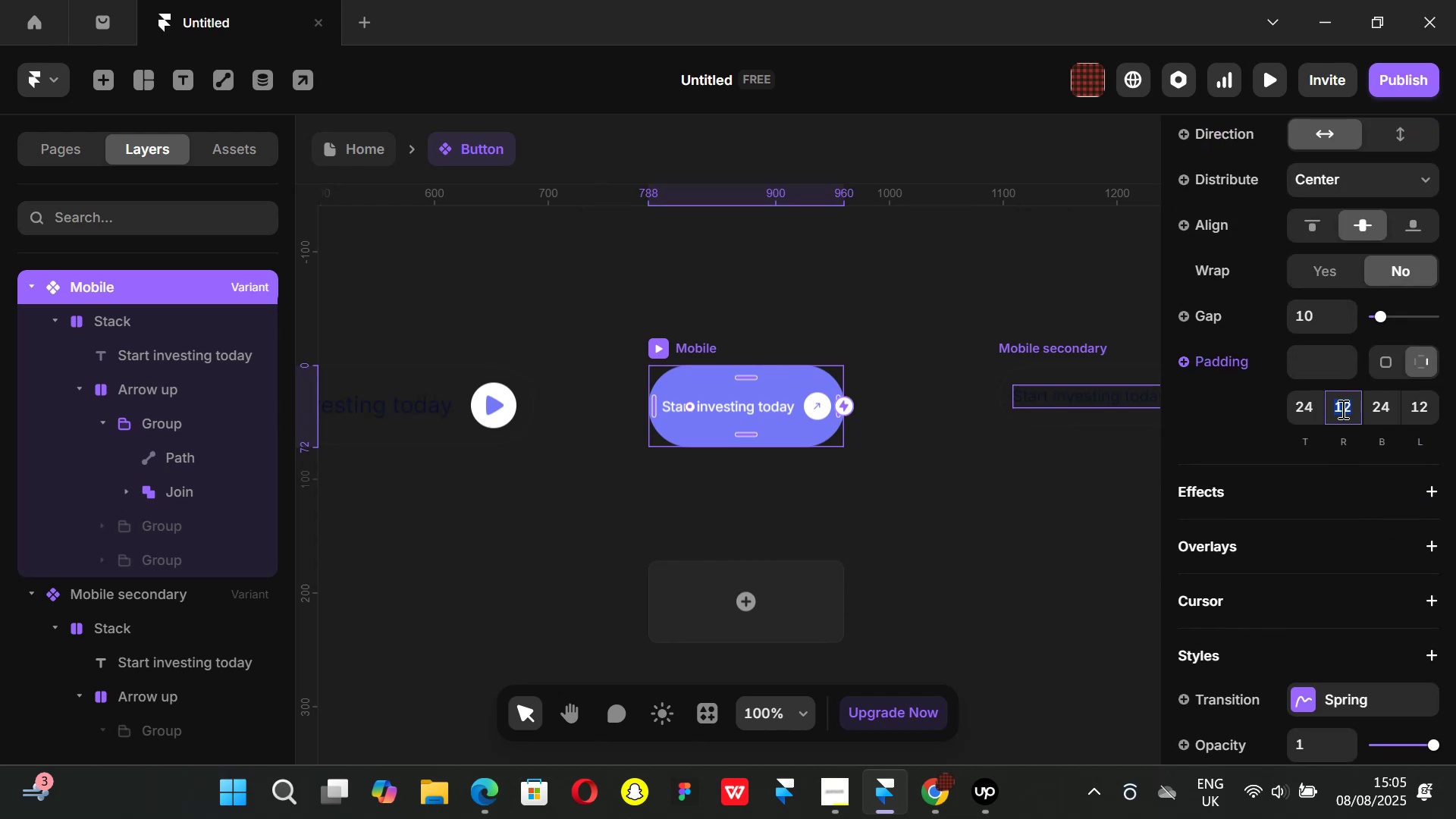 
key(5)
 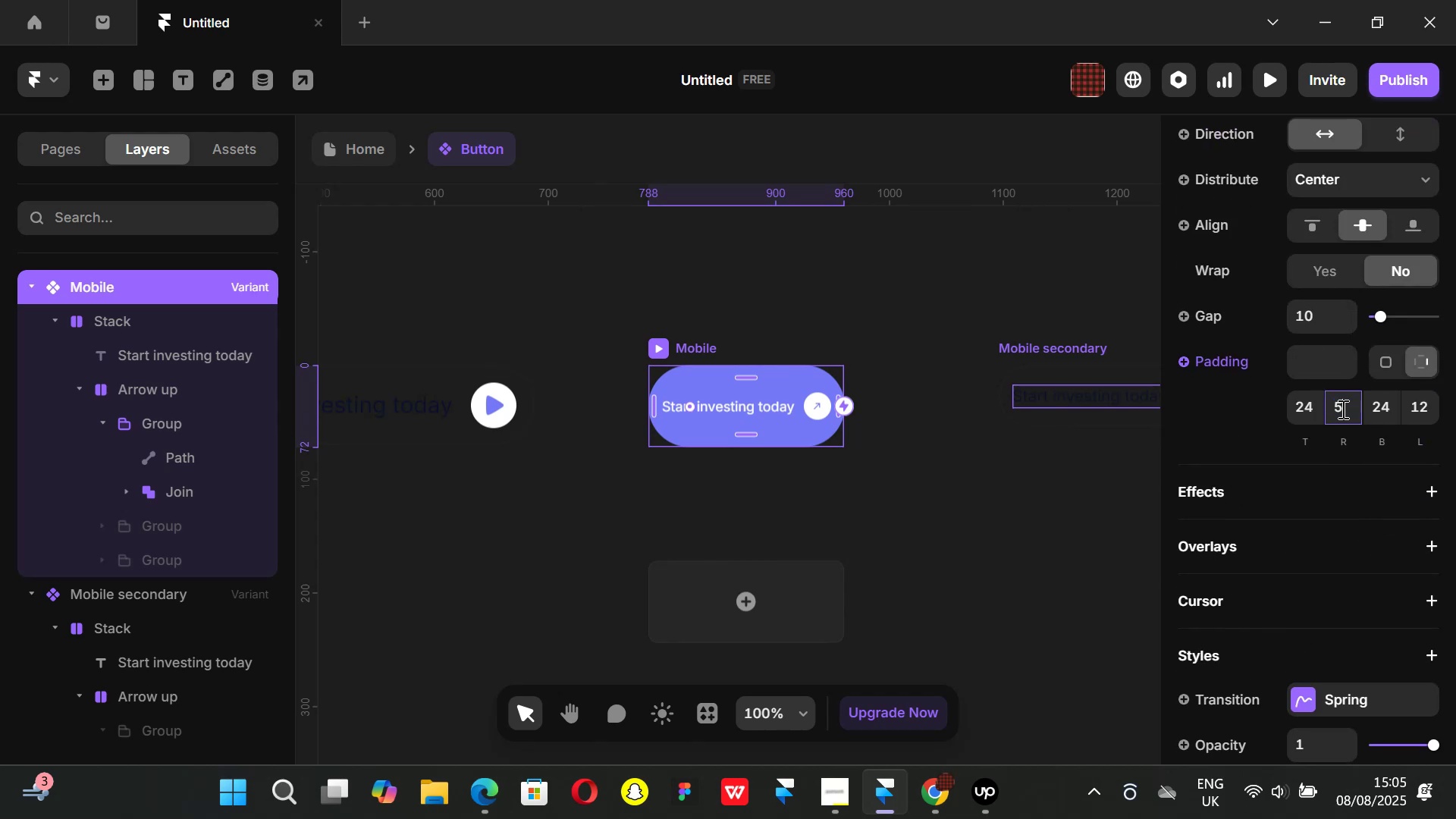 
key(Enter)
 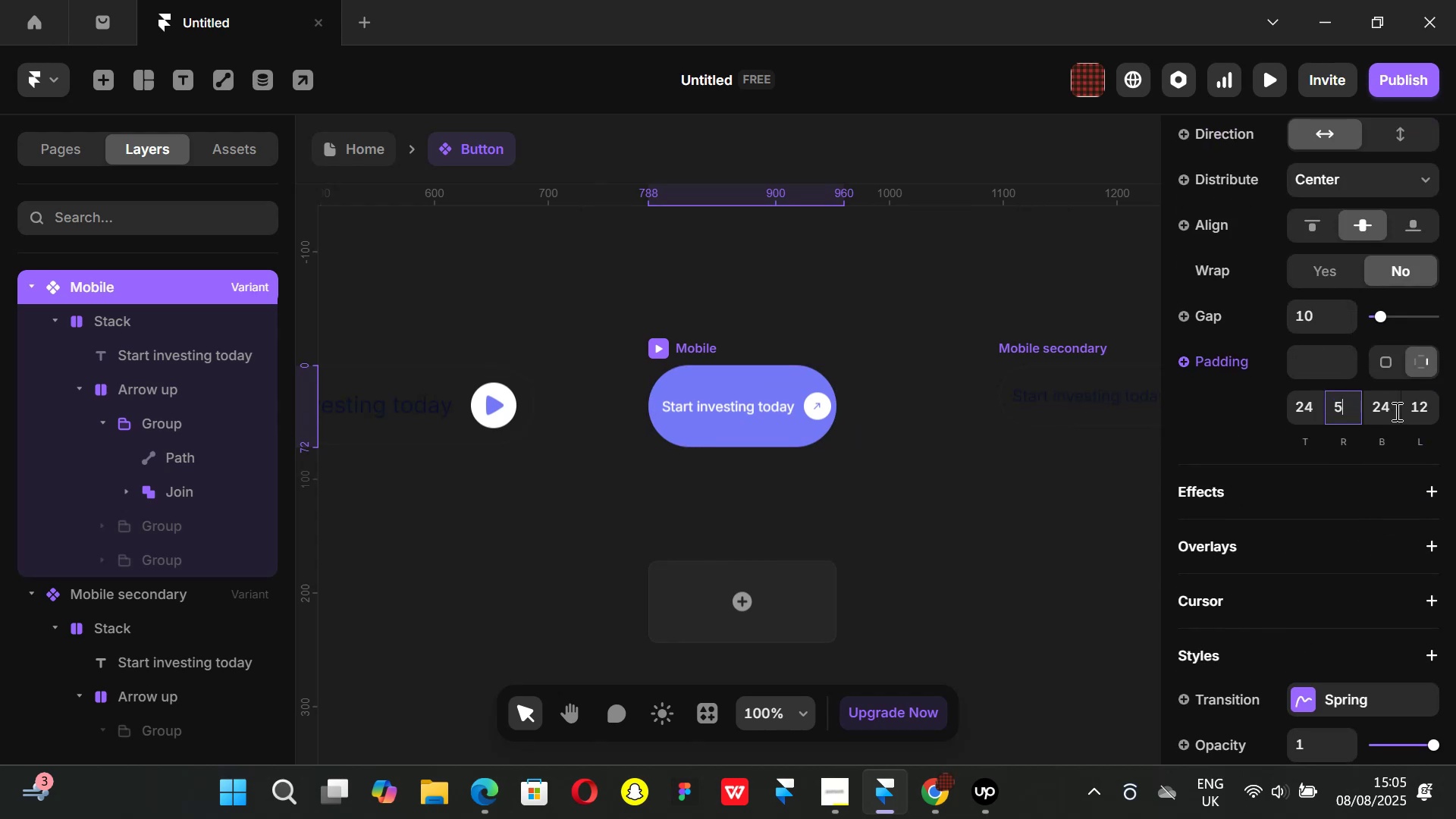 
key(Control+ControlLeft)
 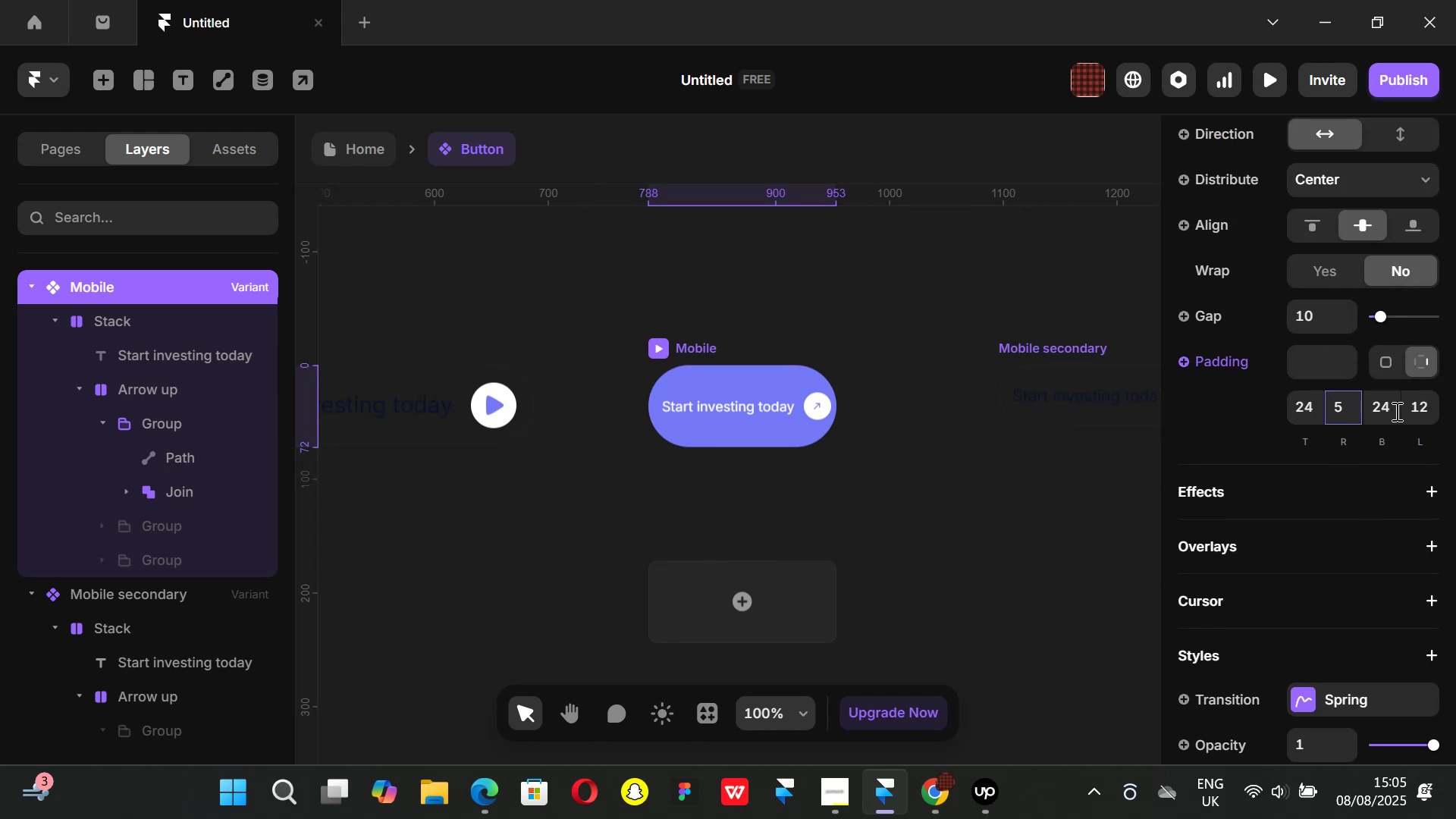 
key(Control+Z)
 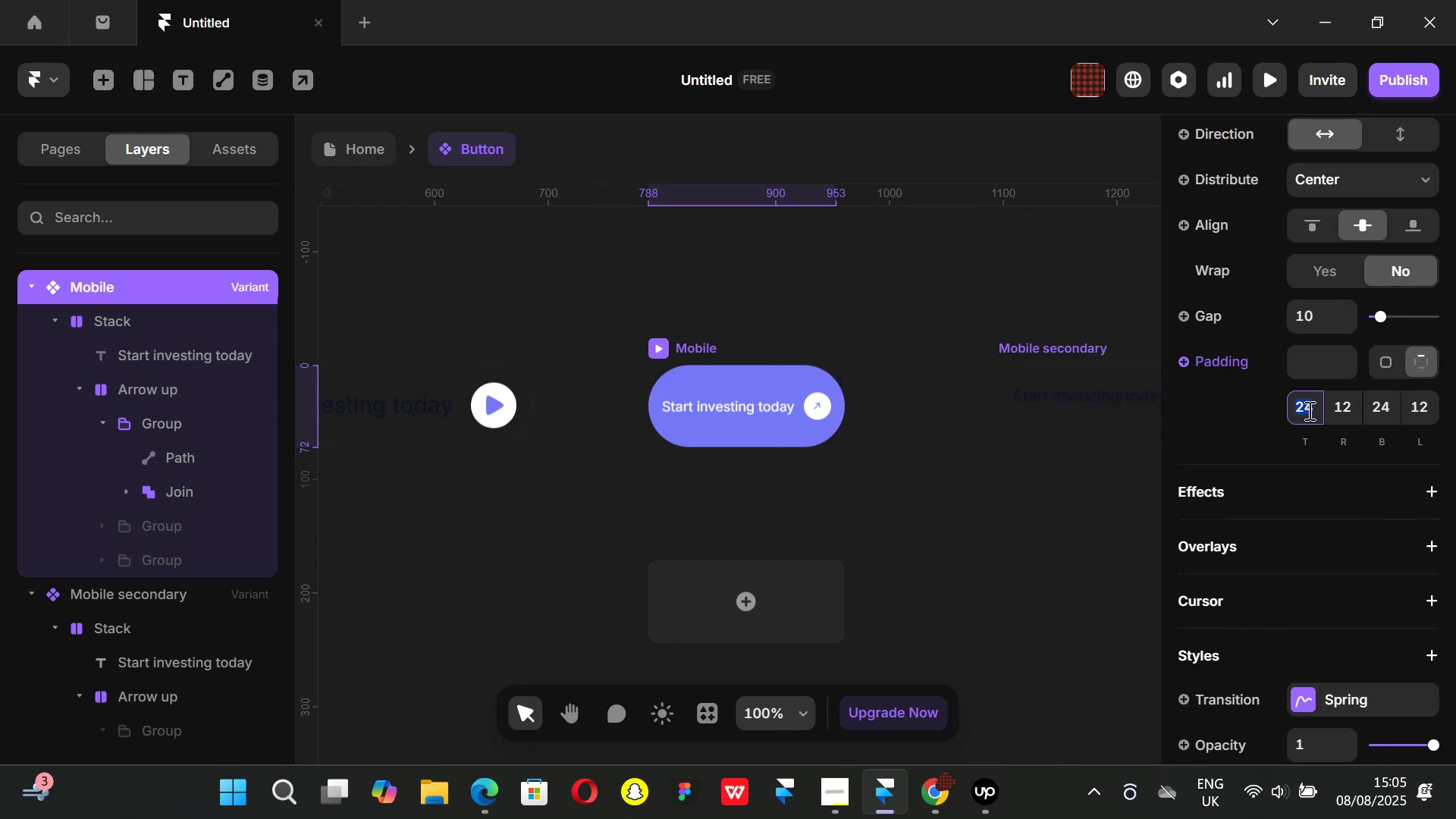 
key(5)
 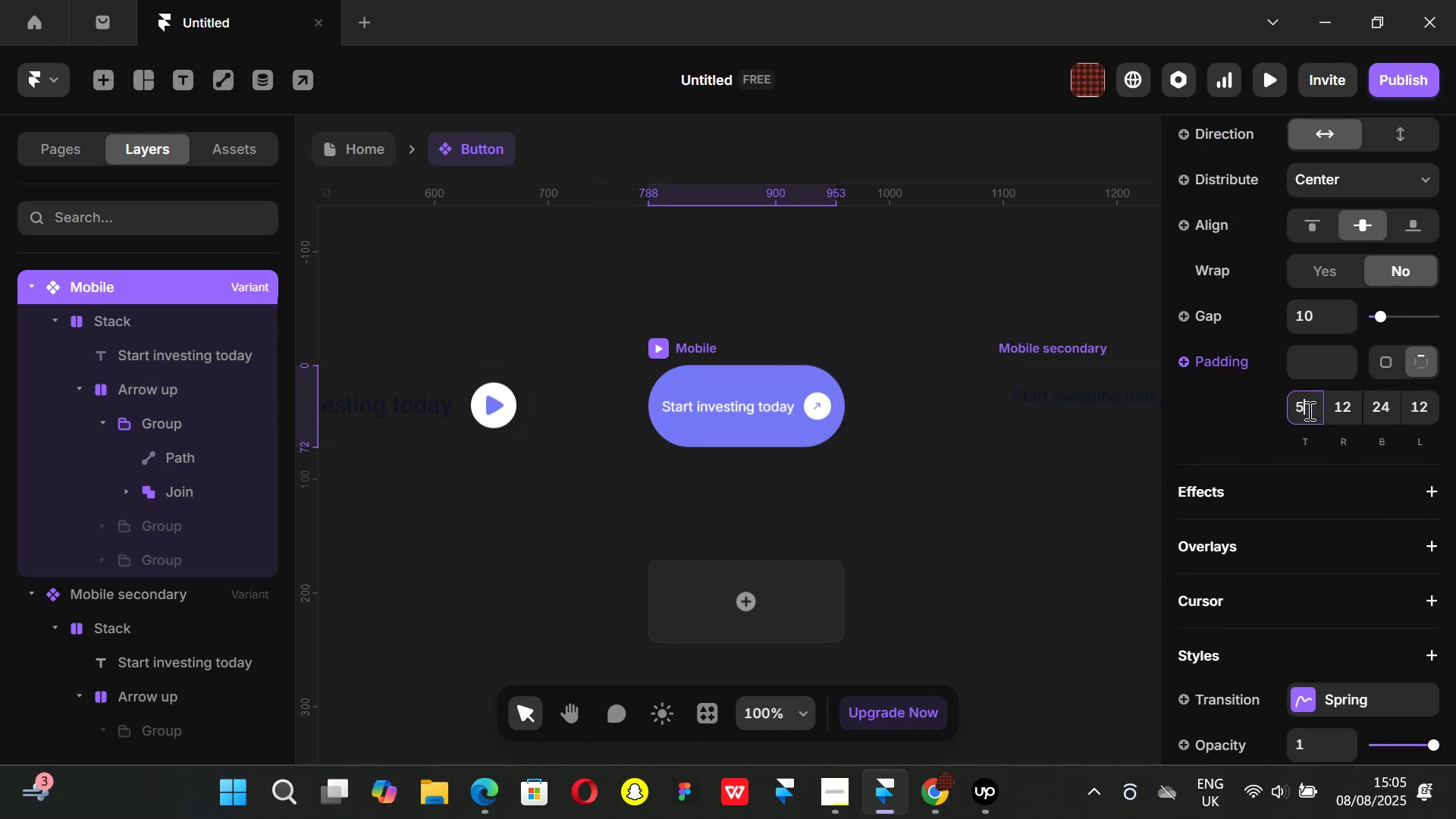 
key(Enter)
 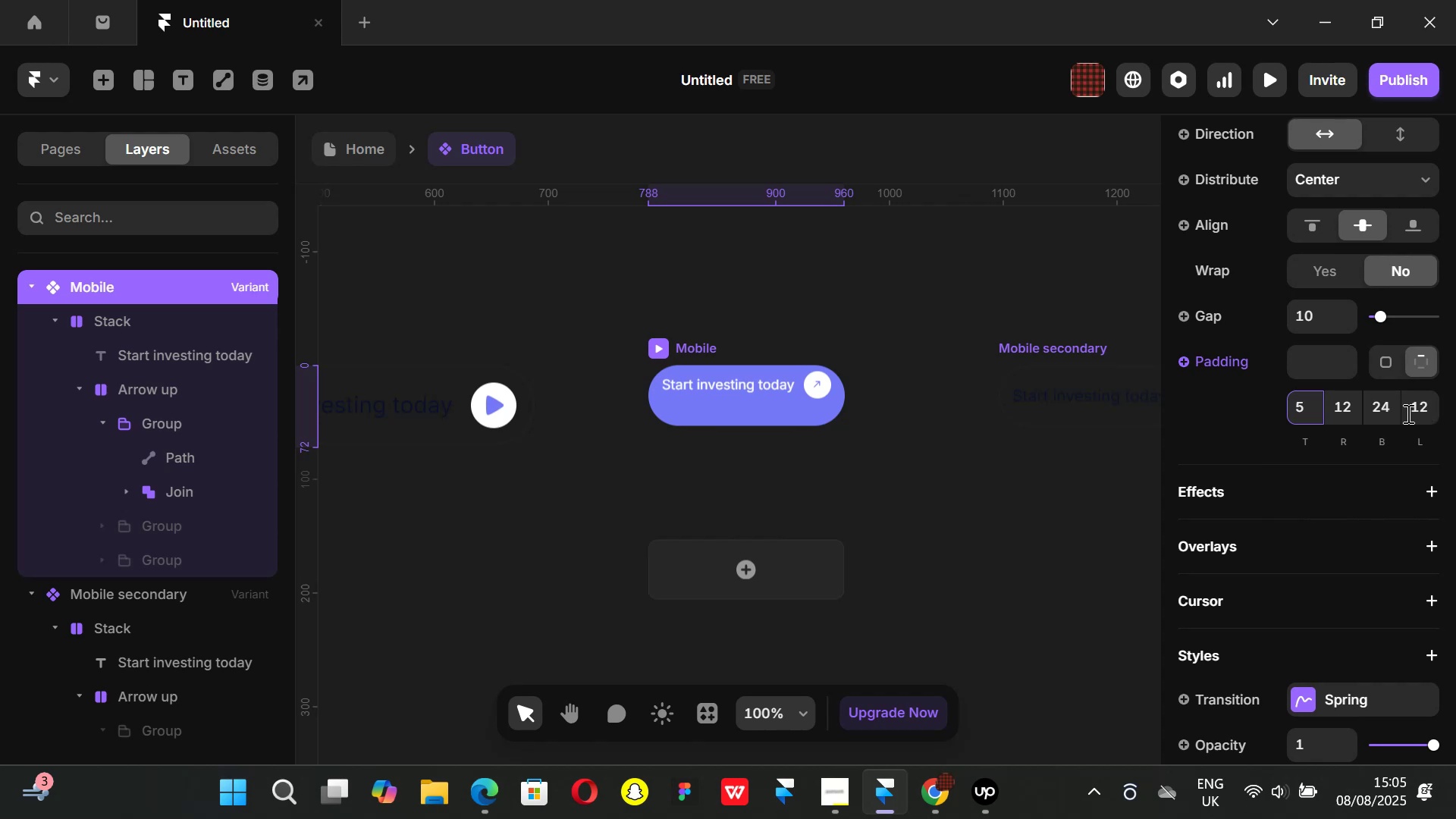 
left_click([1387, 409])
 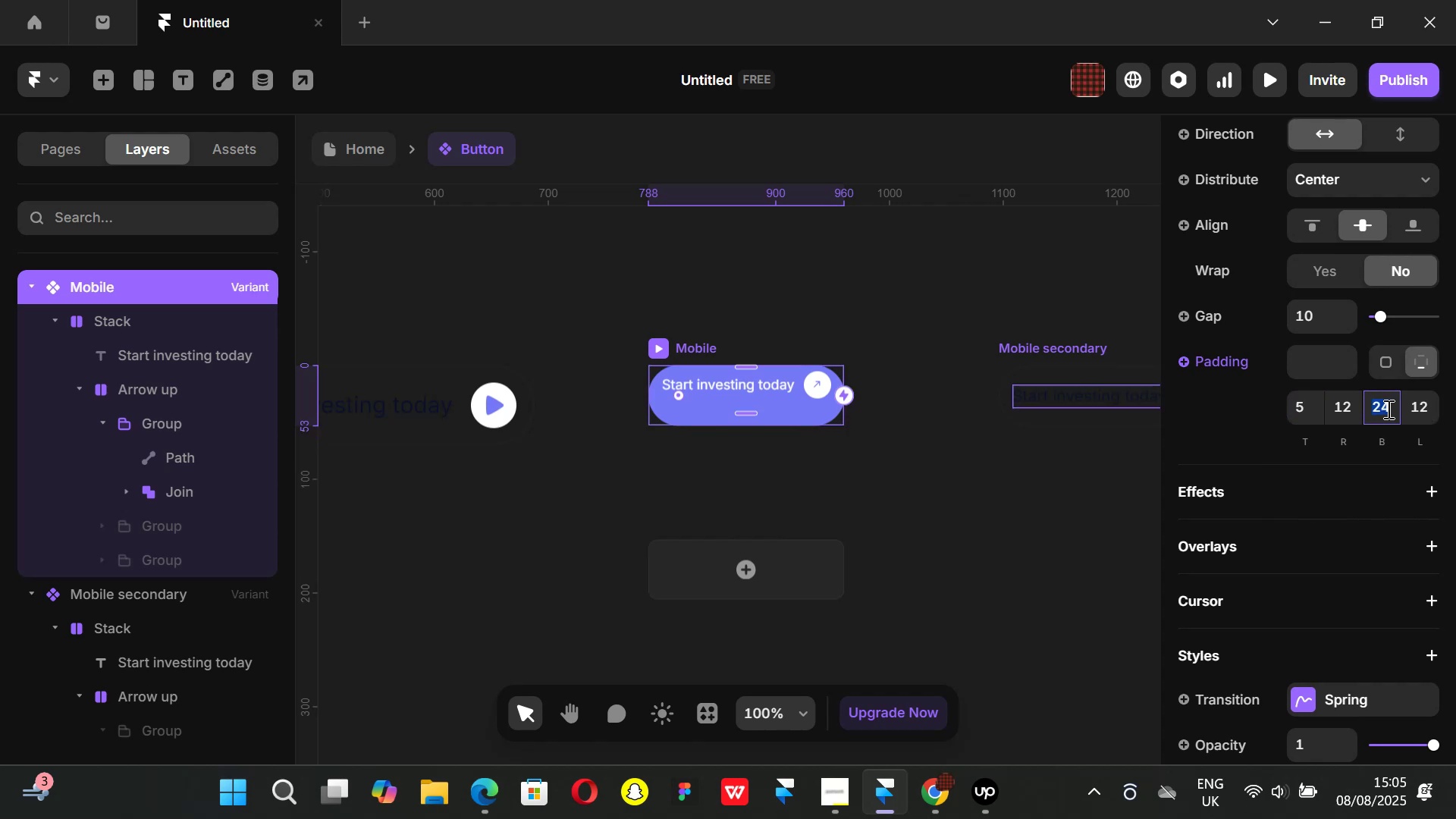 
key(5)
 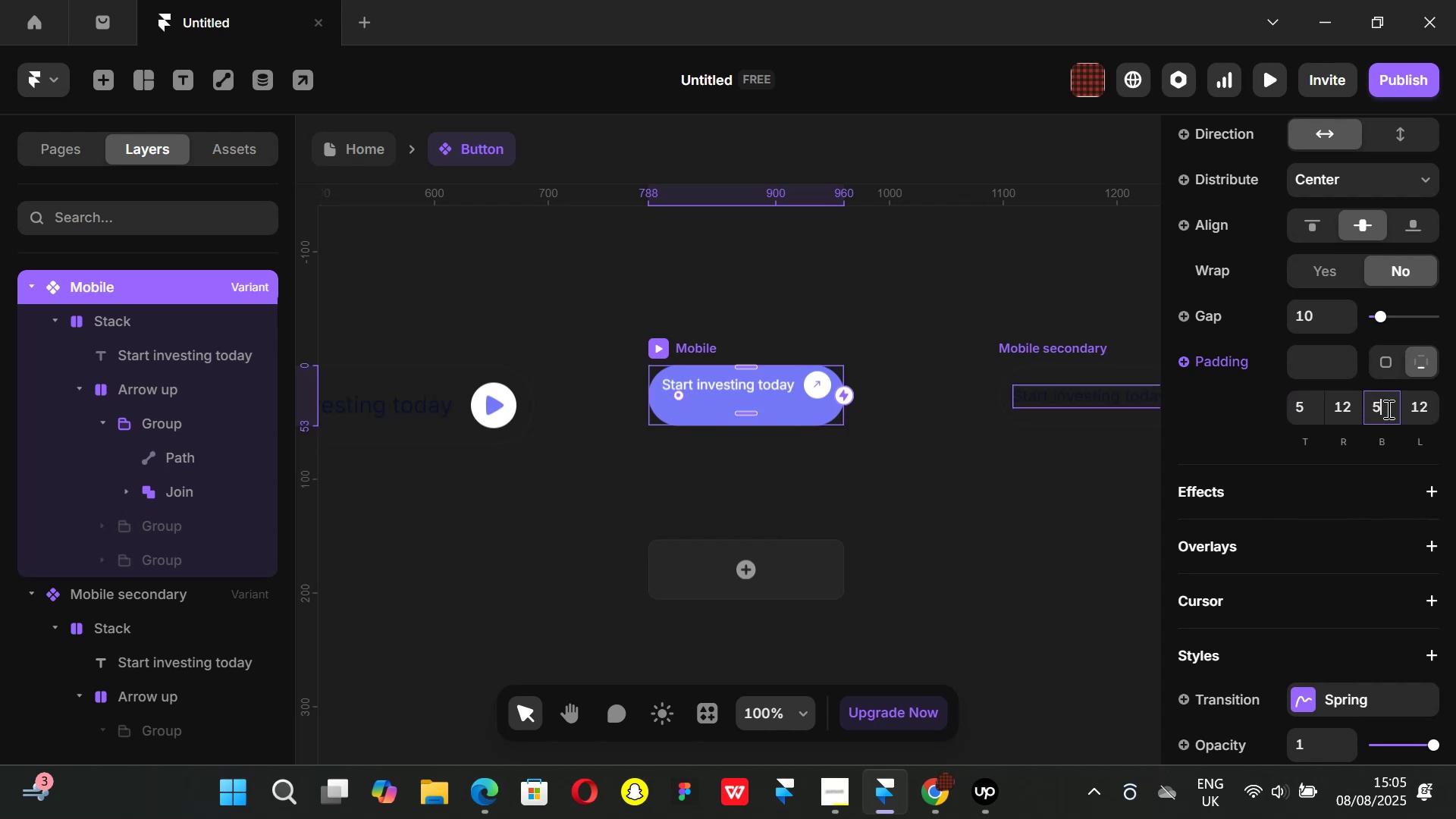 
key(Enter)
 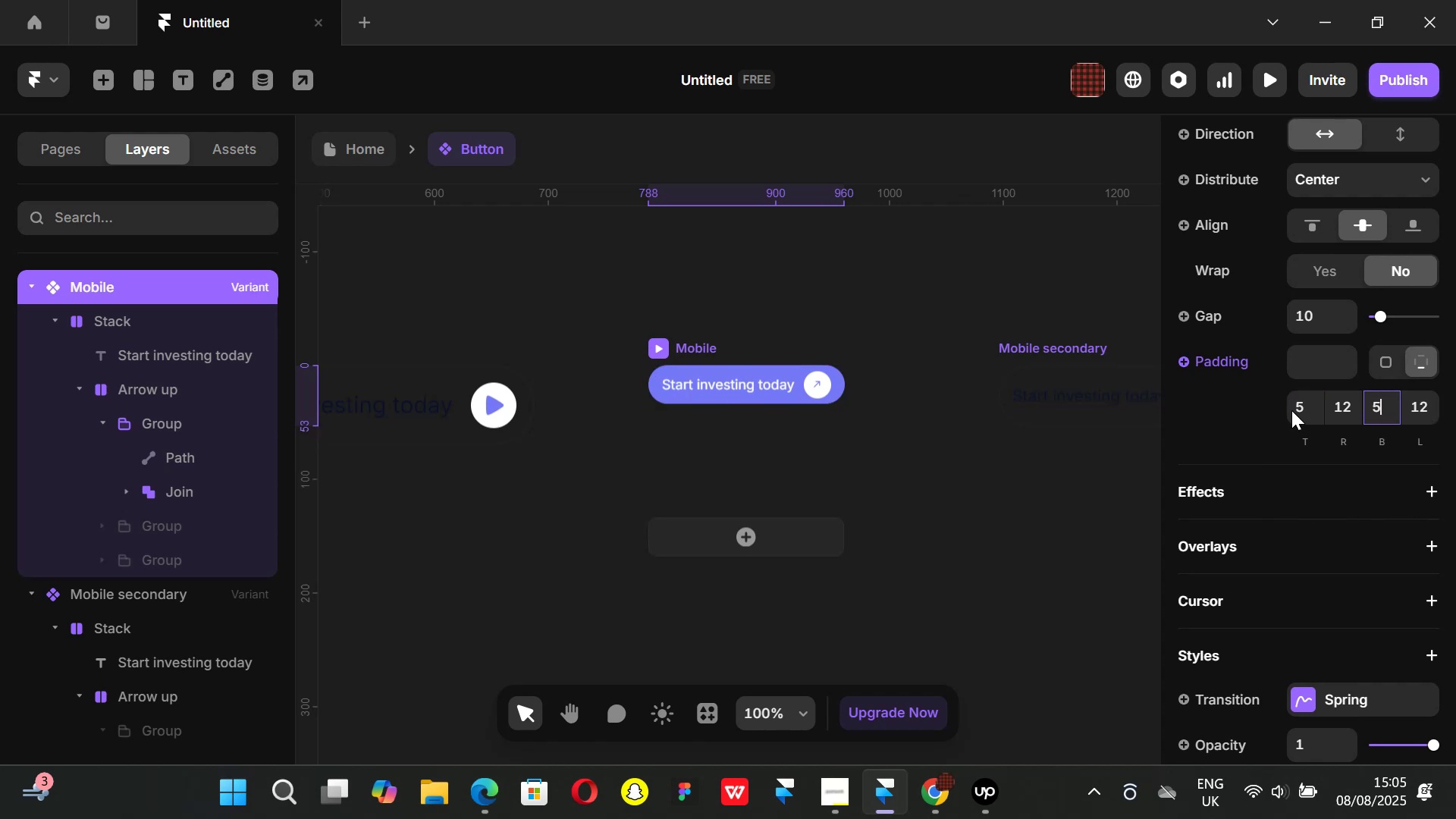 
left_click([1313, 407])
 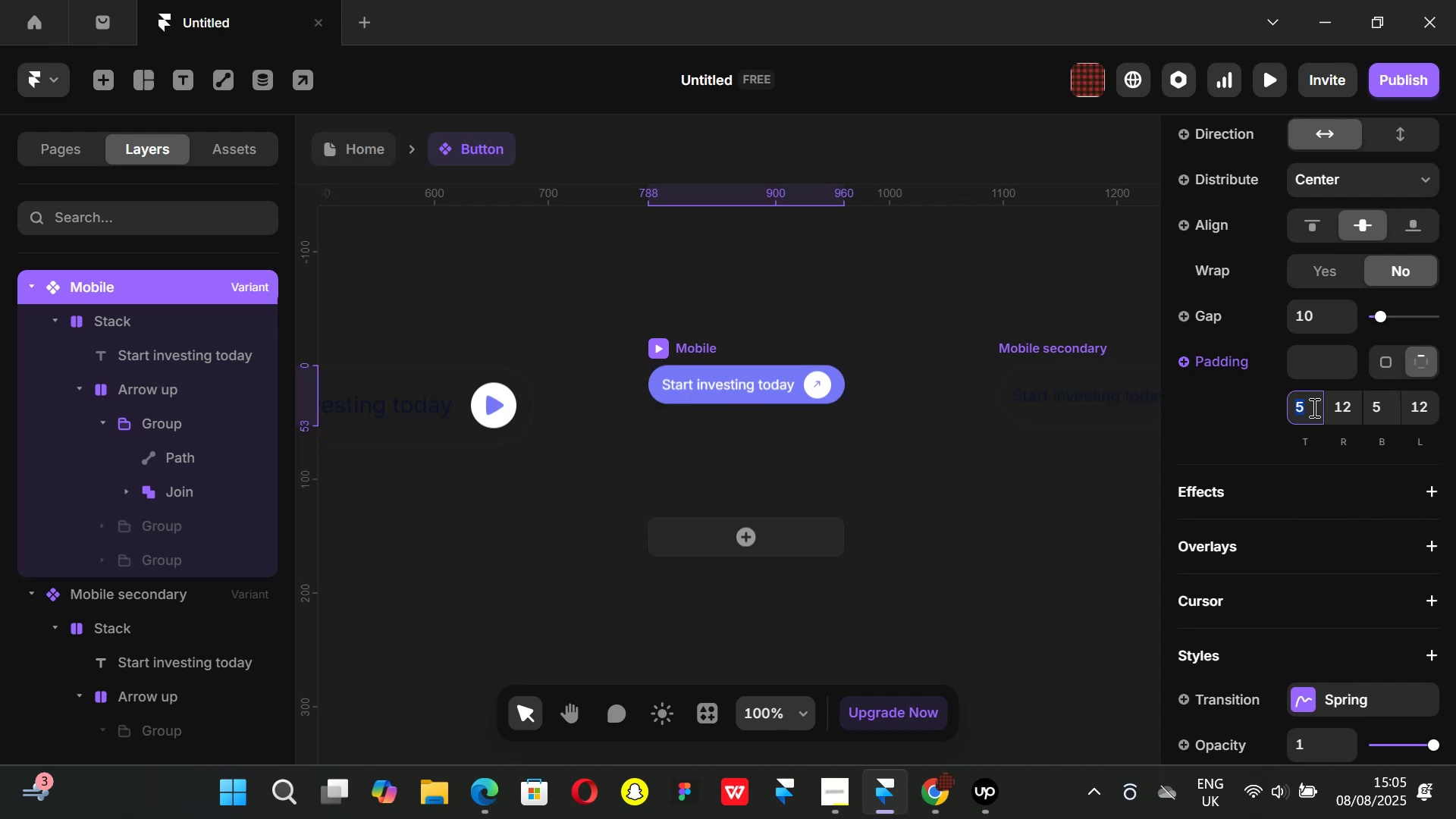 
type(12)
 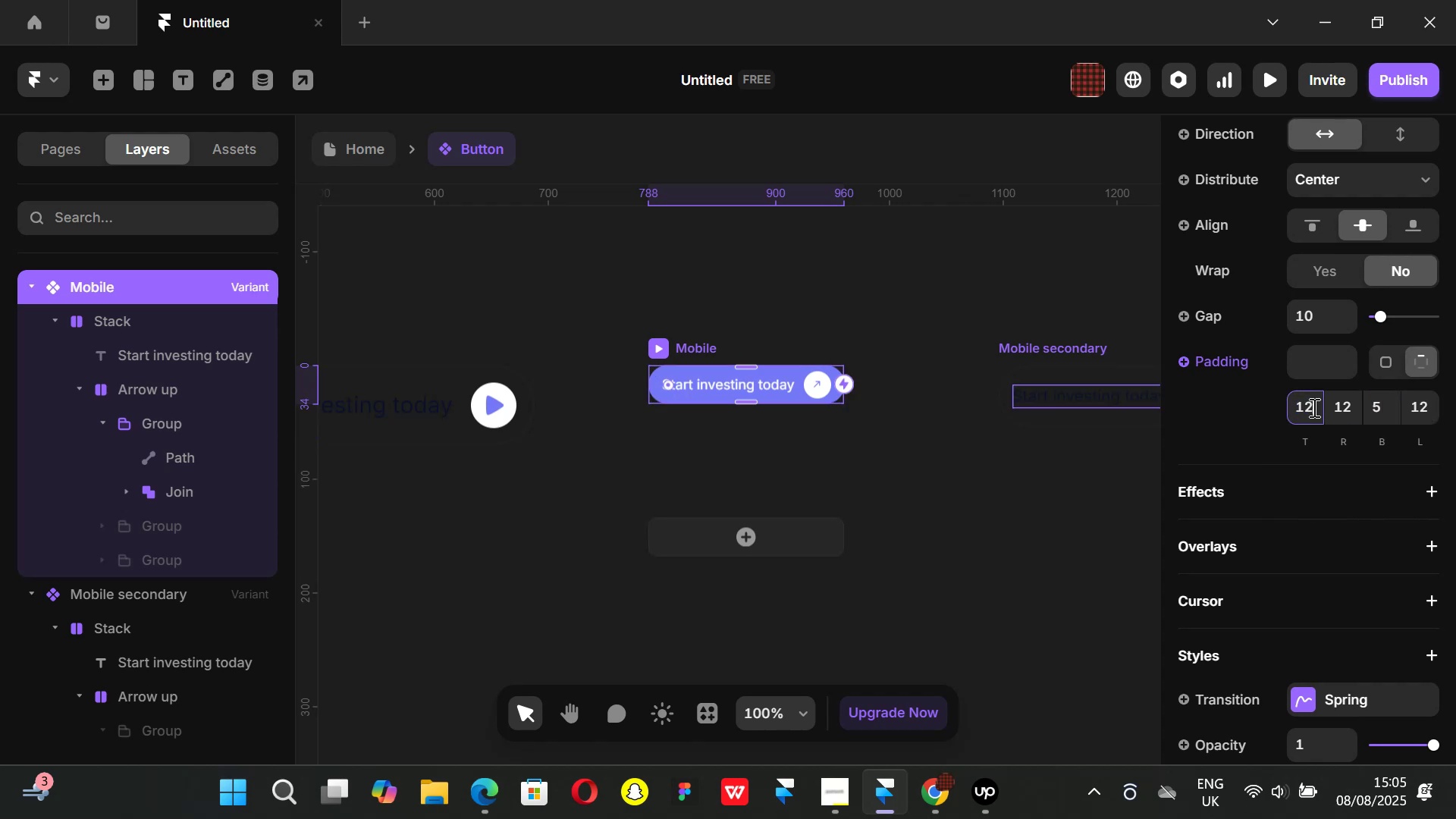 
key(Enter)
 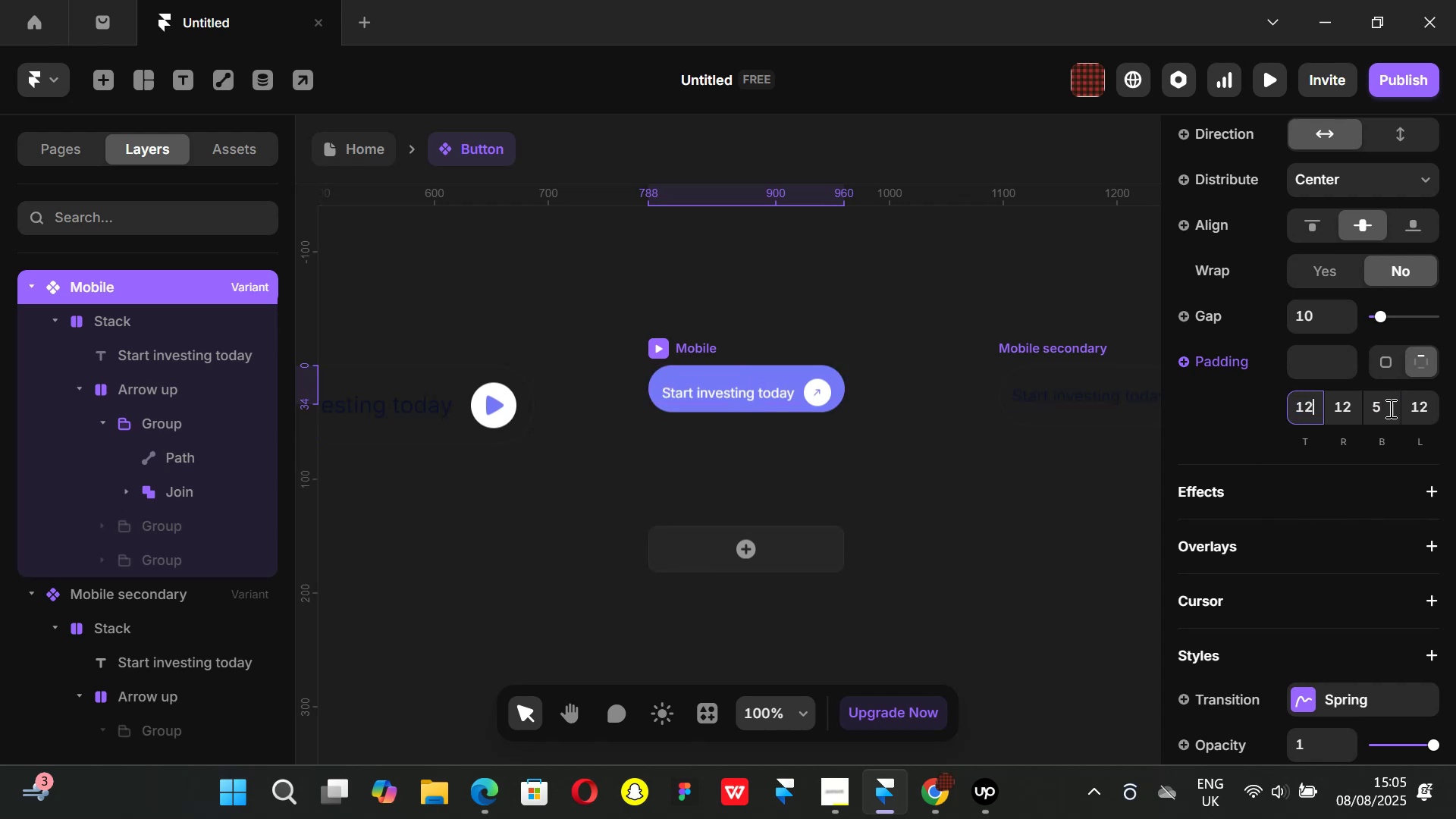 
left_click([1390, 408])
 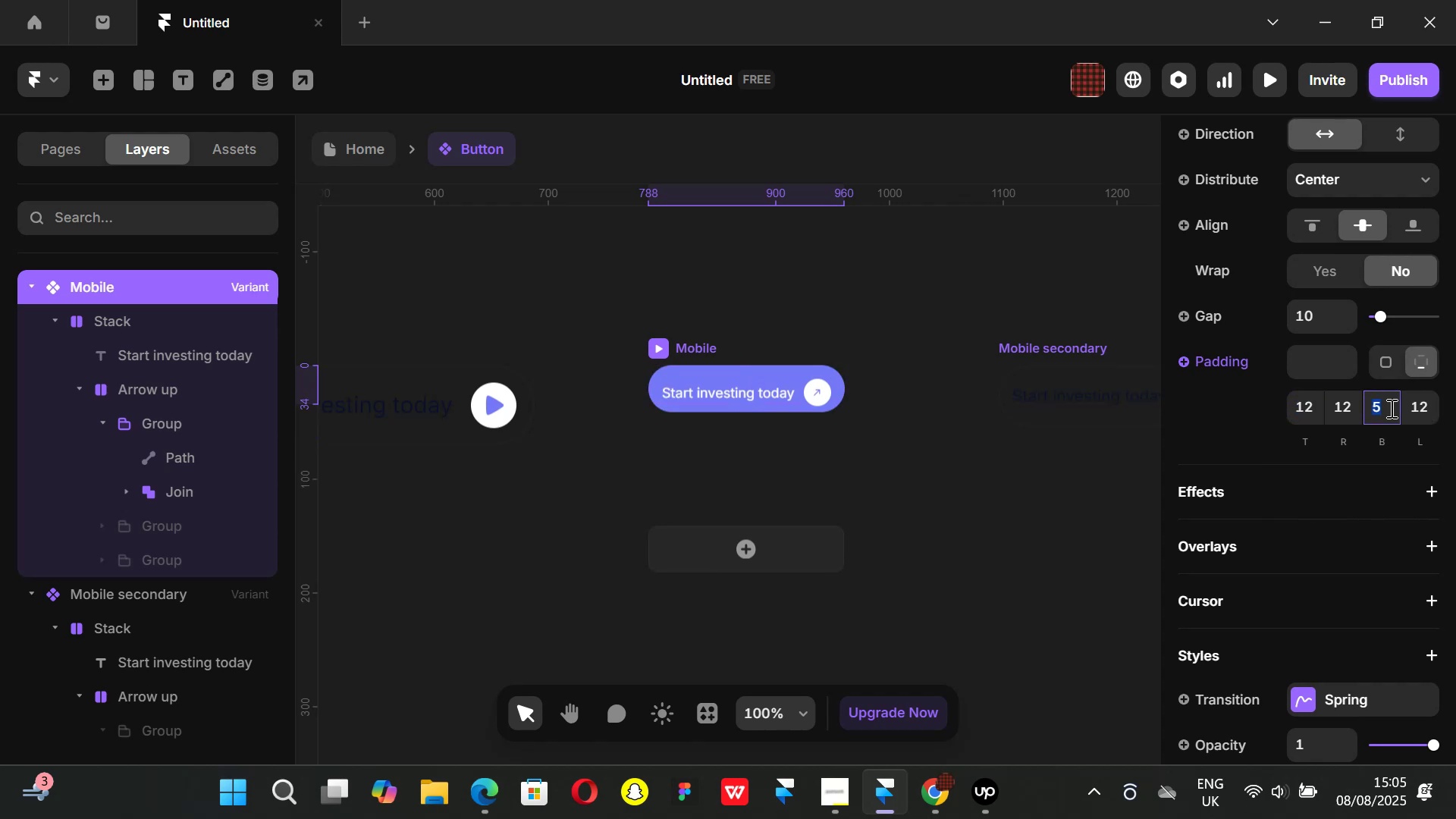 
type(12)
 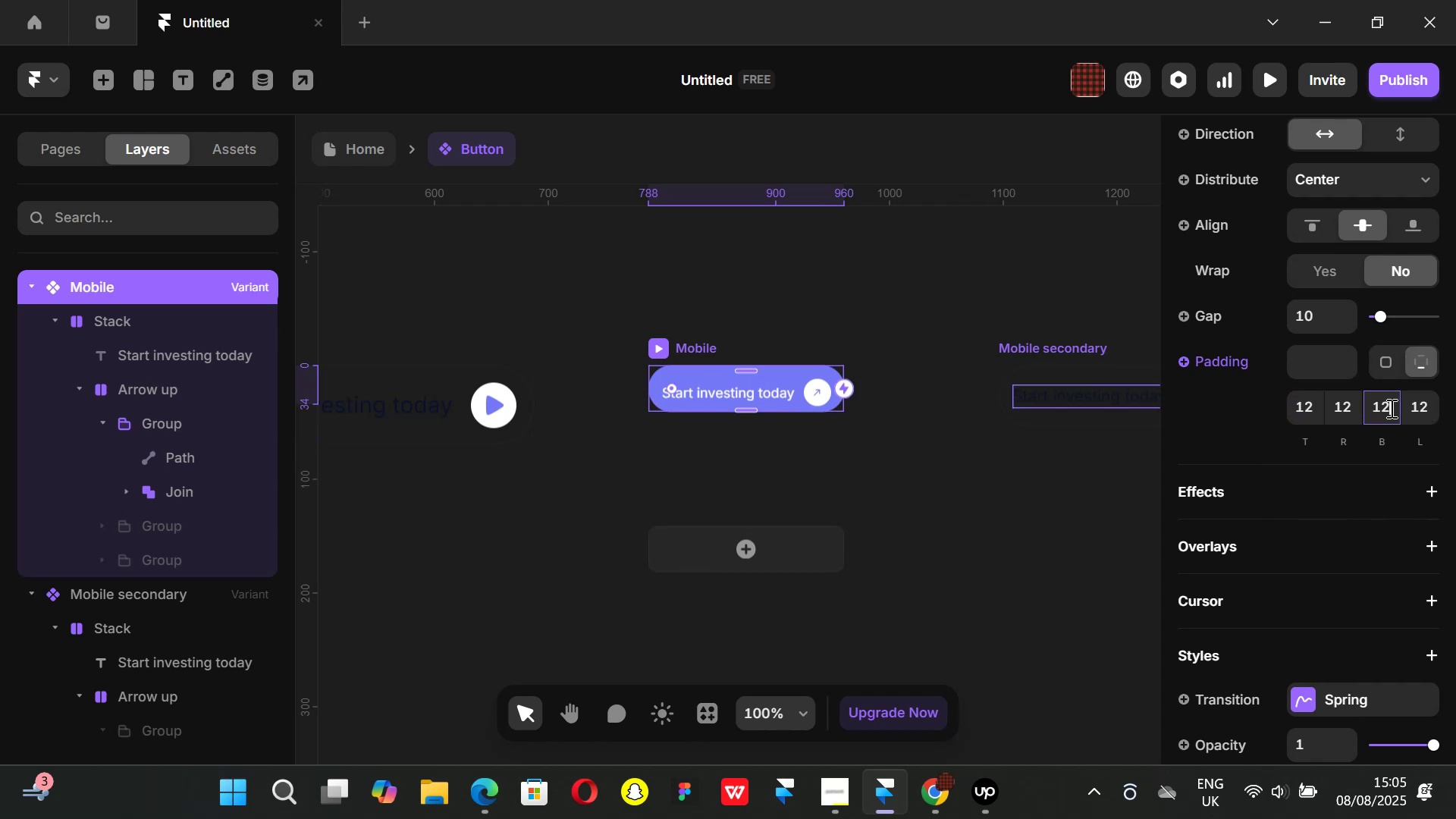 
key(Enter)
 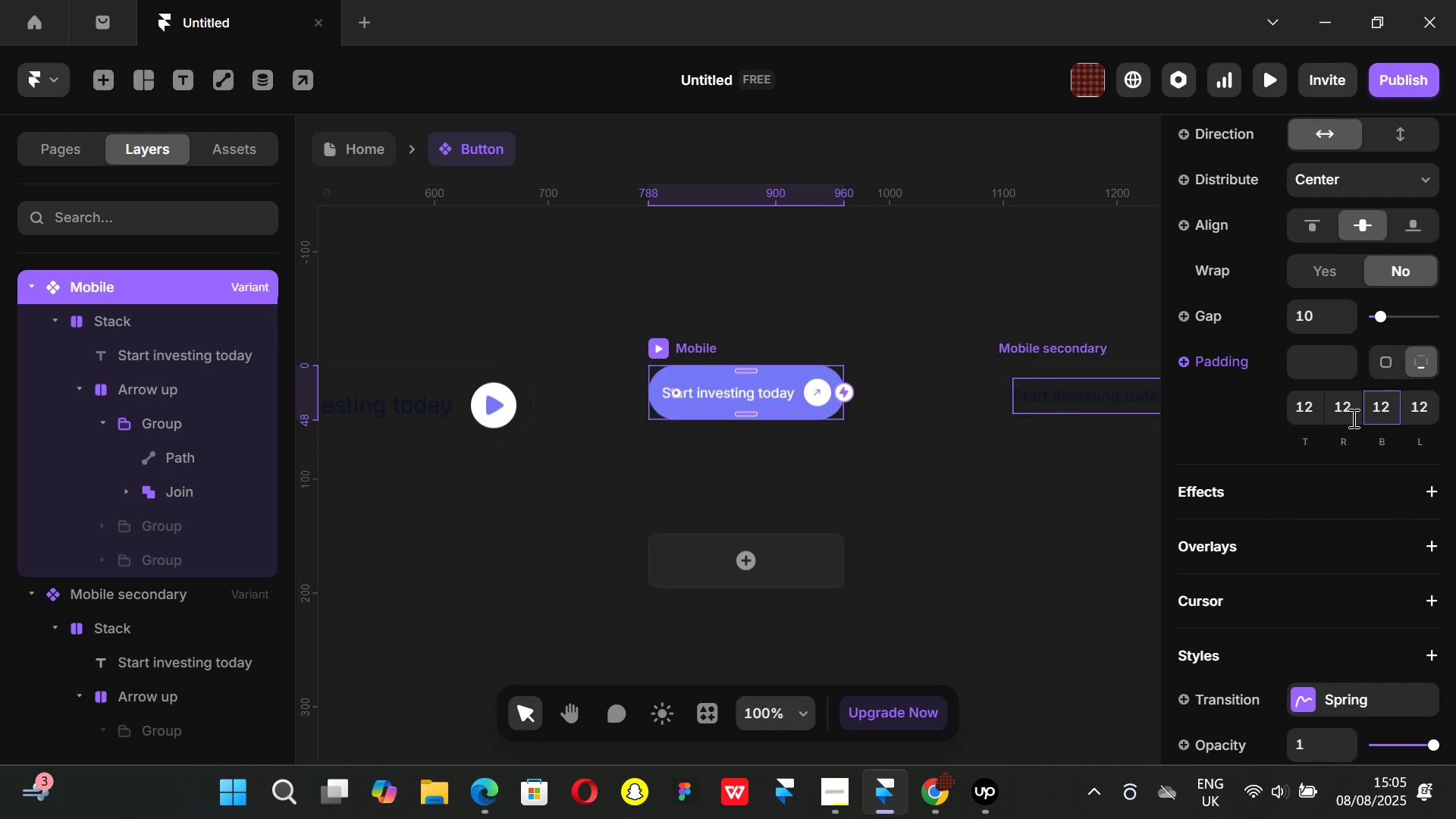 
key(Backspace)
 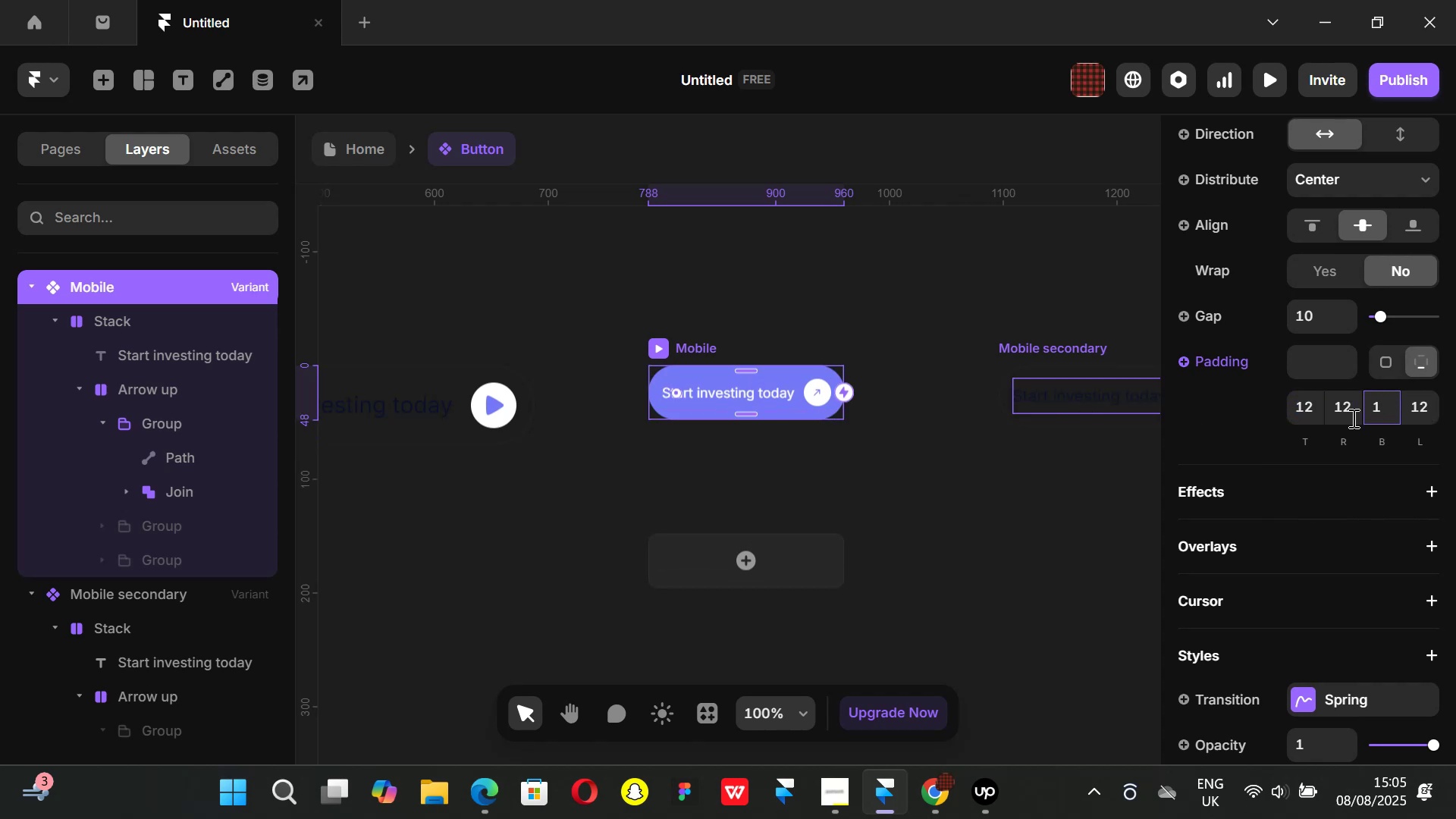 
key(Backspace)
 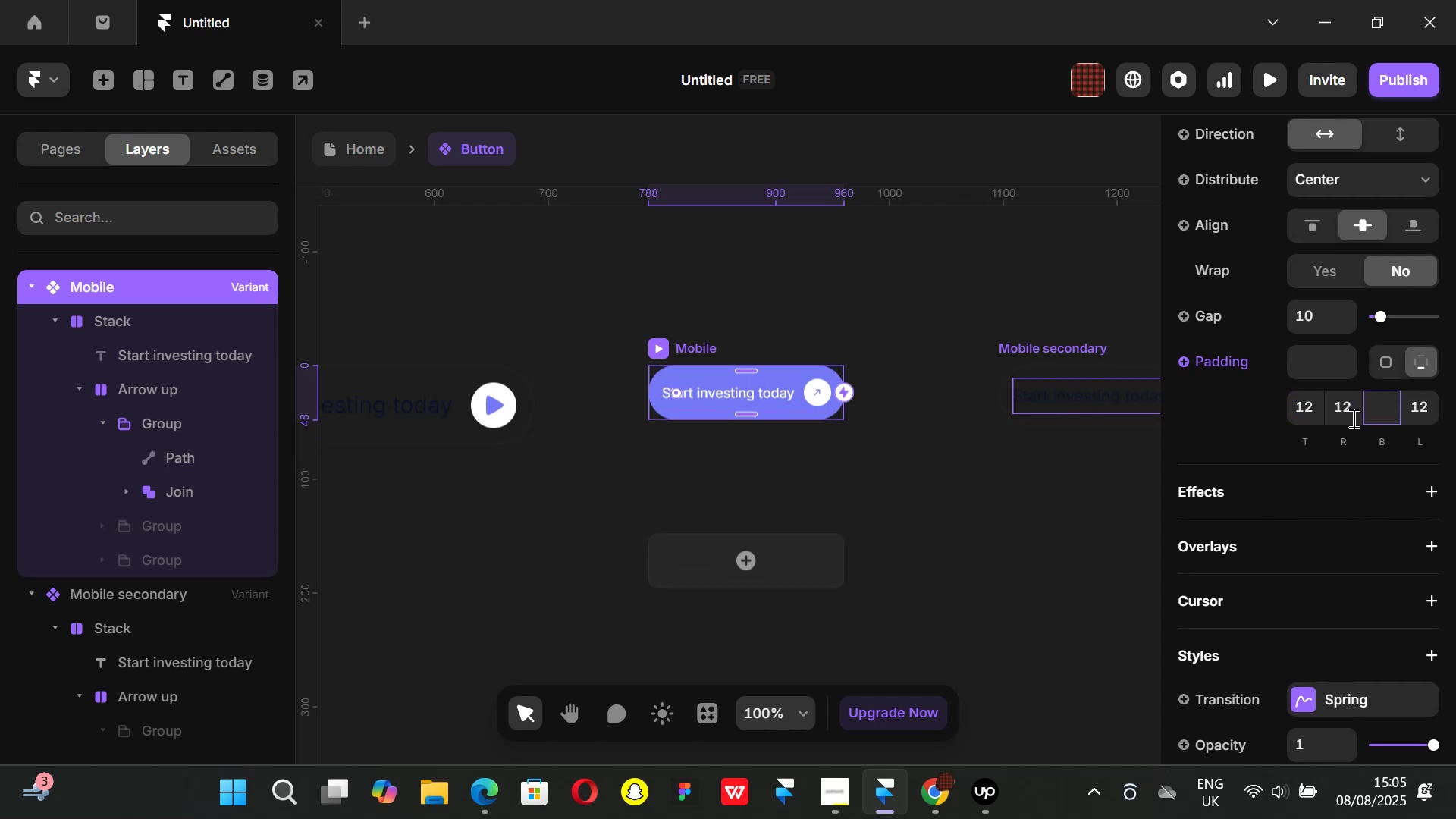 
key(Backspace)
 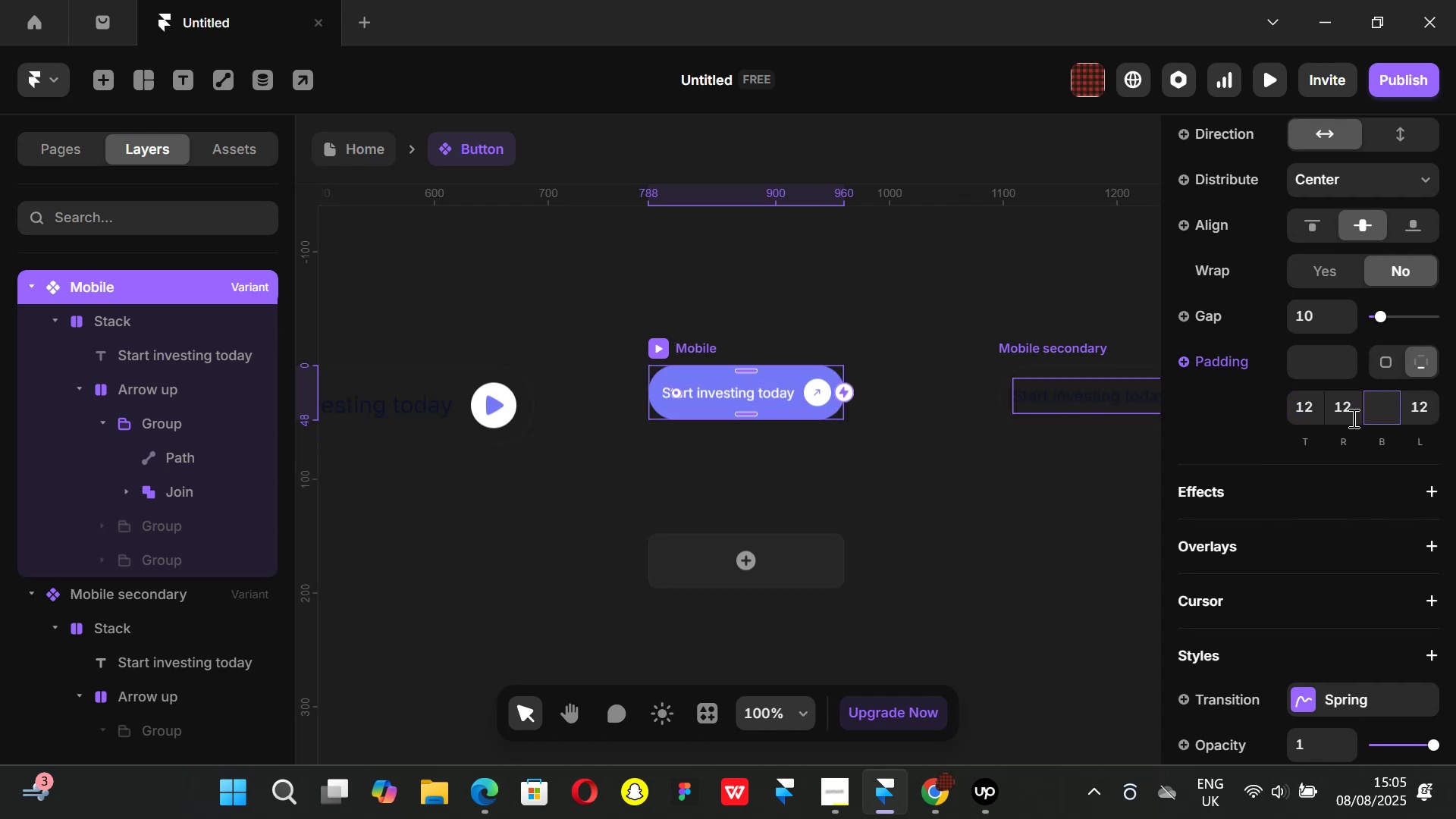 
key(8)
 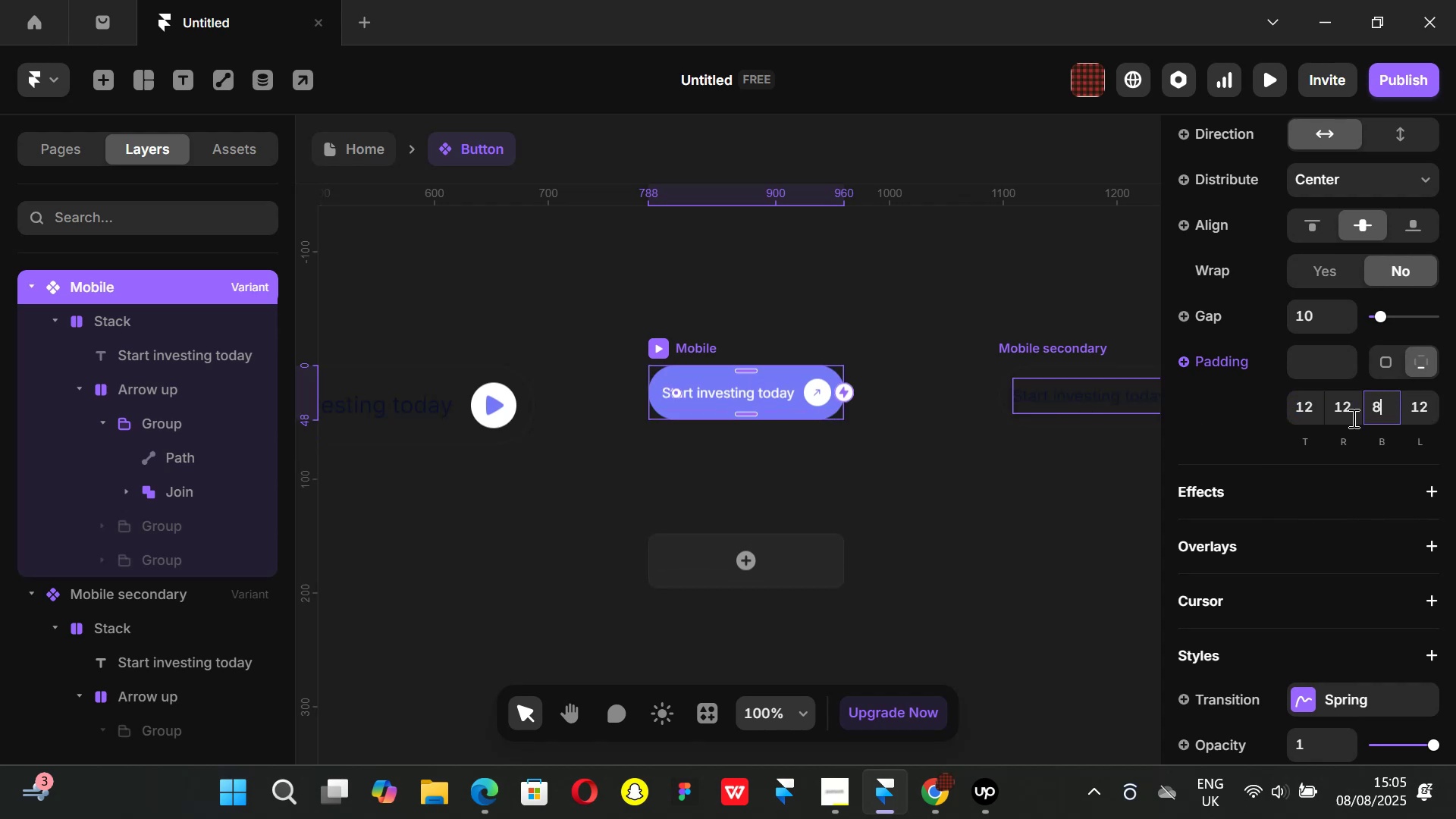 
key(Enter)
 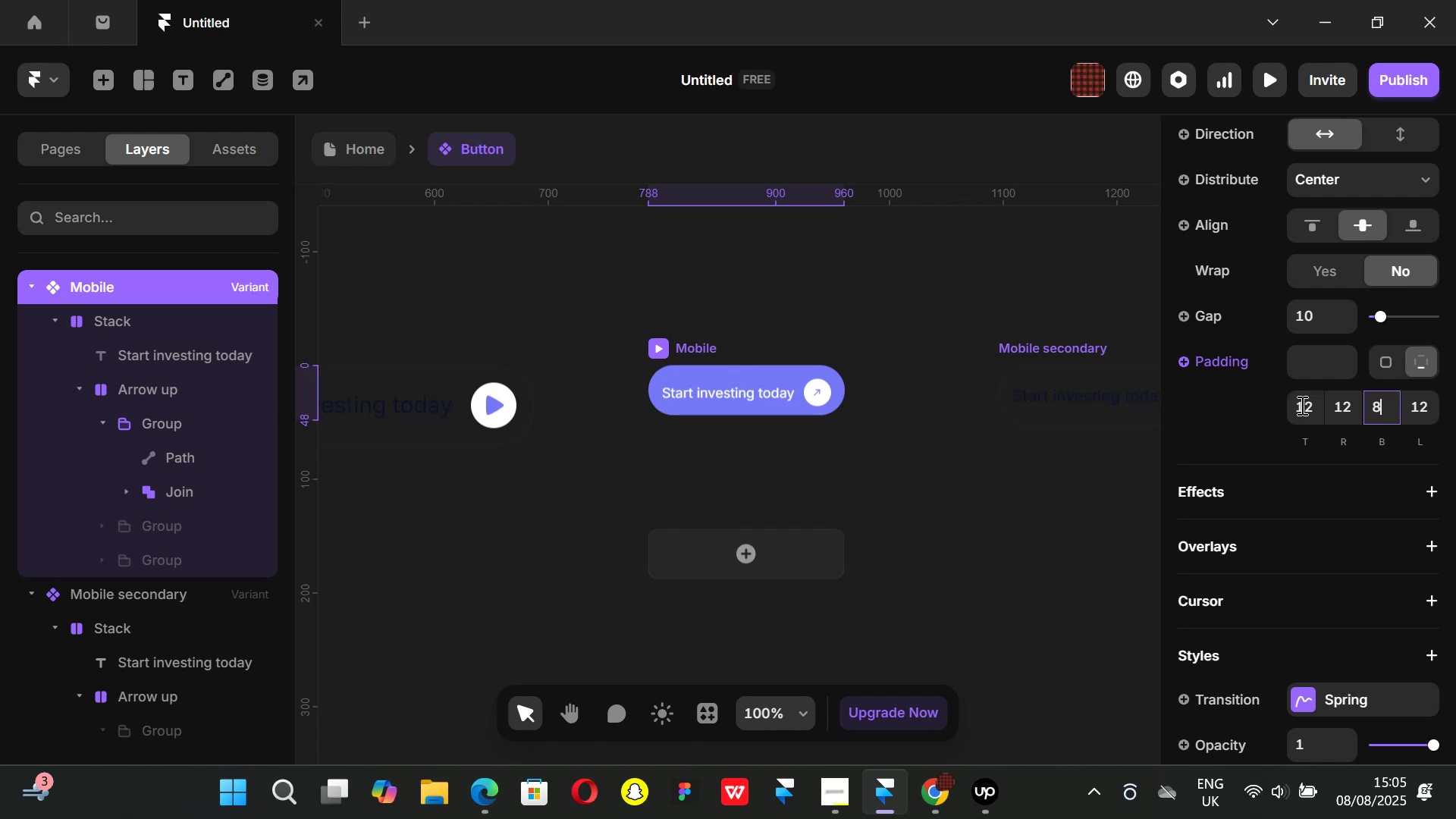 
left_click([1301, 405])
 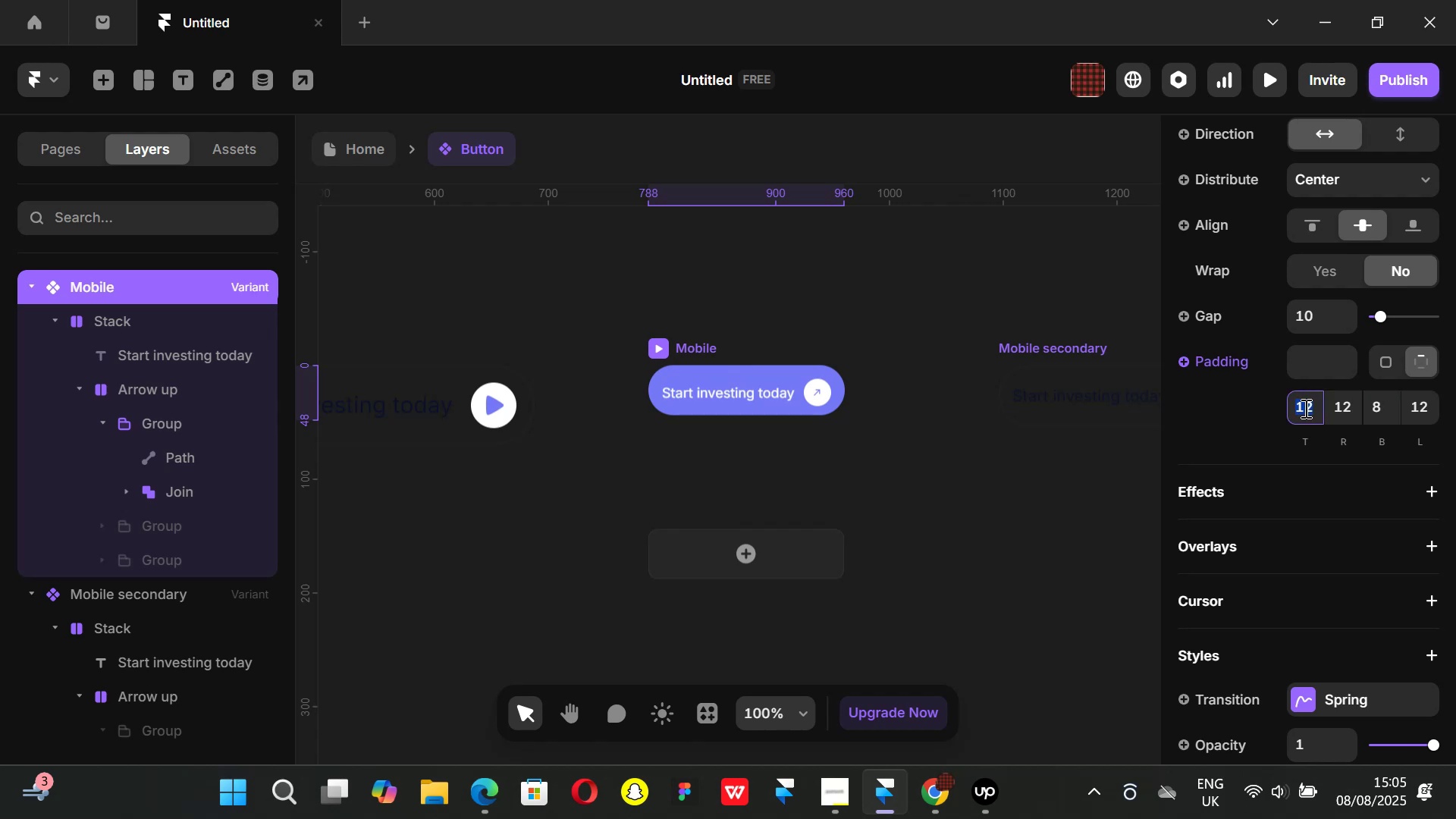 
key(8)
 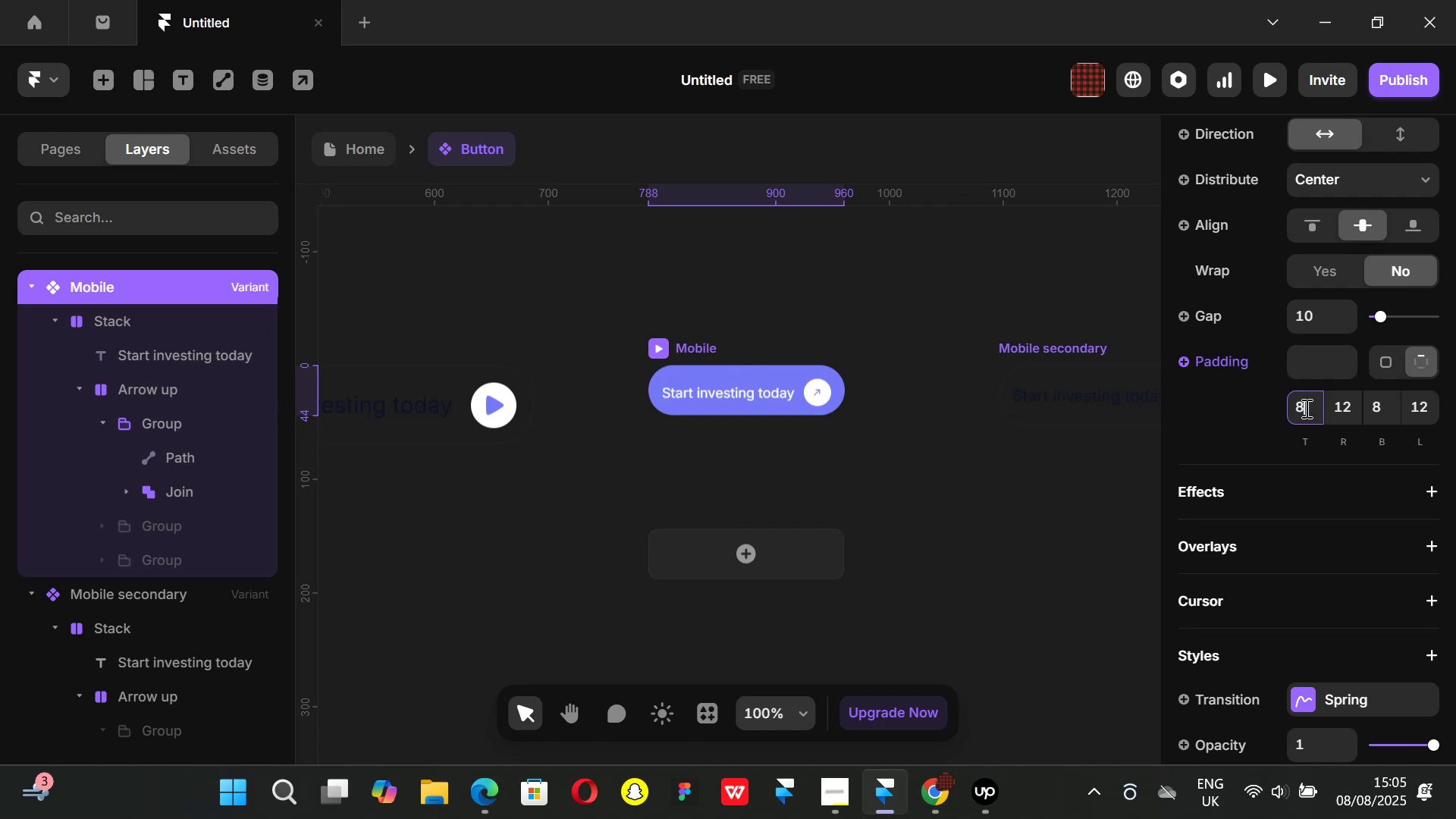 
key(Enter)
 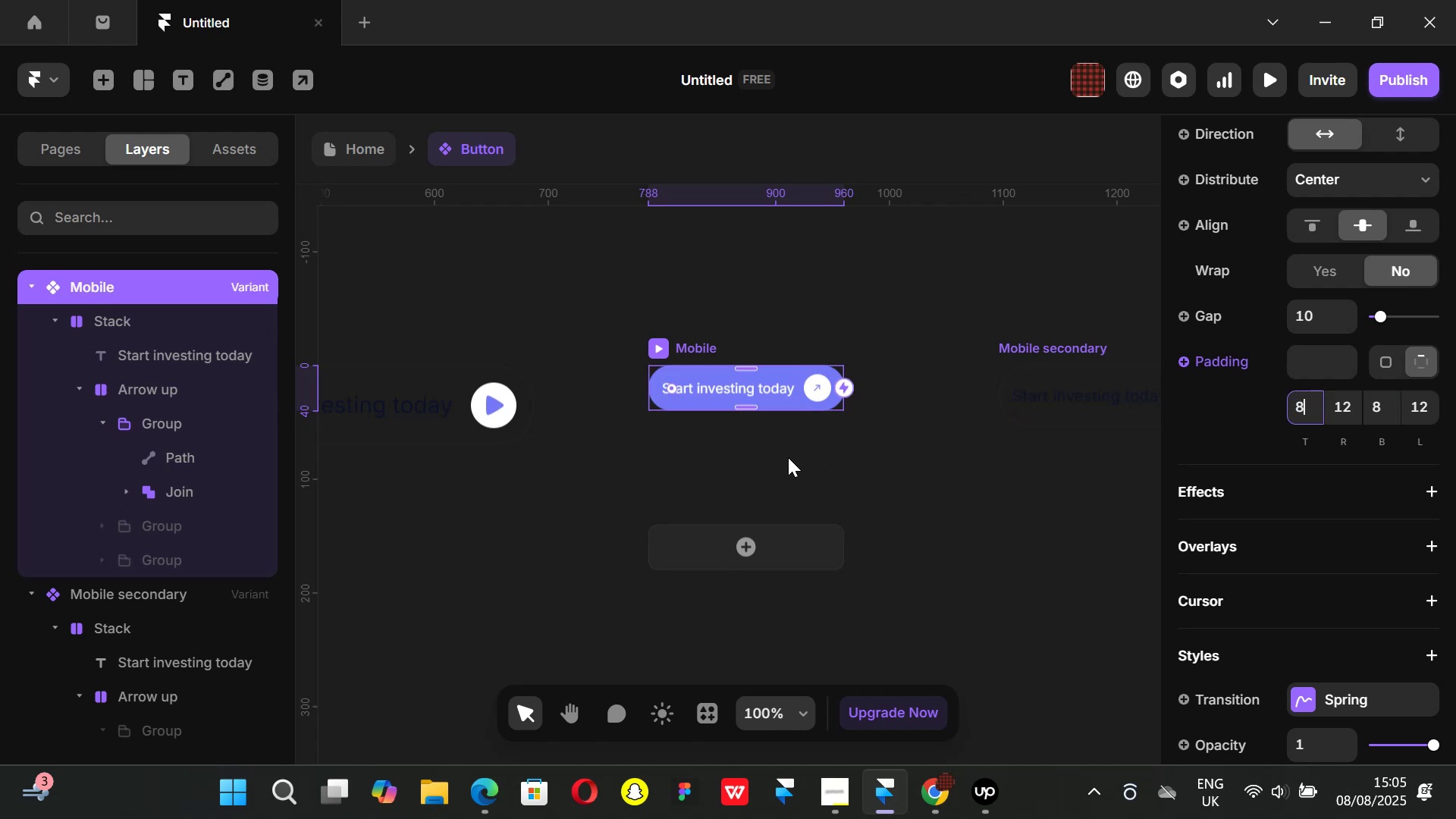 
left_click([788, 457])
 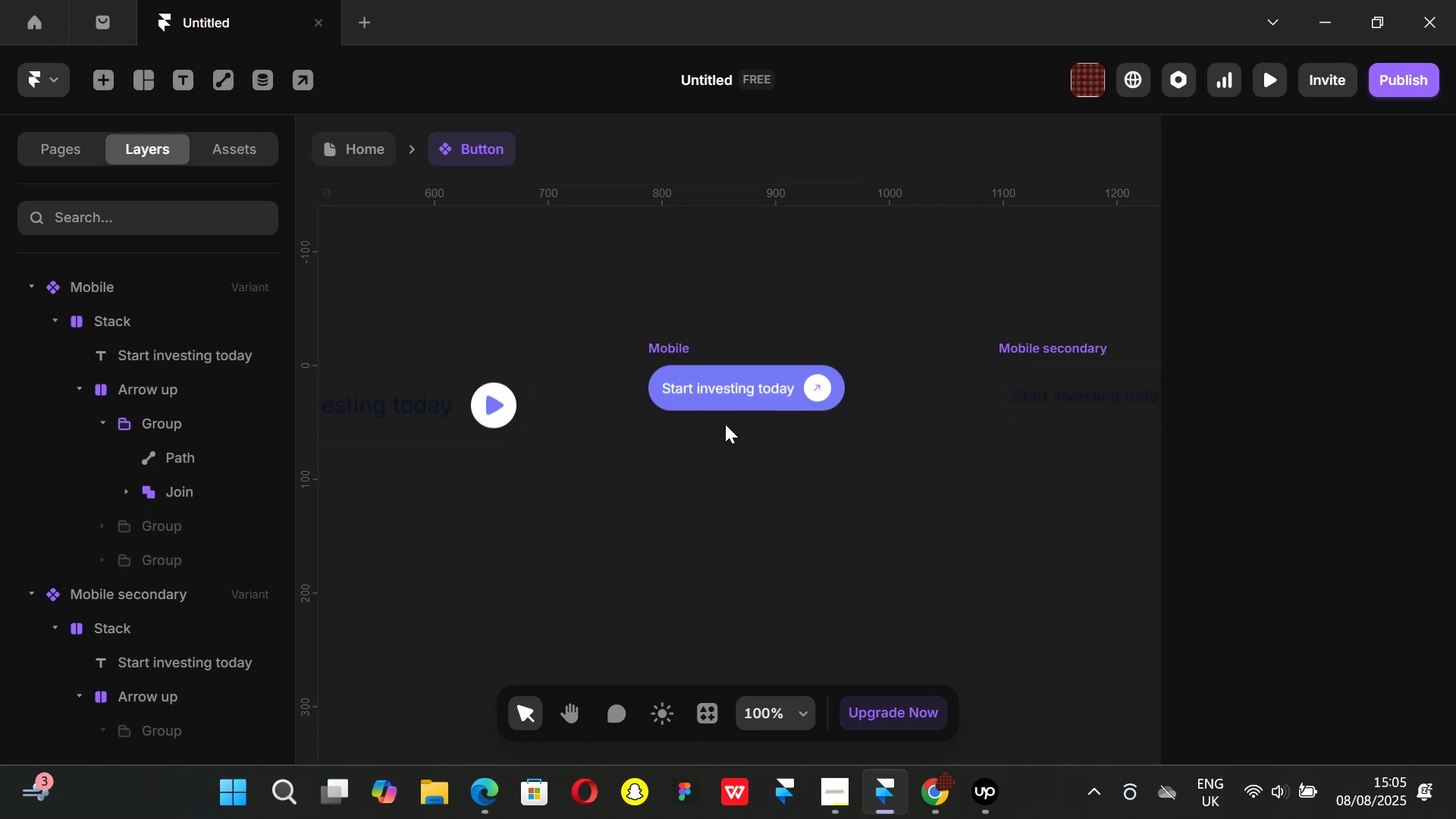 
hold_key(key=ControlLeft, duration=0.43)
 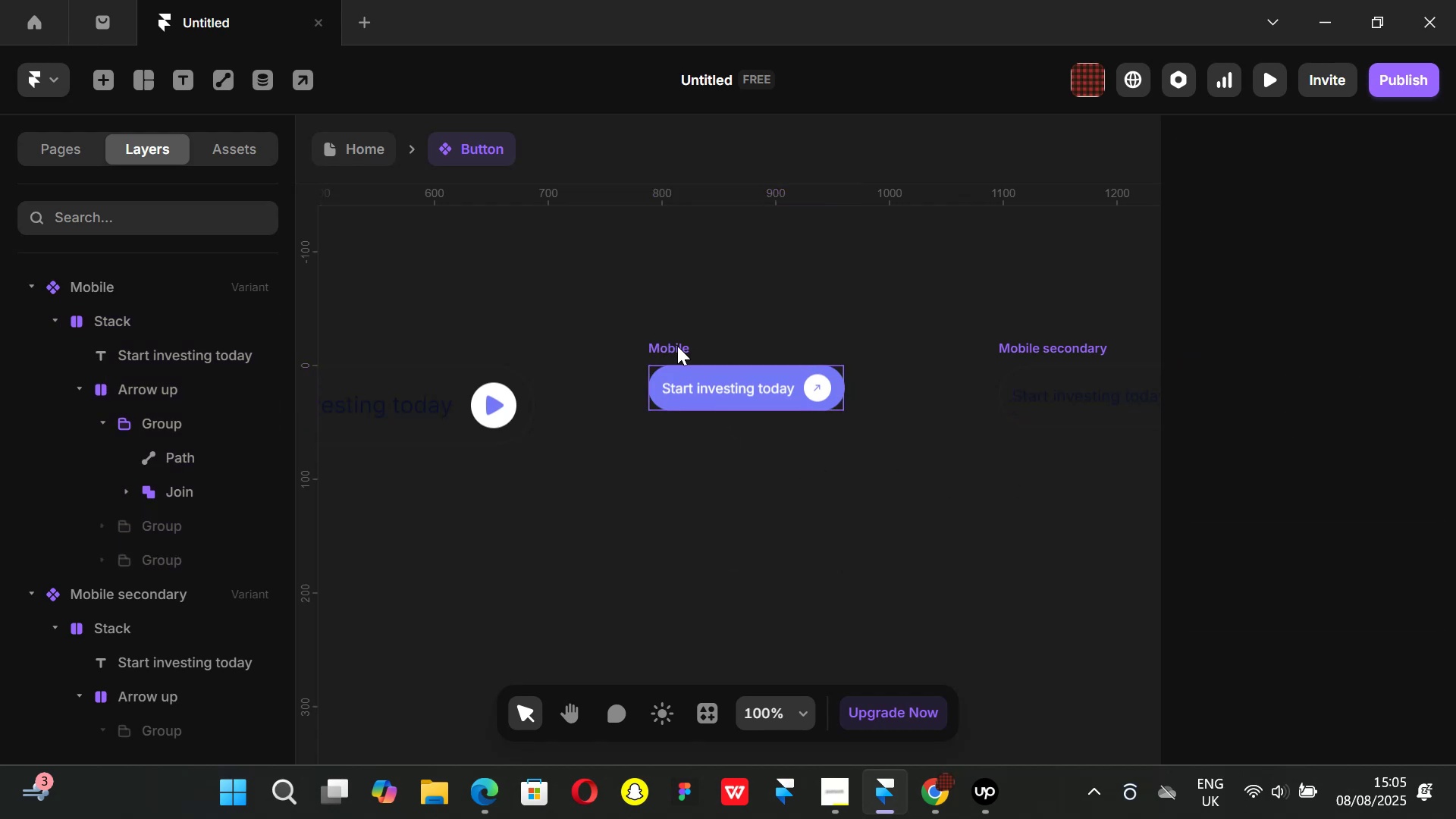 
left_click([677, 346])
 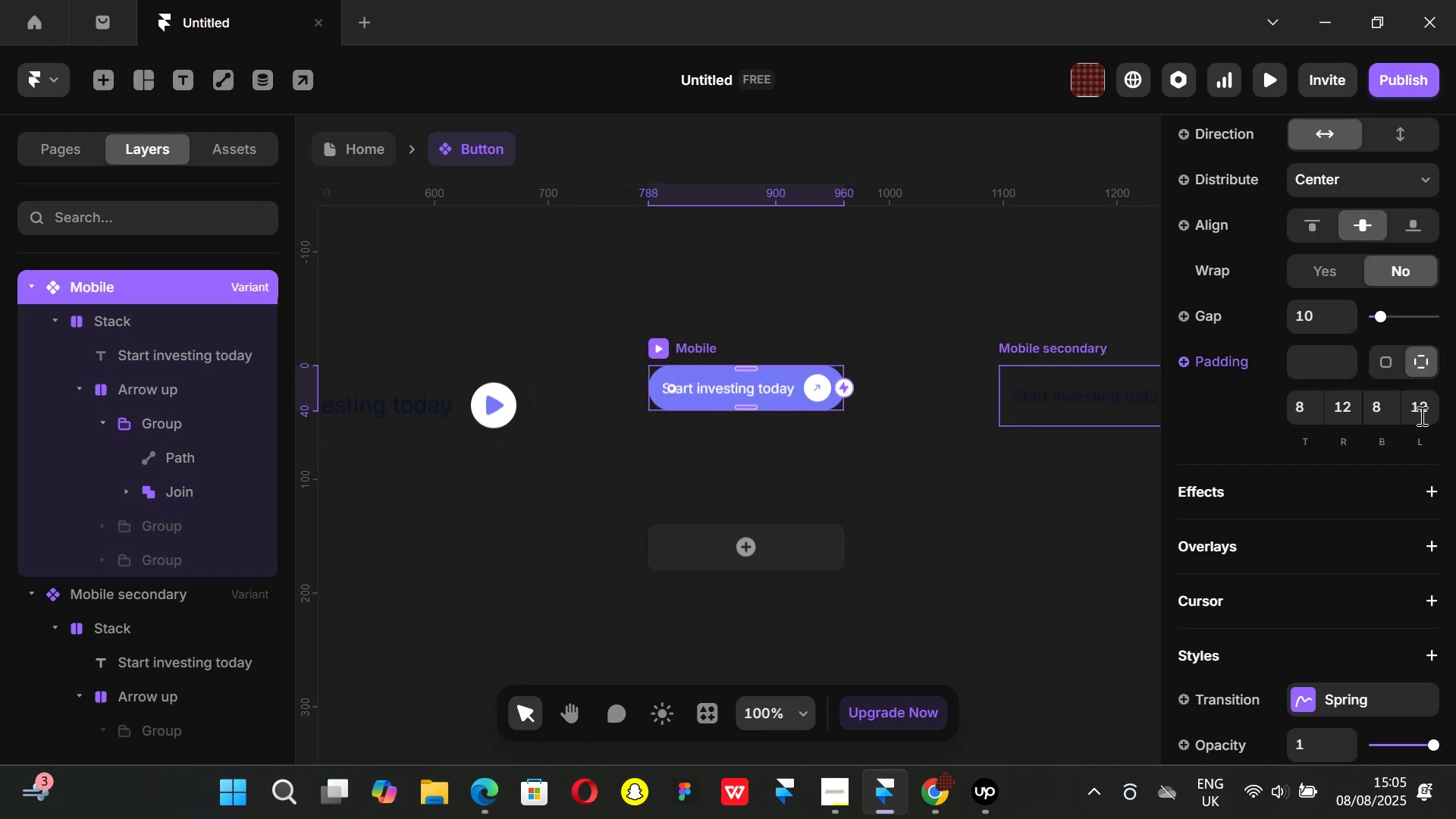 
scroll: coordinate [1415, 420], scroll_direction: up, amount: 3.0
 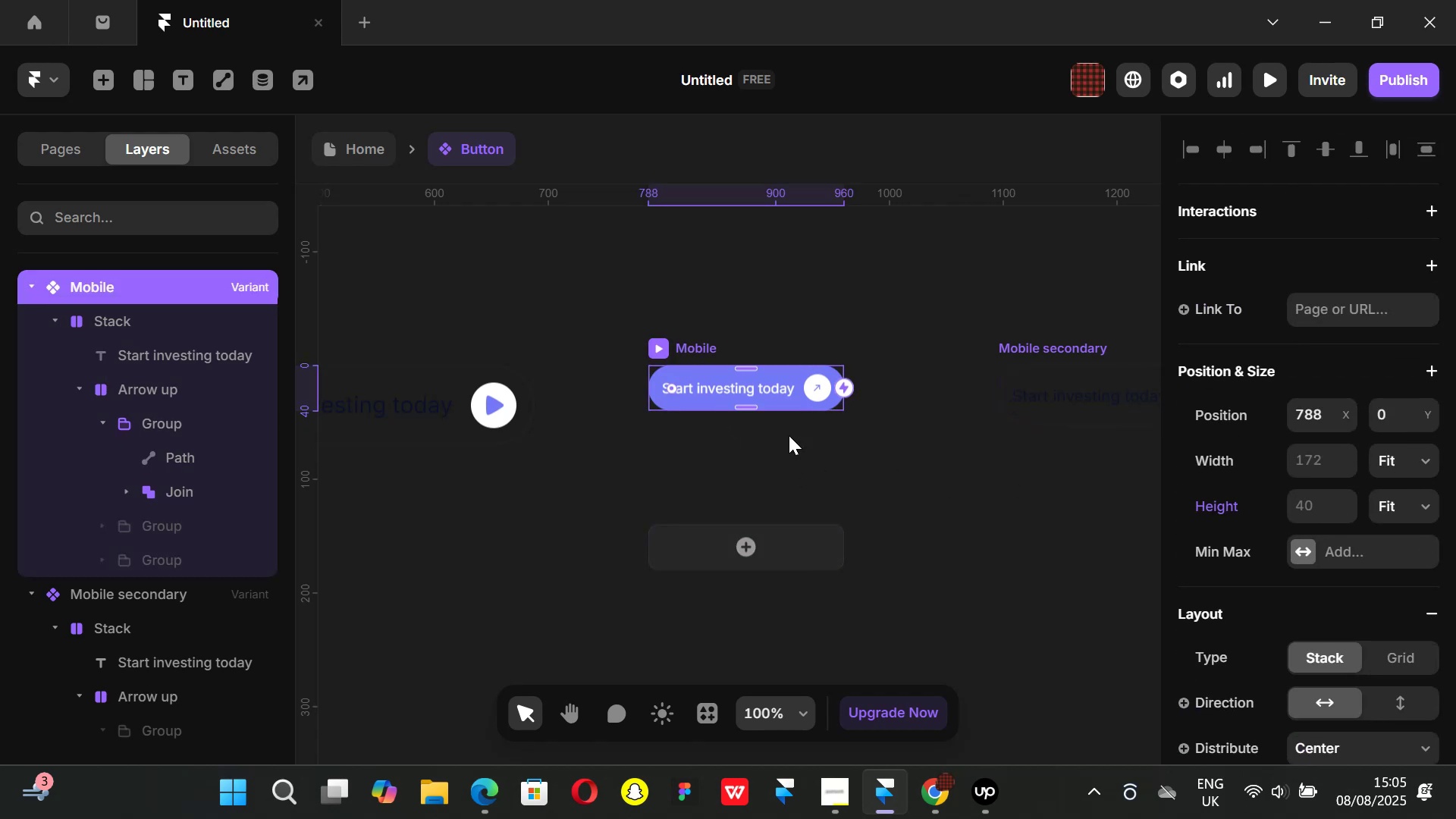 
left_click([789, 452])
 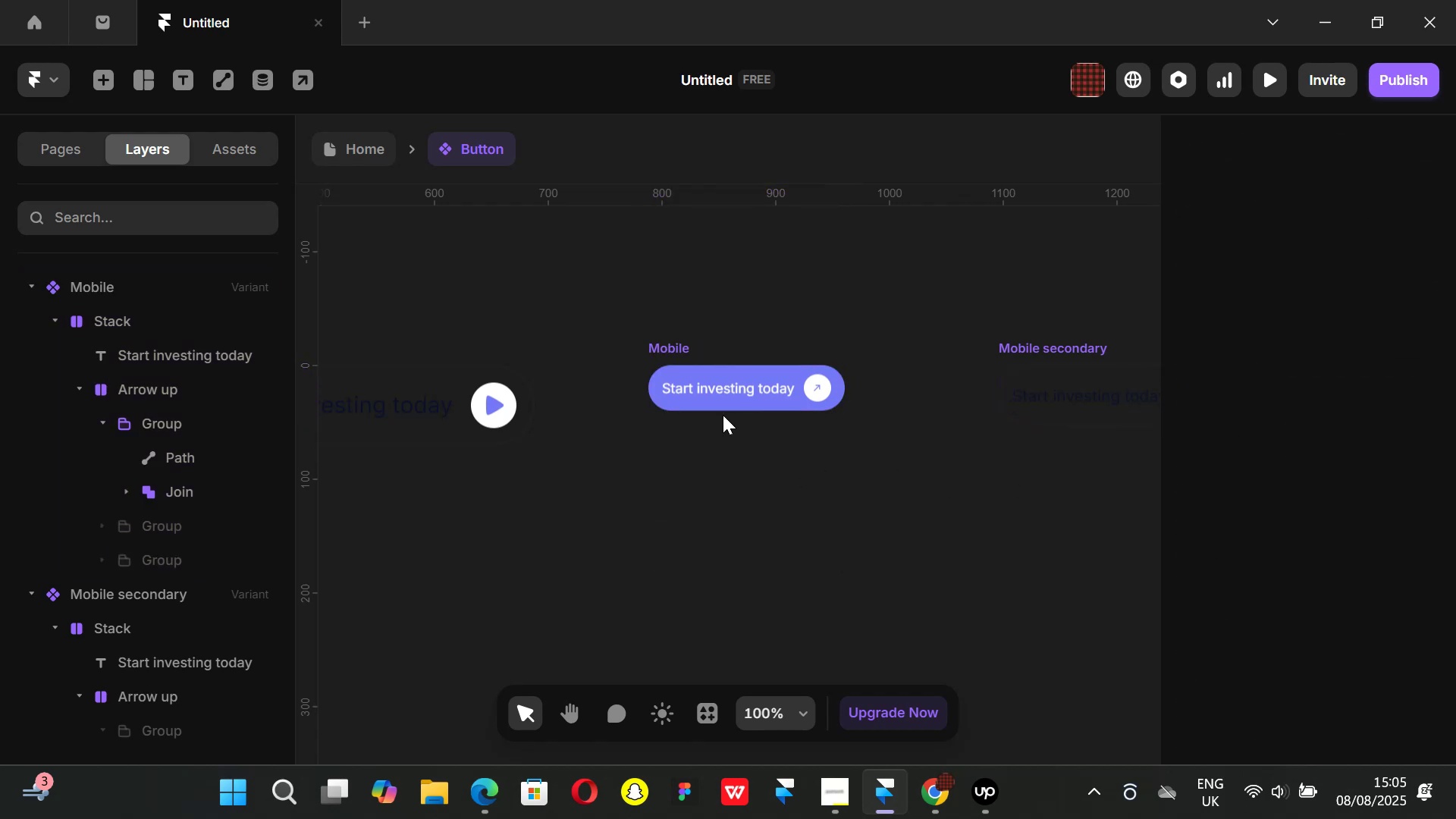 
hold_key(key=ControlLeft, duration=0.5)
scroll: coordinate [709, 395], scroll_direction: up, amount: 1.0
 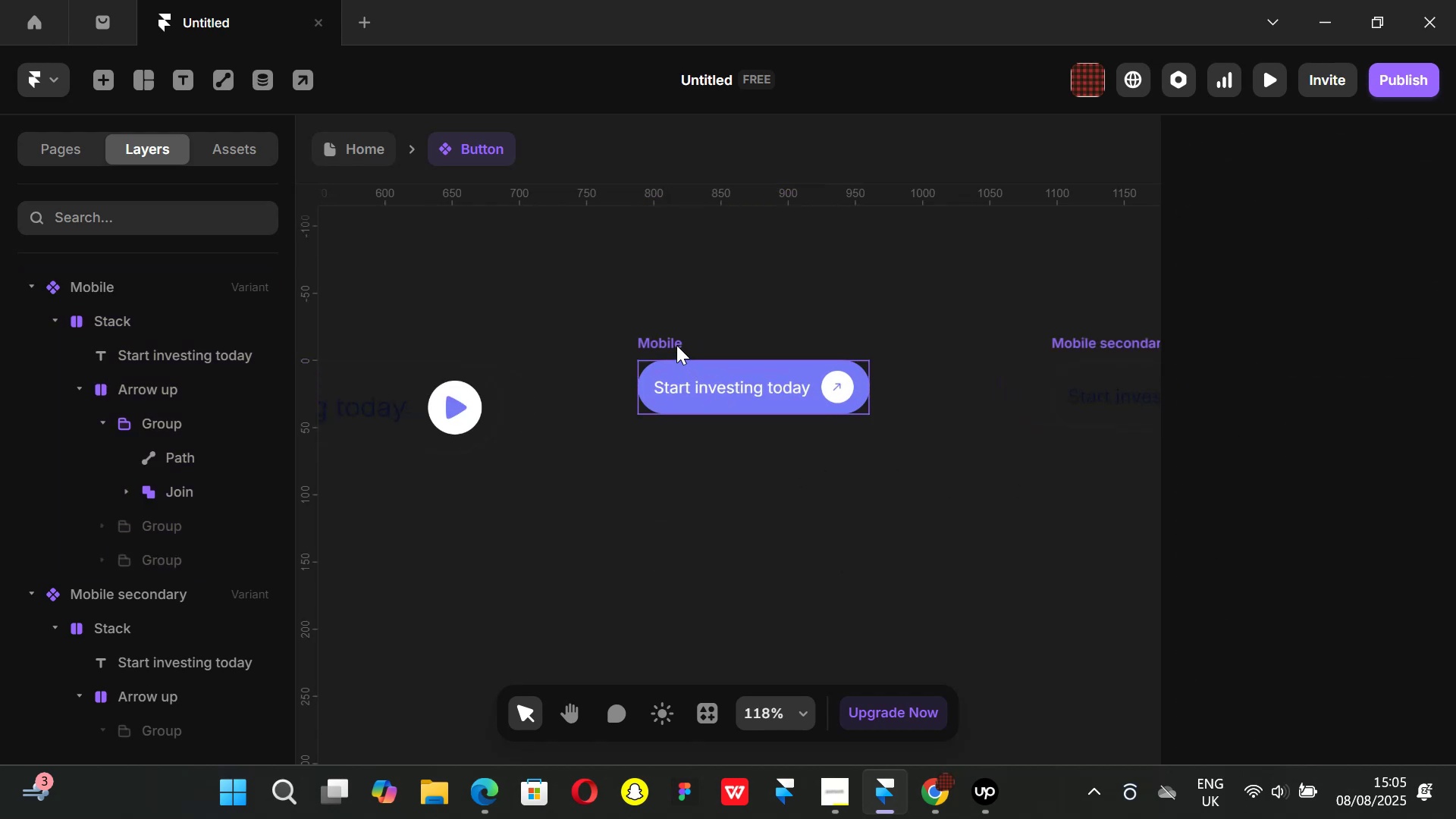 
left_click([676, 344])
 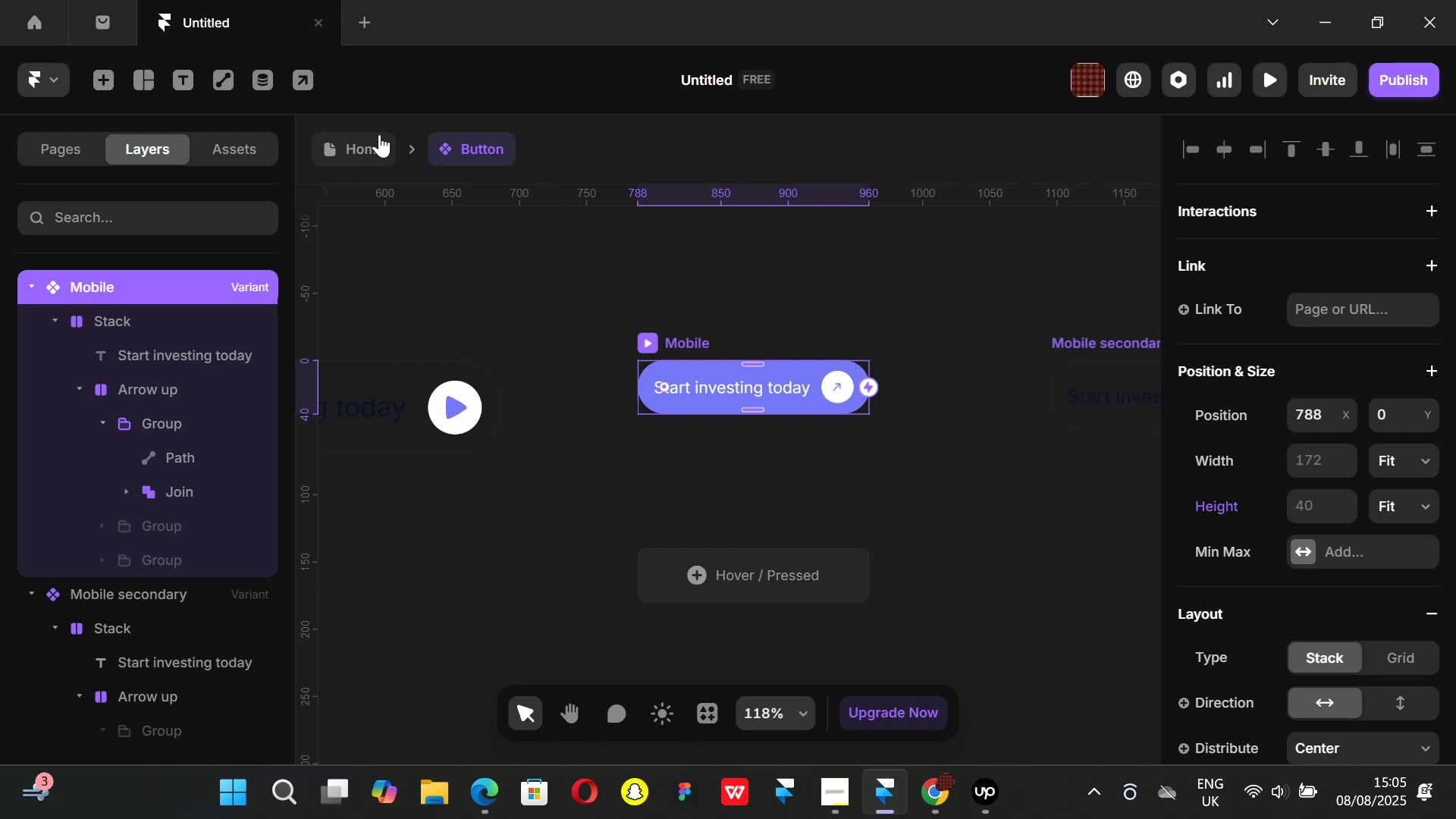 
left_click([361, 153])
 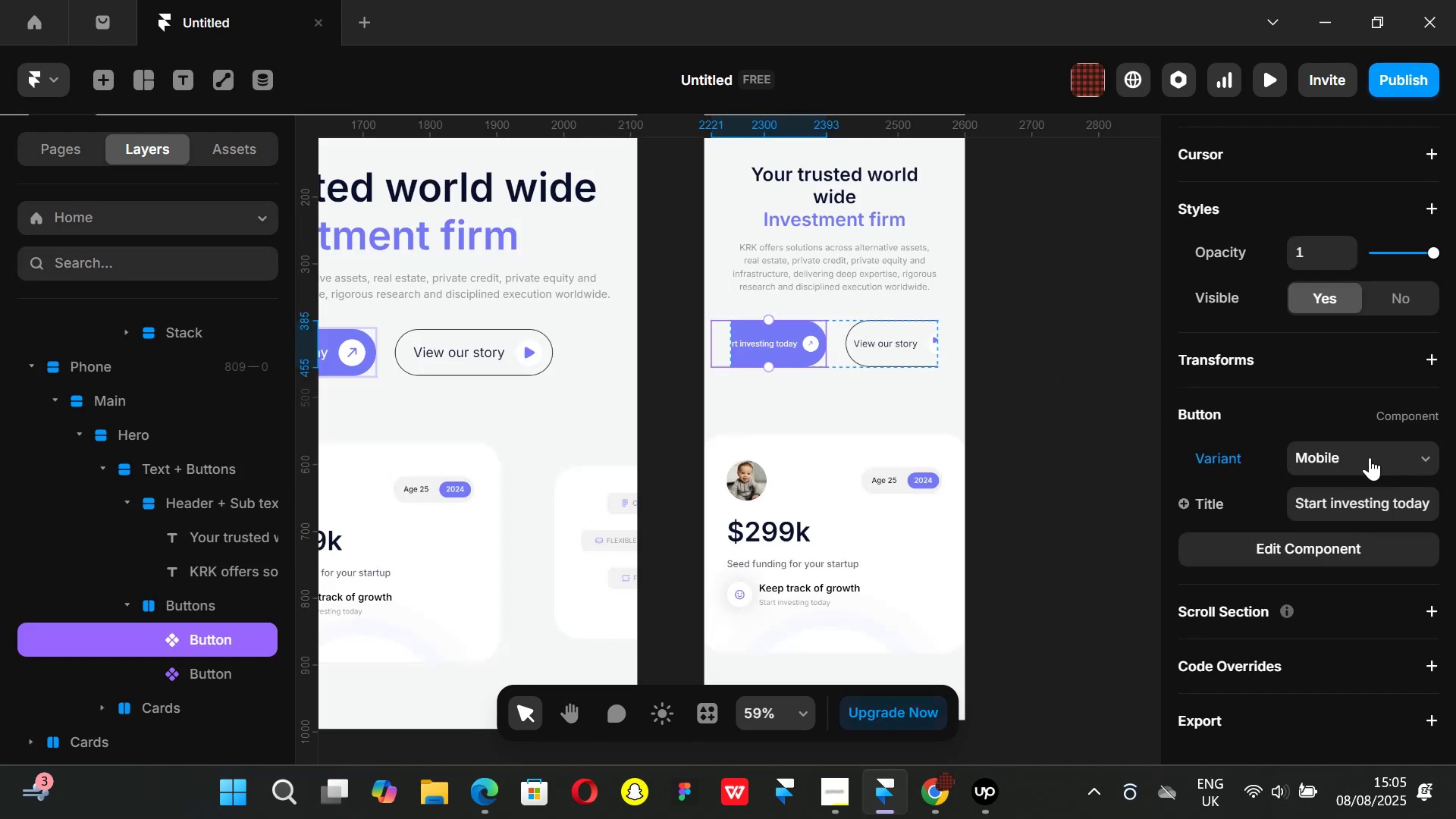 
scroll: coordinate [1381, 391], scroll_direction: up, amount: 3.0
 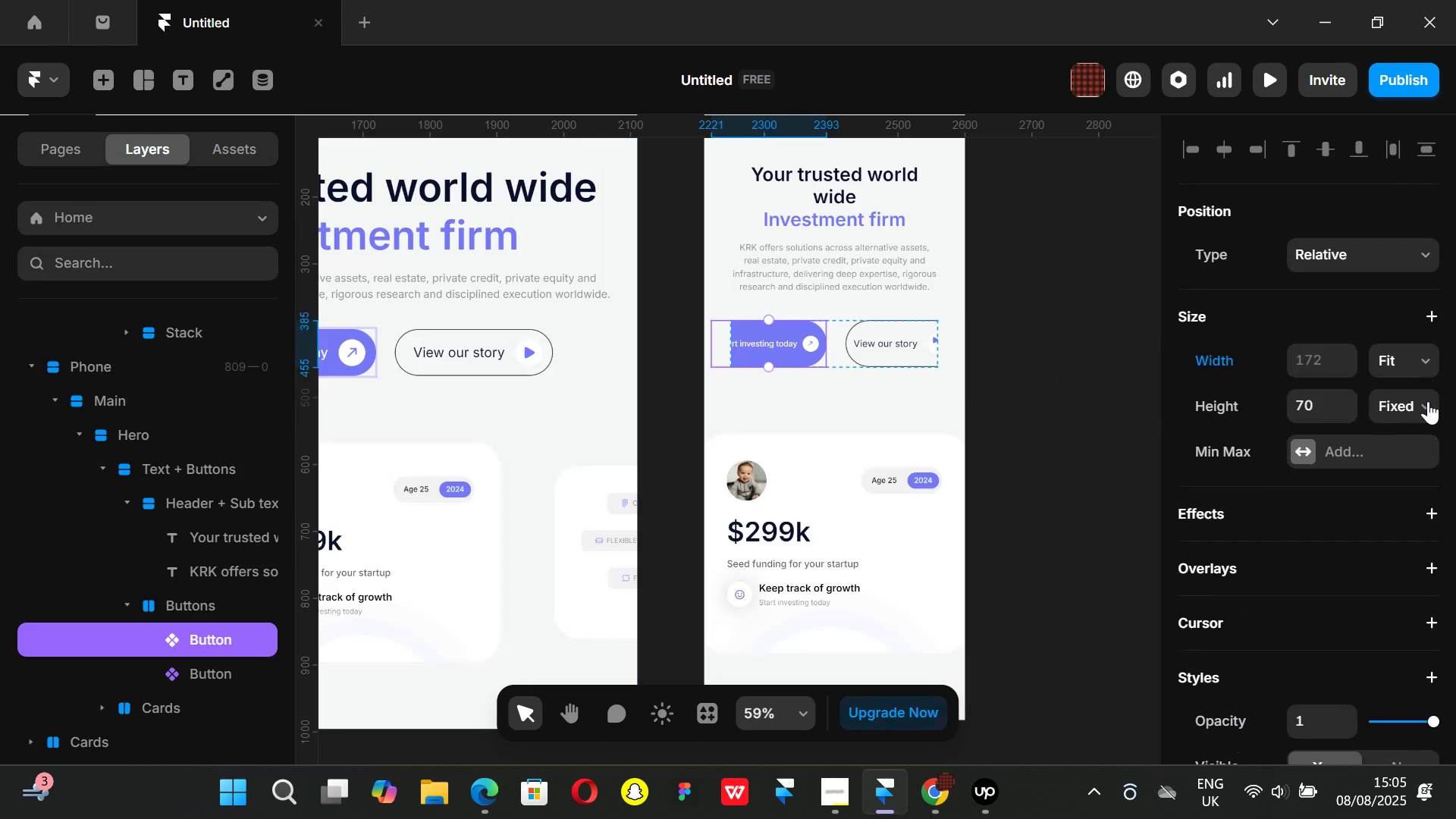 
left_click([1431, 409])
 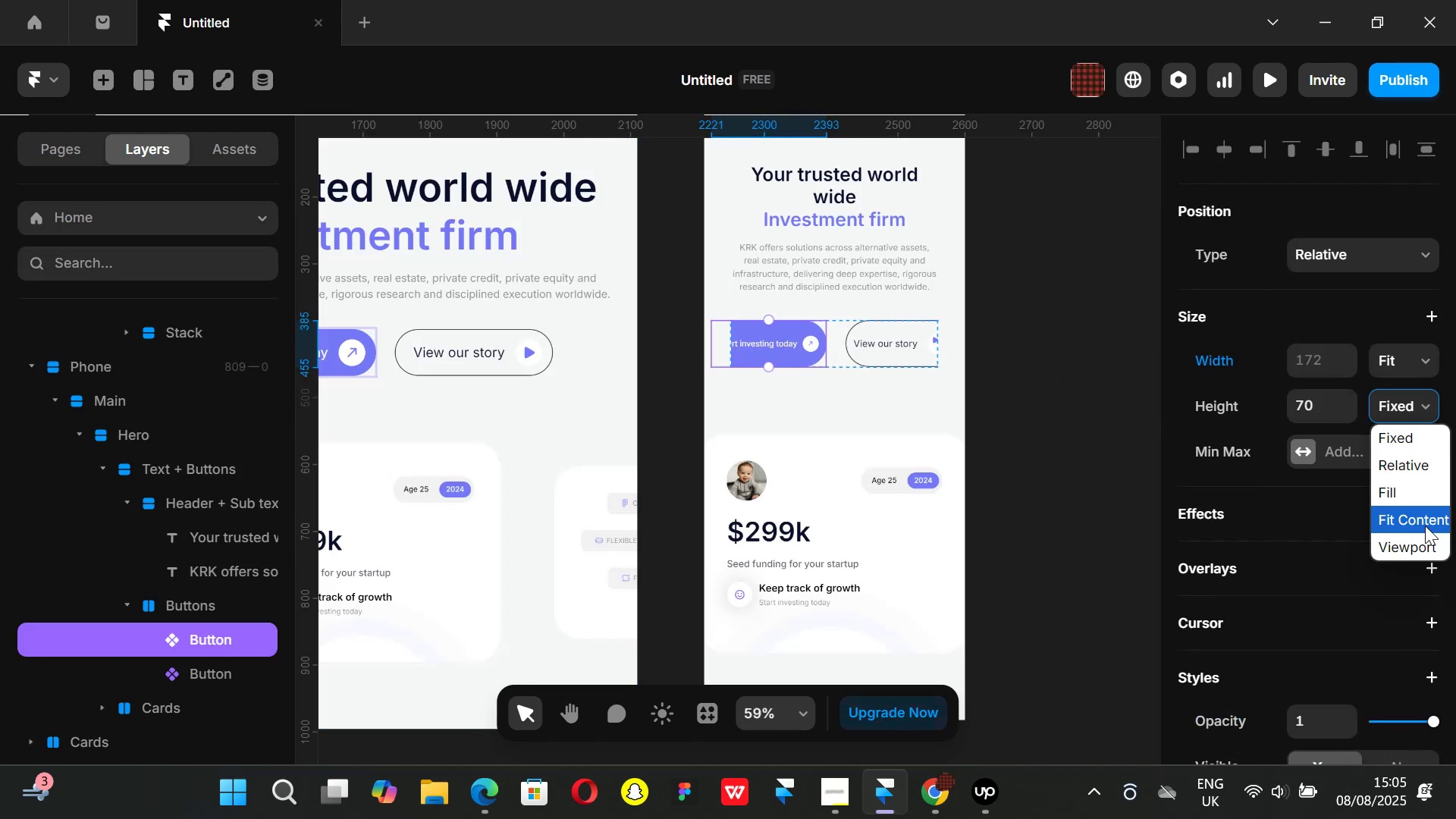 
left_click([1425, 526])
 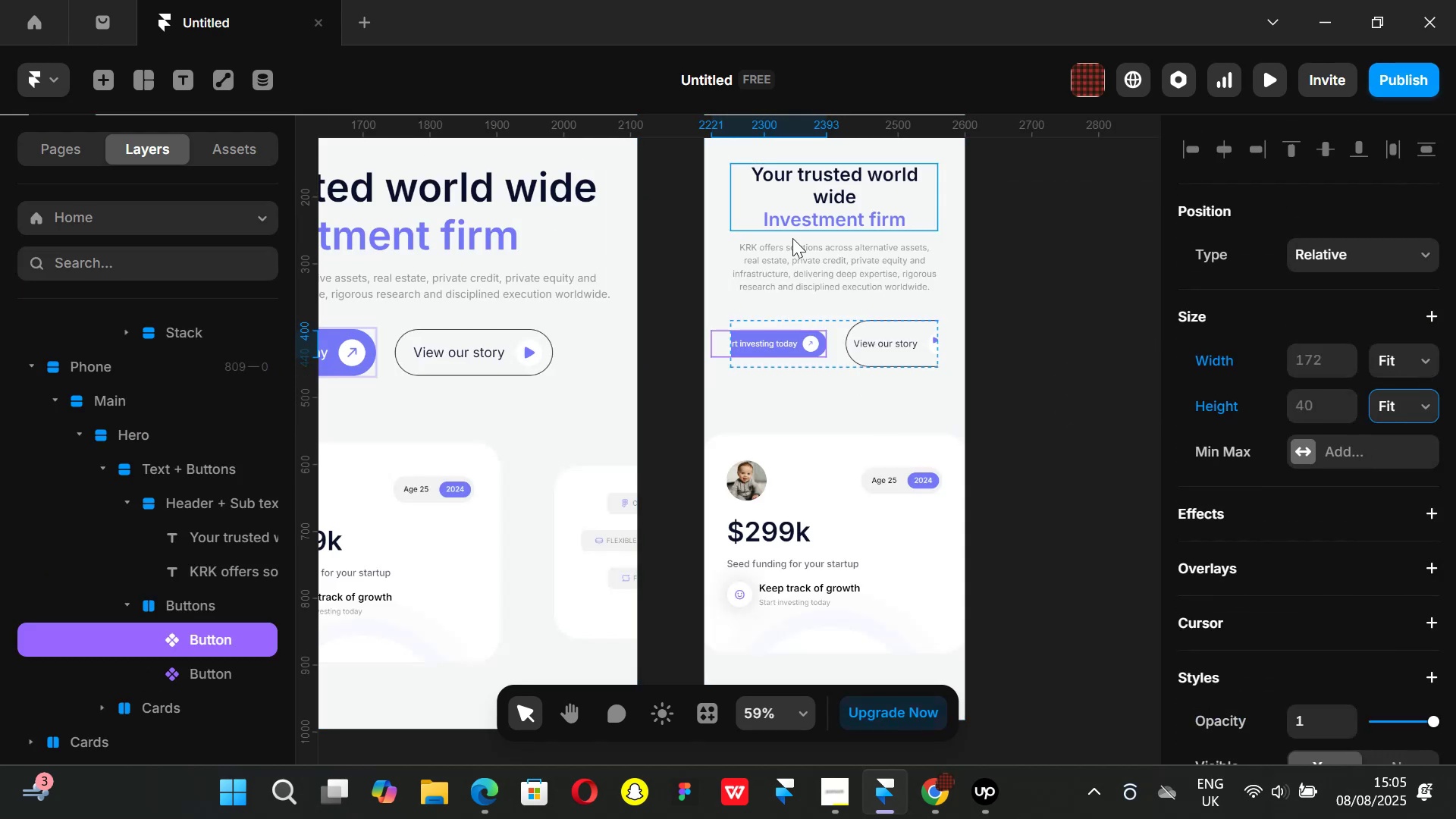 
double_click([774, 340])
 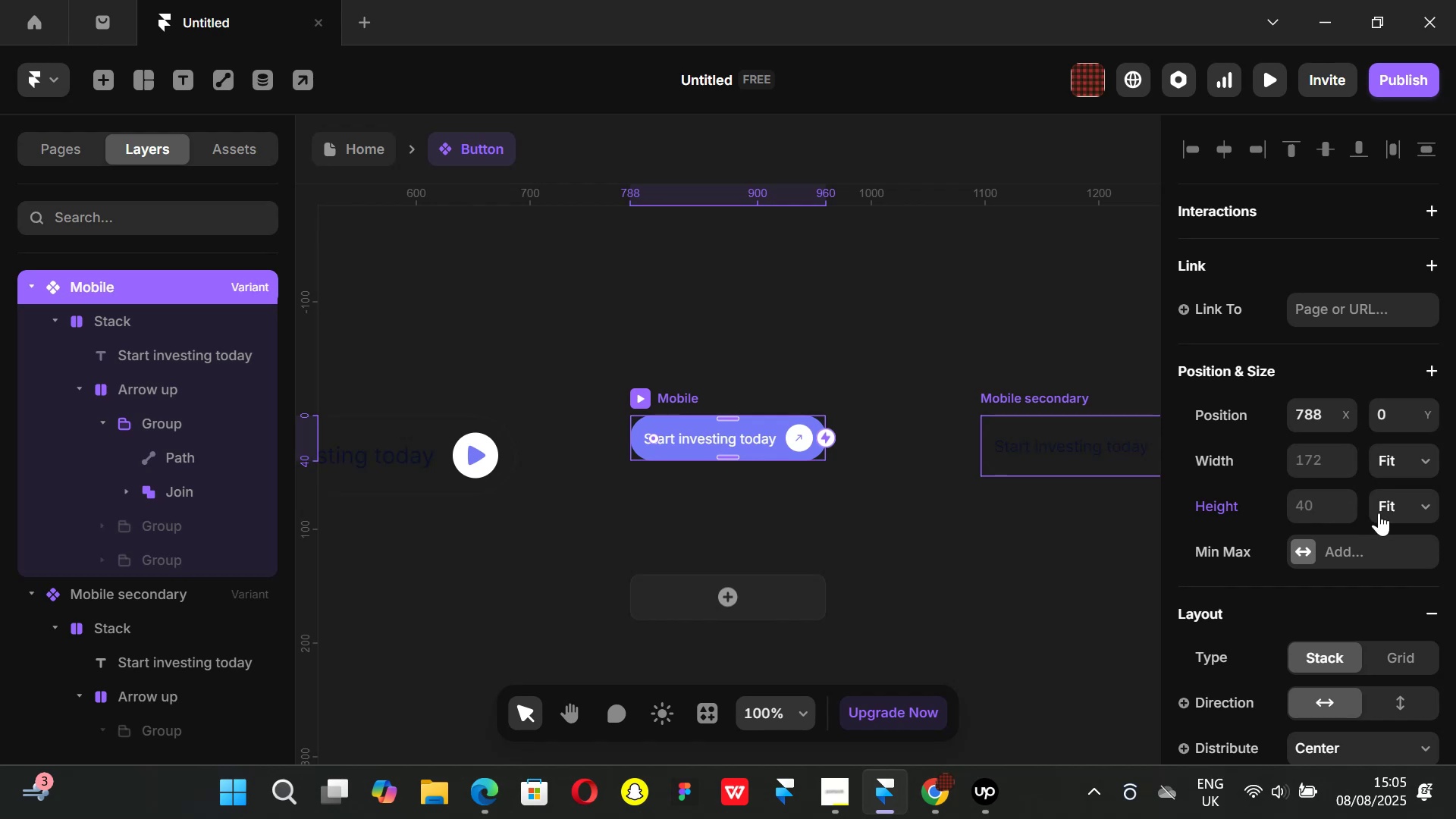 
scroll: coordinate [1385, 494], scroll_direction: down, amount: 2.0
 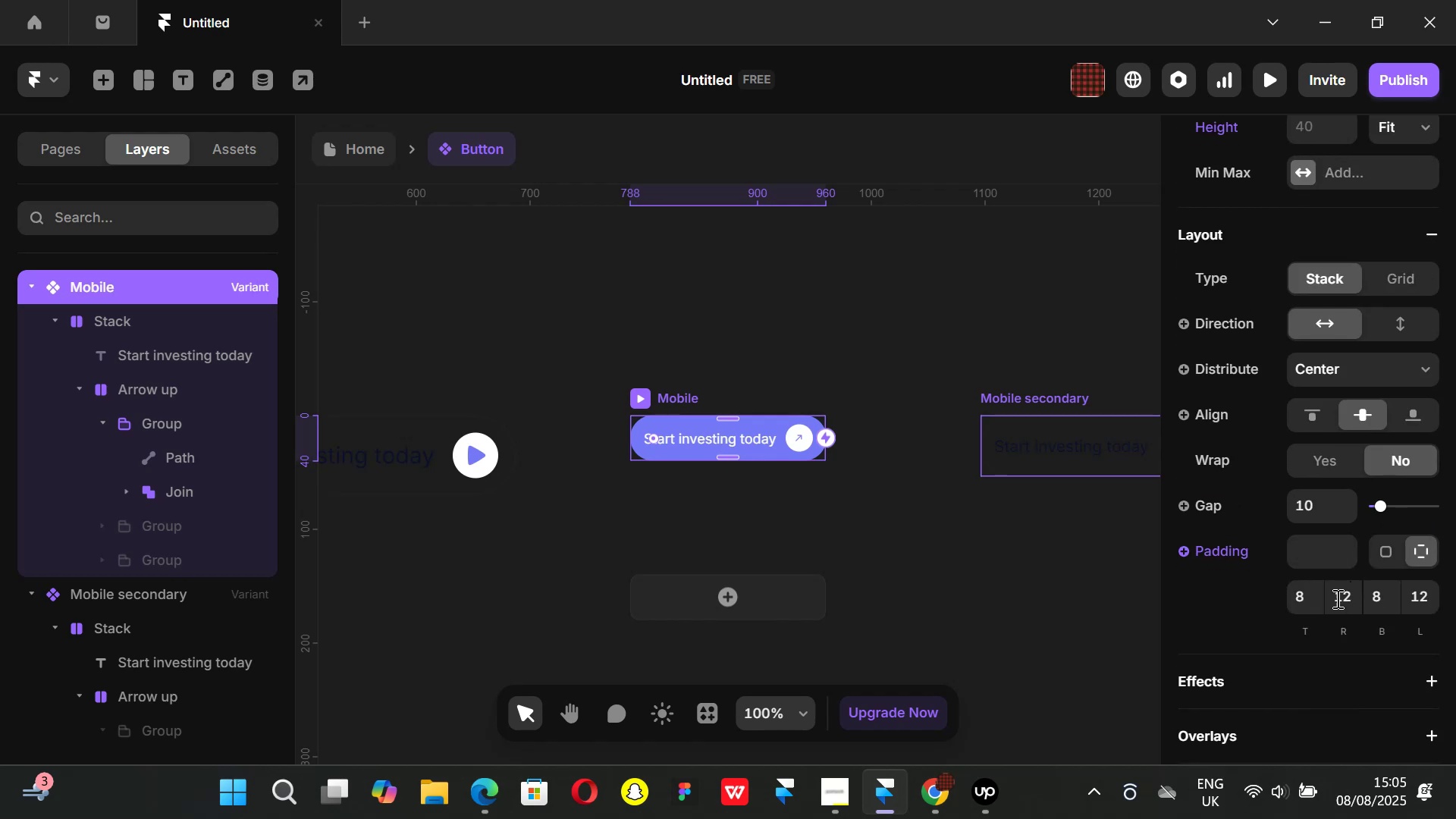 
left_click([1300, 598])
 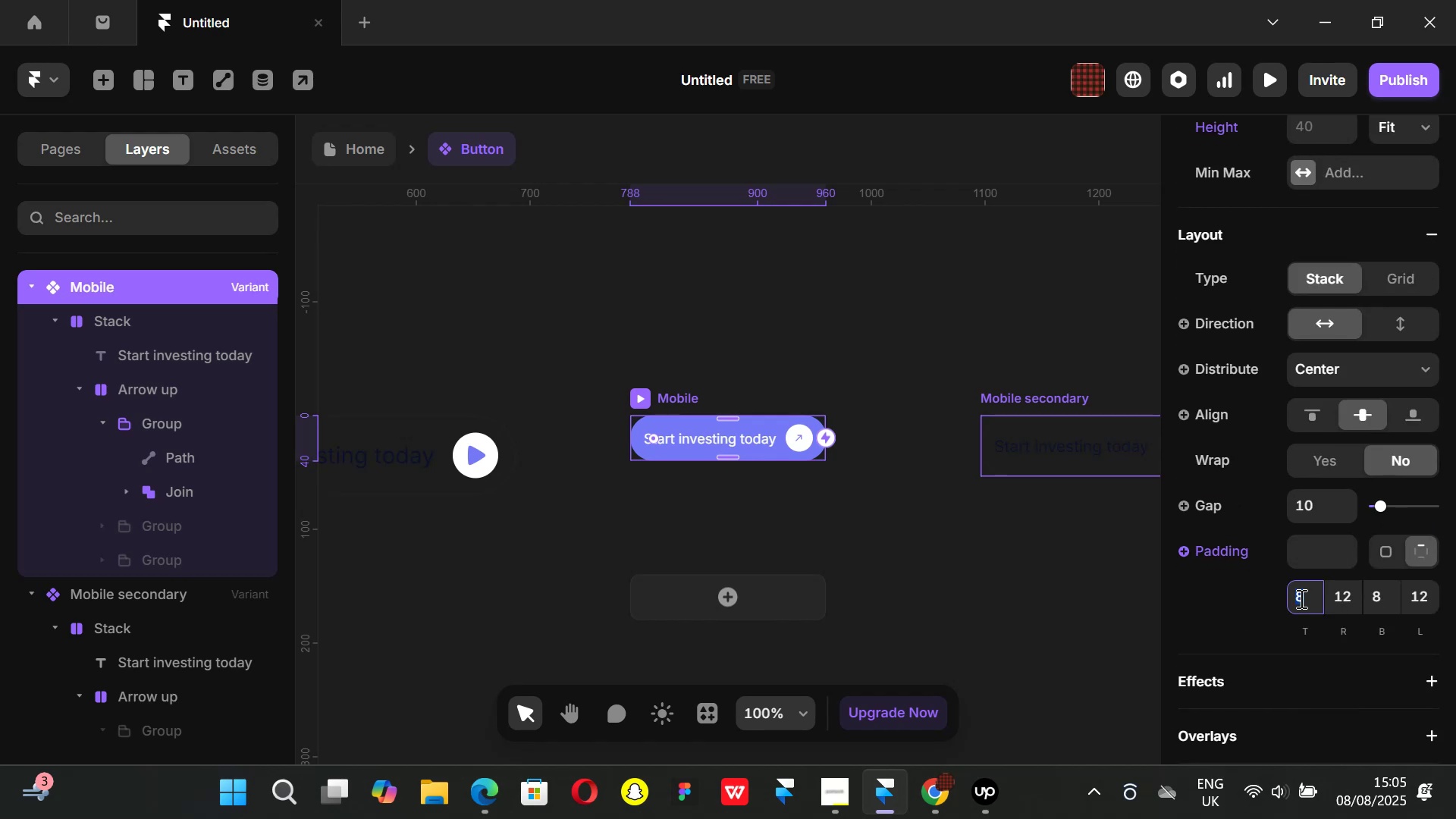 
type(12)
 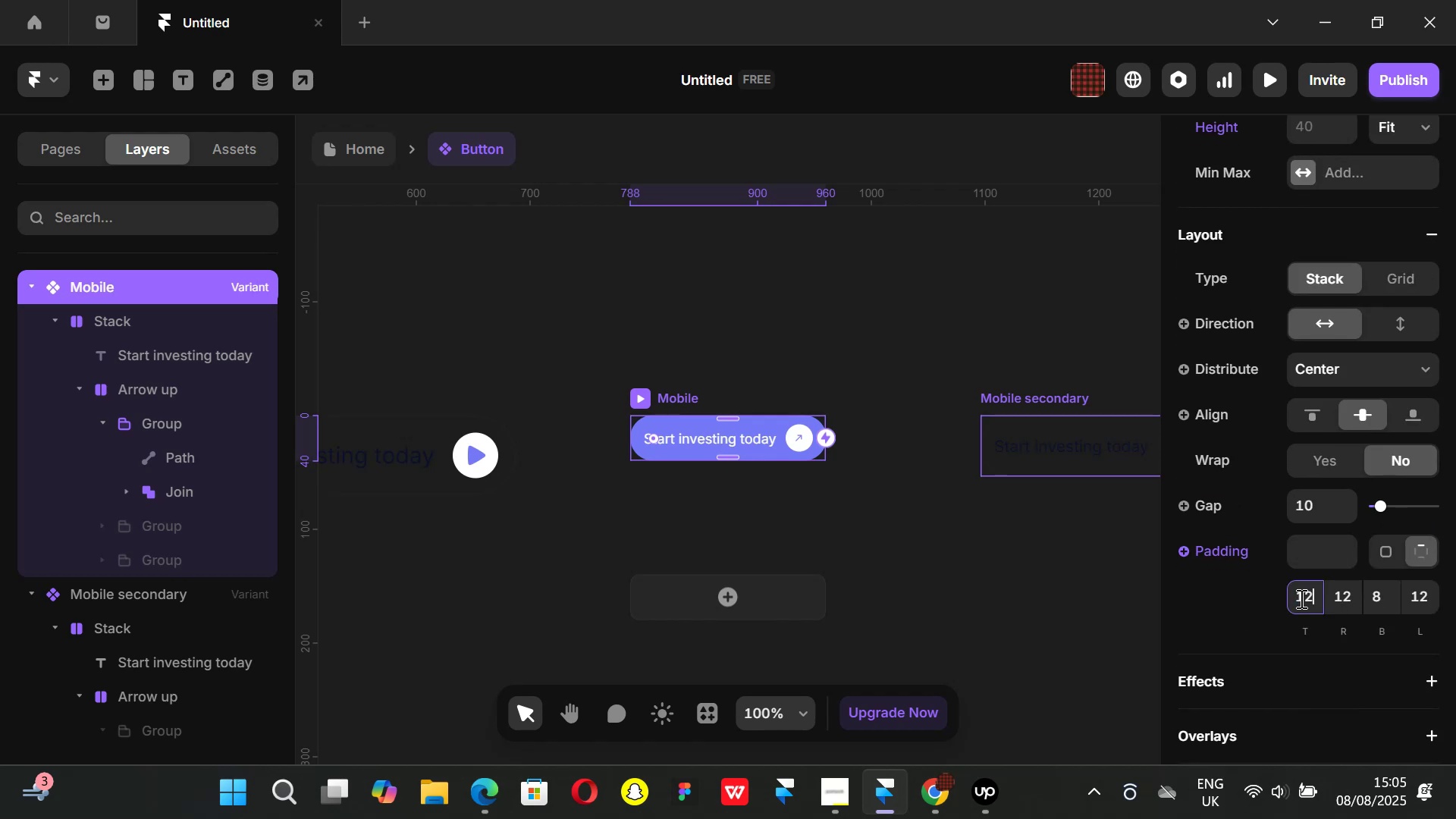 
key(Enter)
 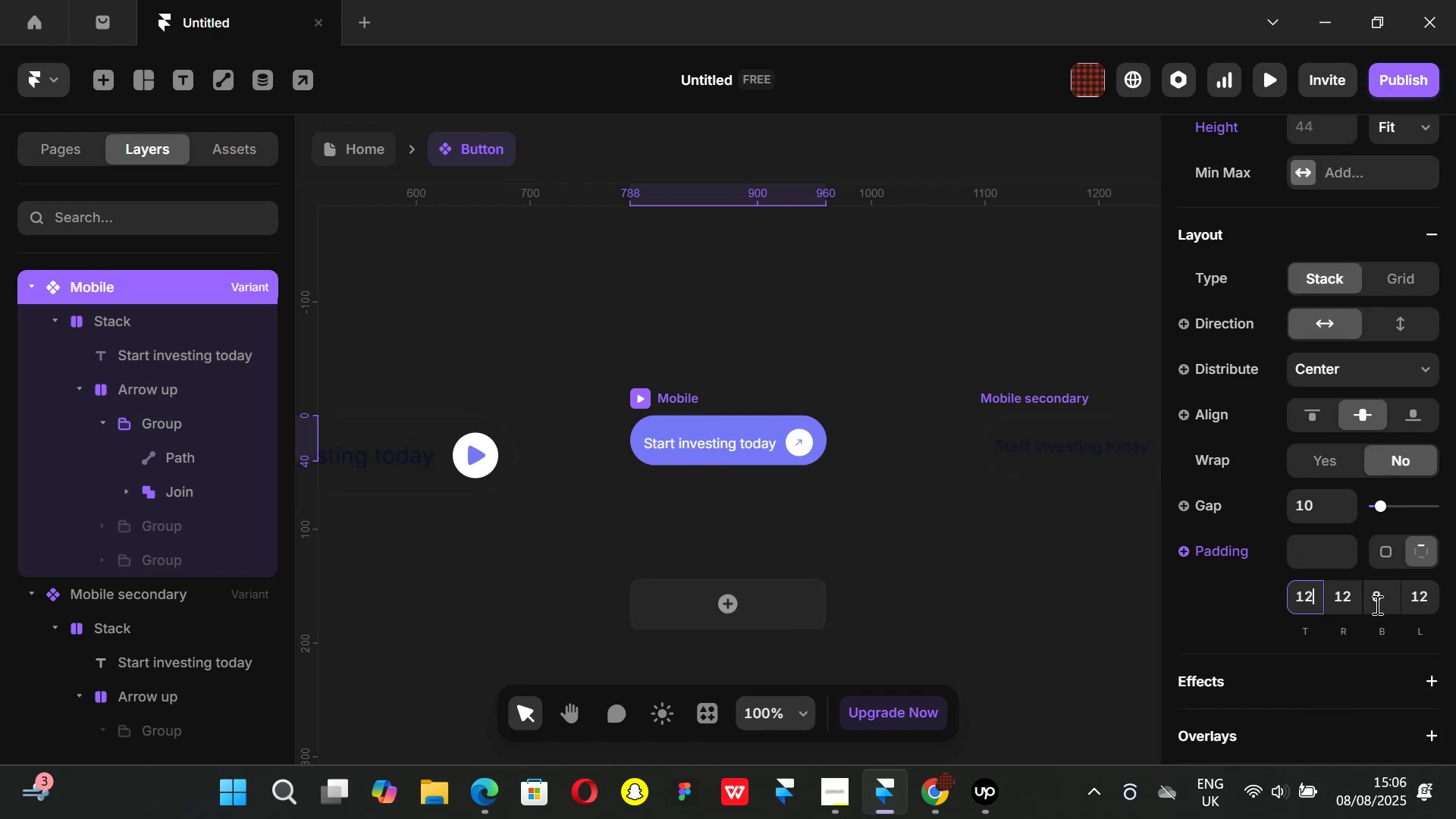 
type(12)
 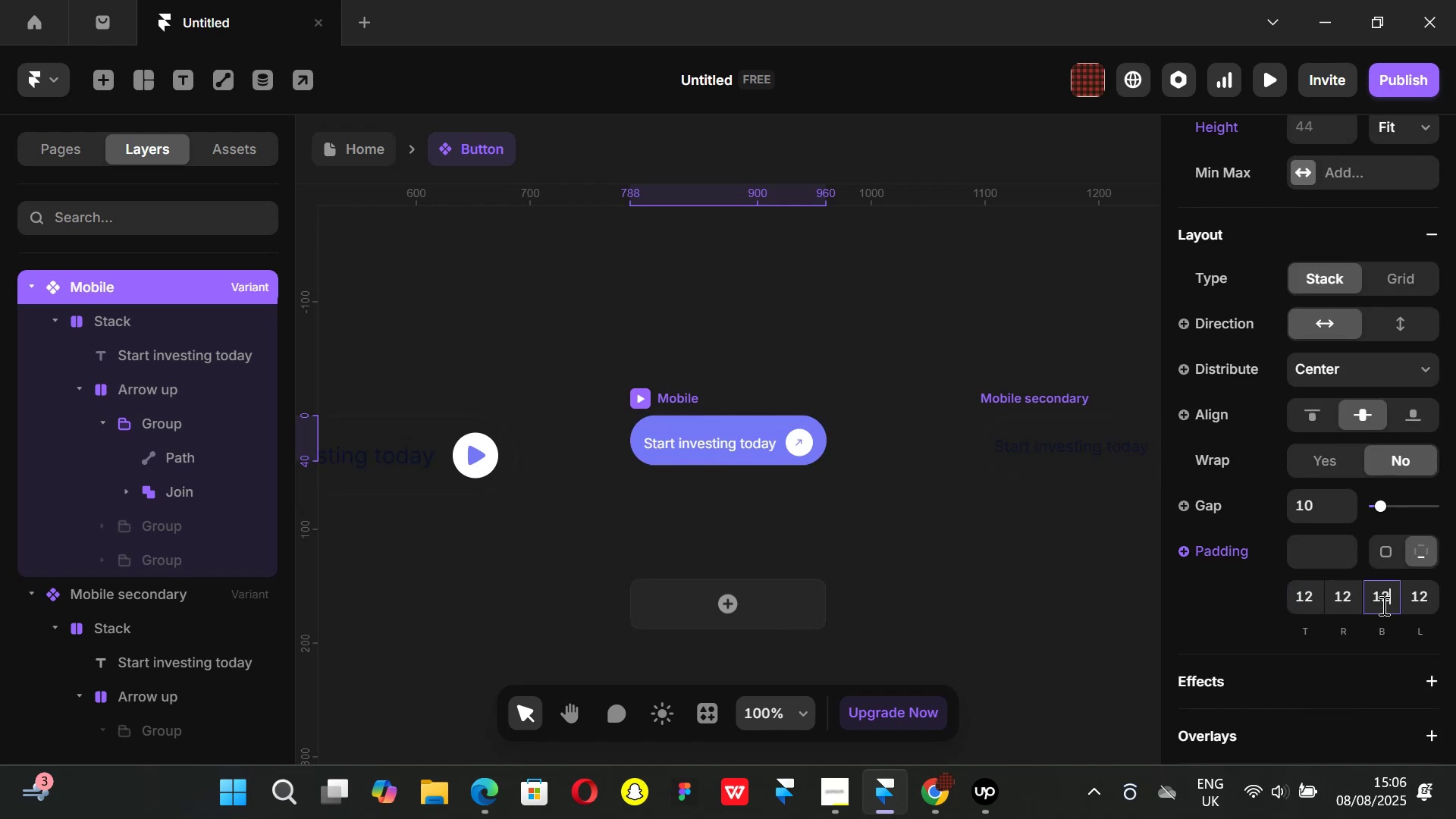 
key(Enter)
 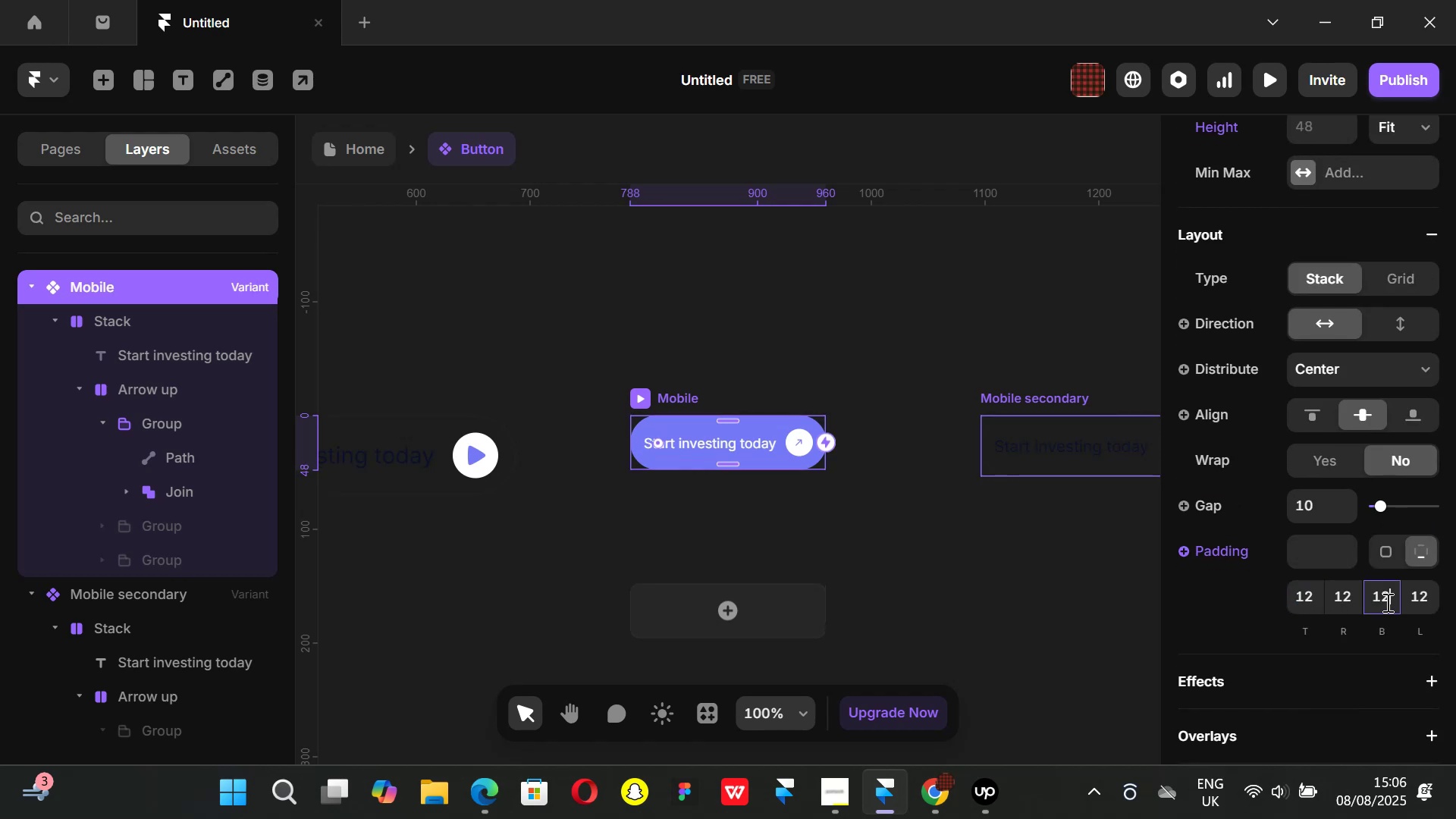 
left_click([827, 566])
 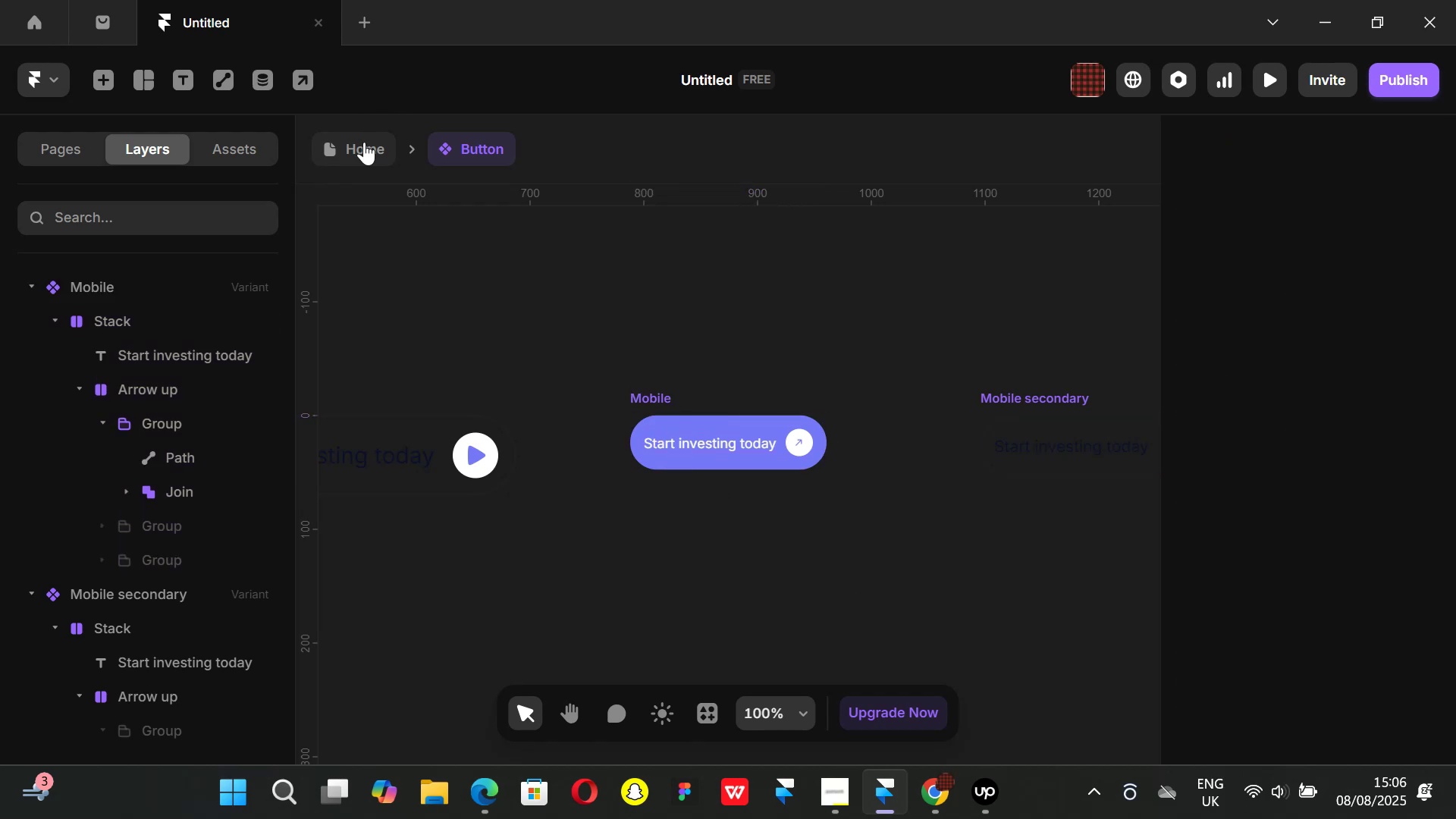 
left_click([364, 146])
 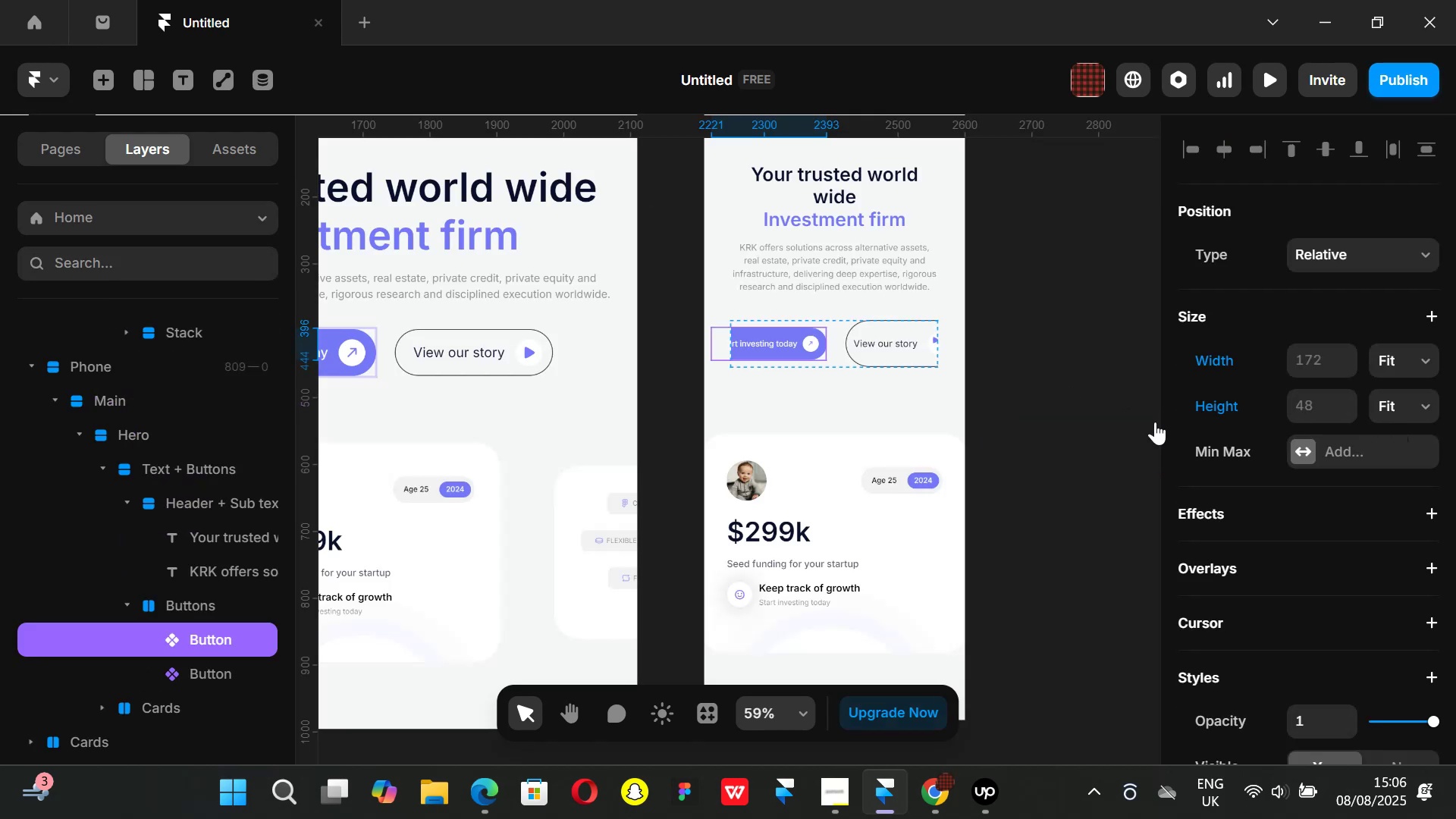 
left_click([1012, 433])
 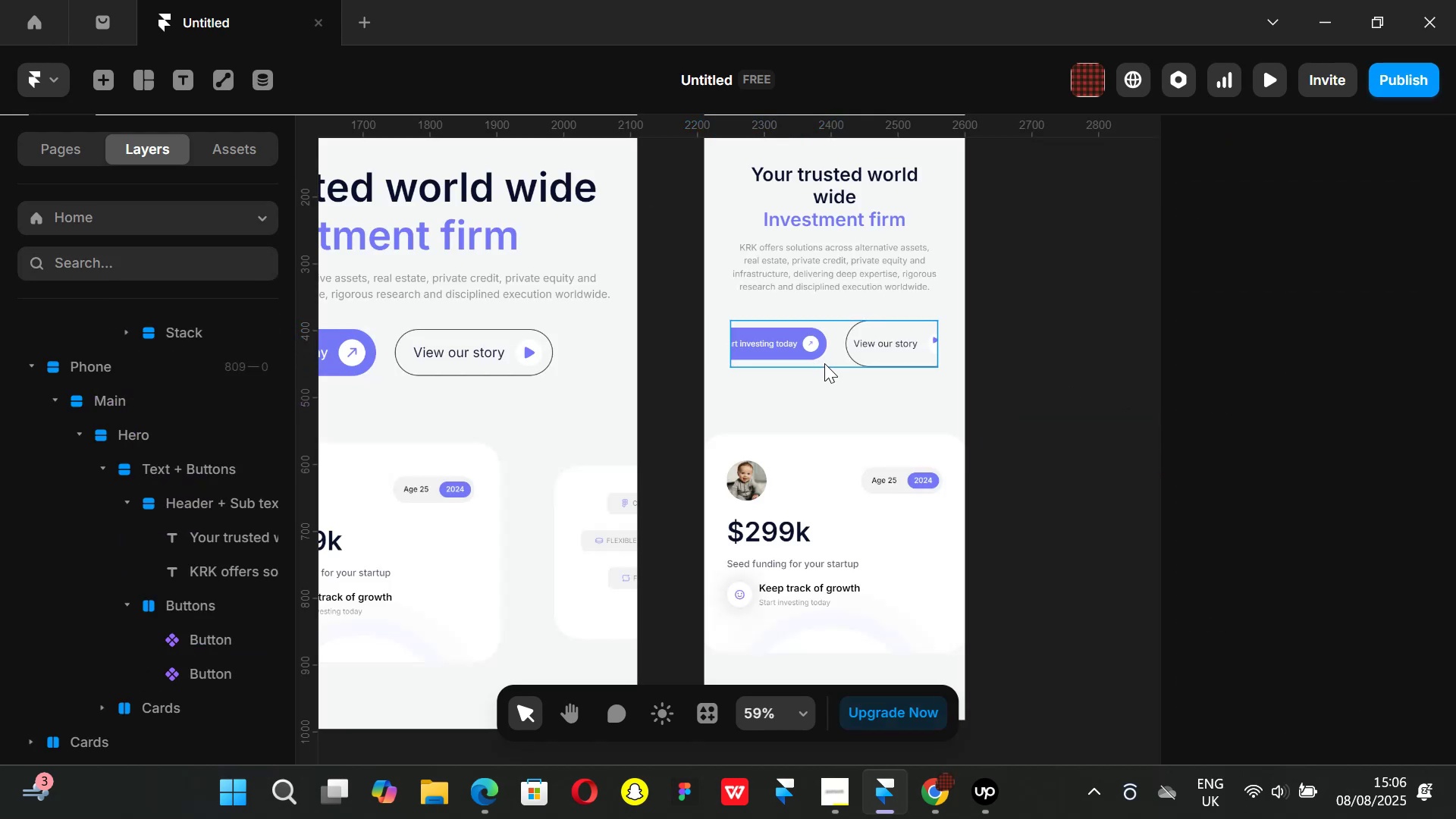 
hold_key(key=ControlLeft, duration=0.38)
scroll: coordinate [1410, 471], scroll_direction: up, amount: 7.0
 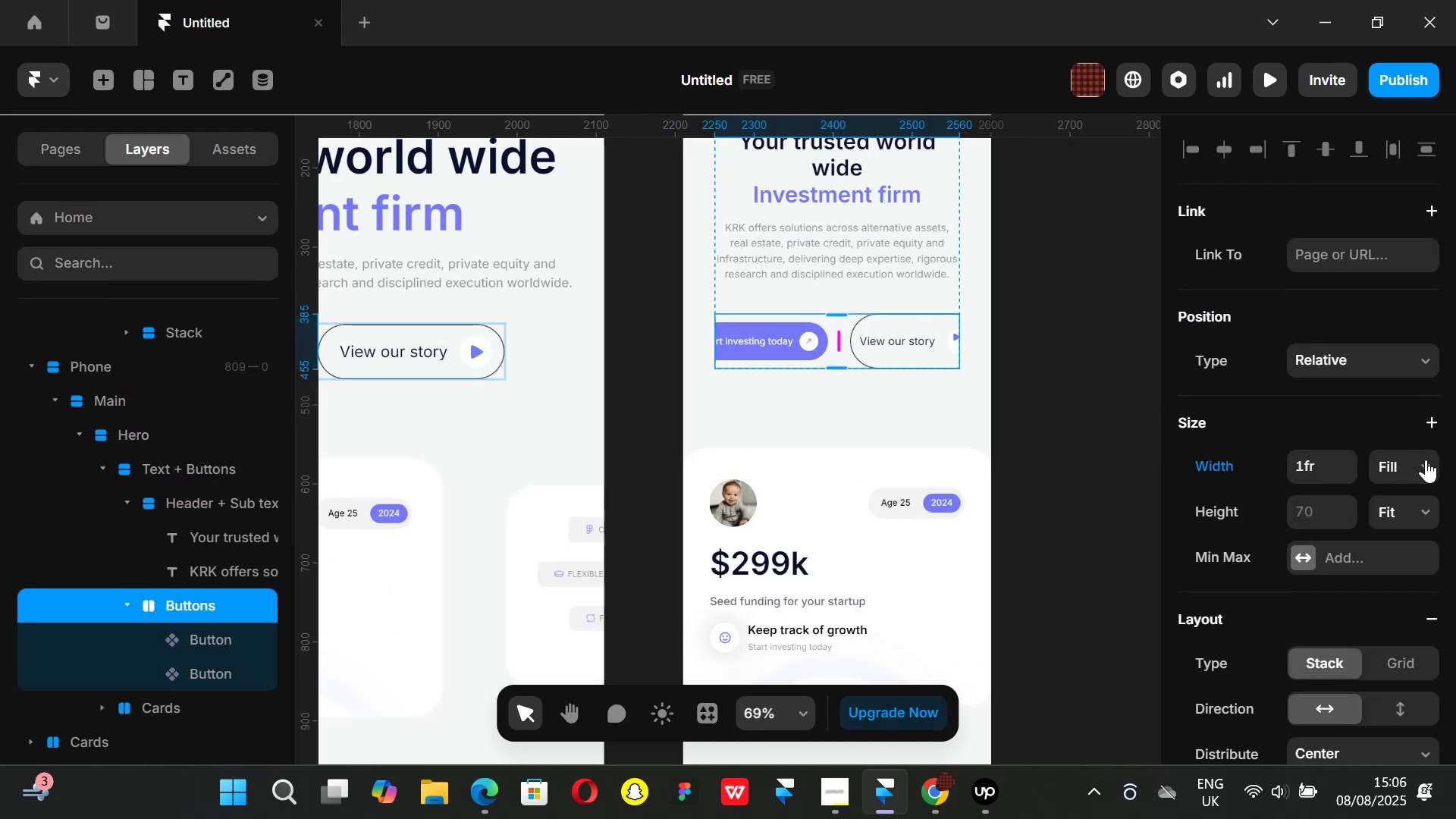 
left_click([1426, 460])
 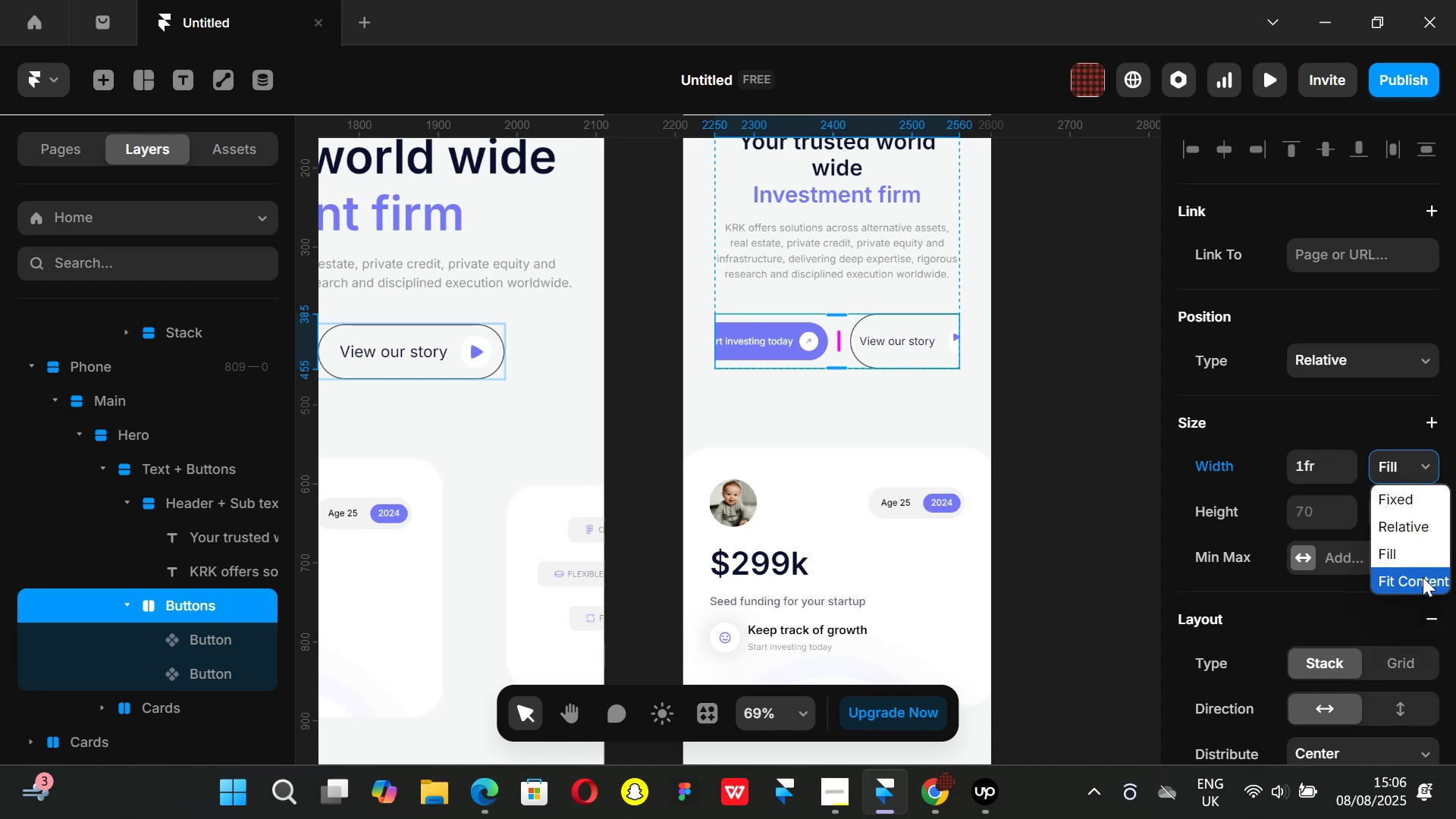 
left_click([1424, 578])
 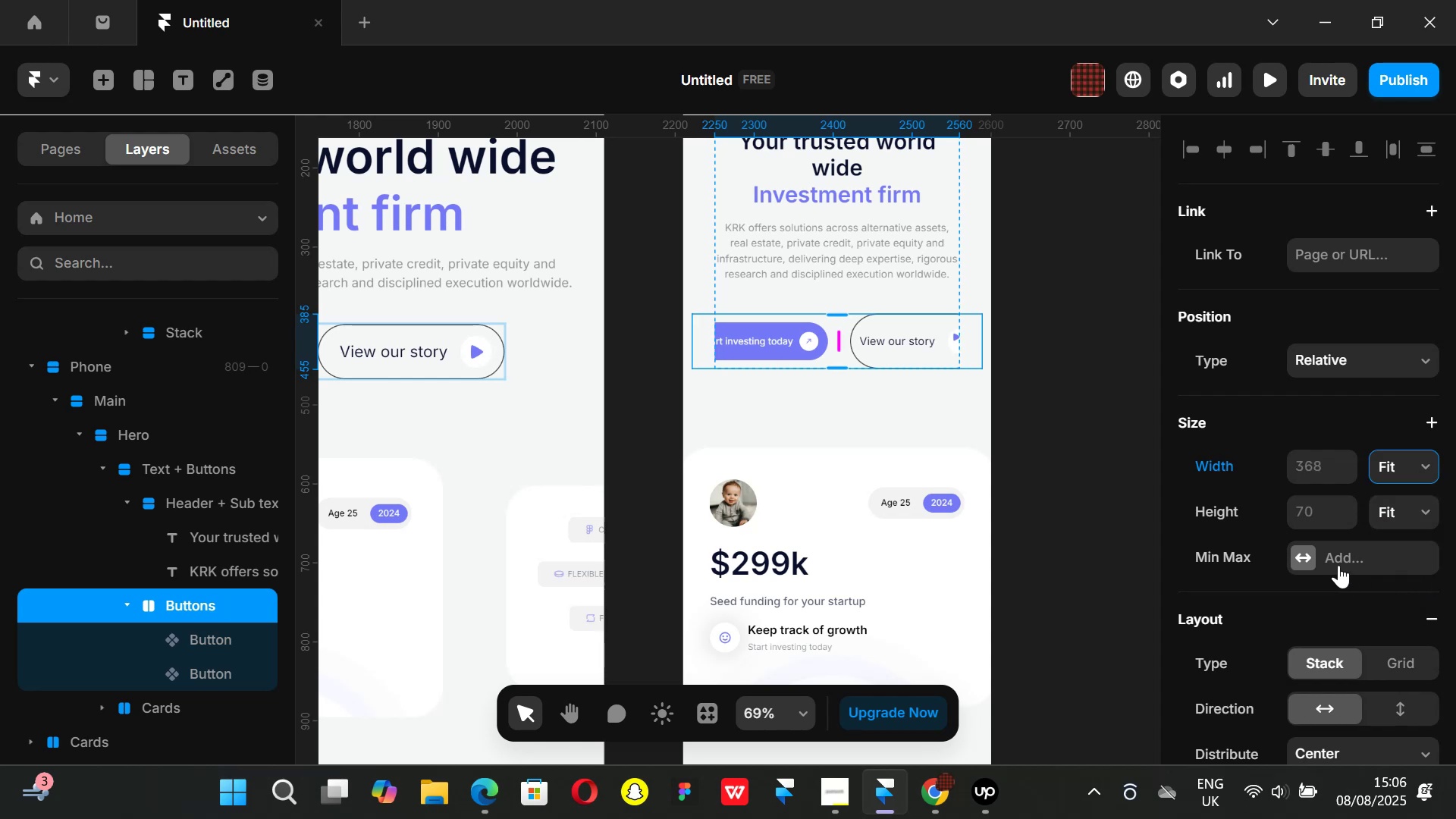 
key(Control+Z)
 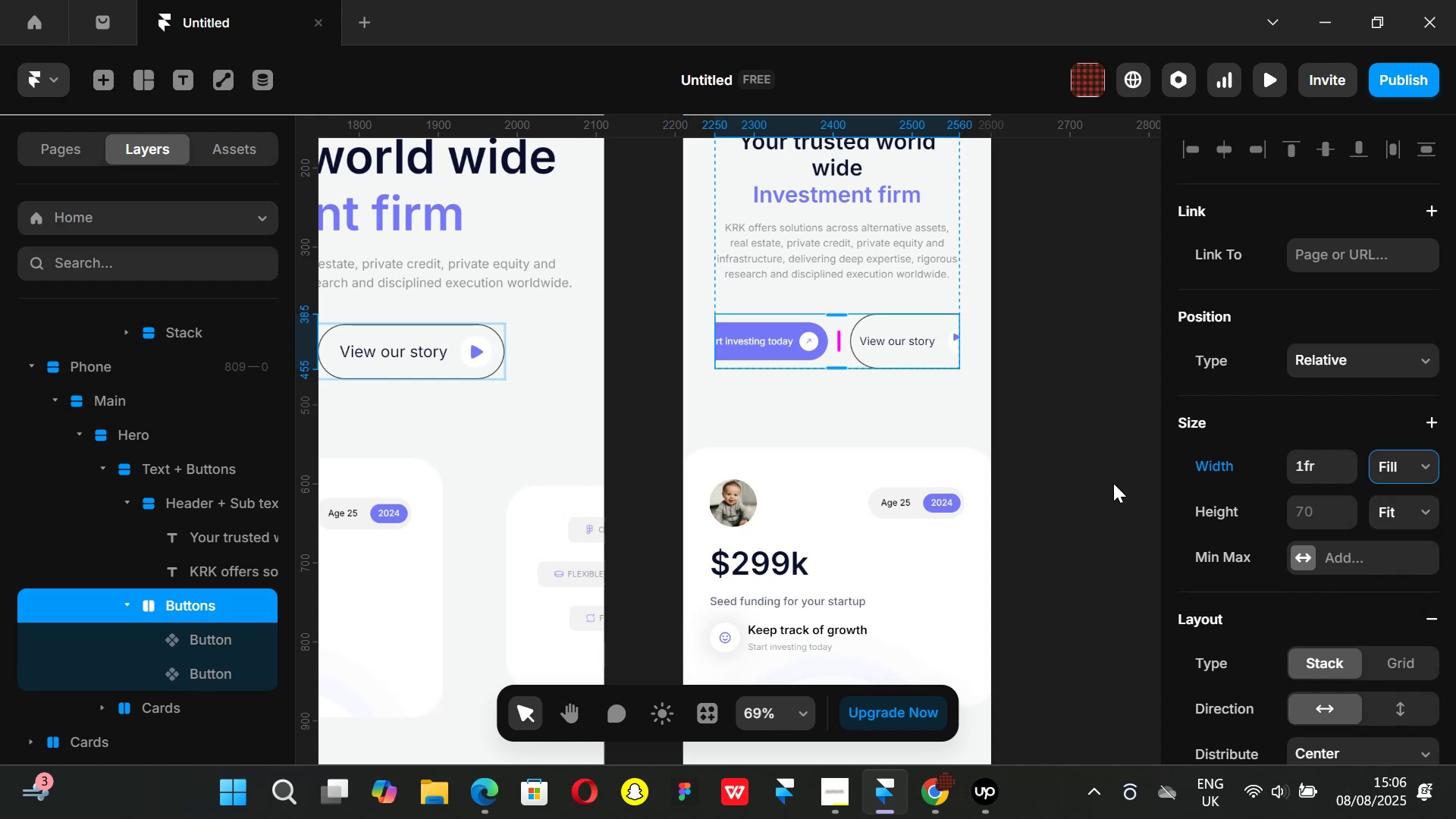 
left_click([1113, 483])
 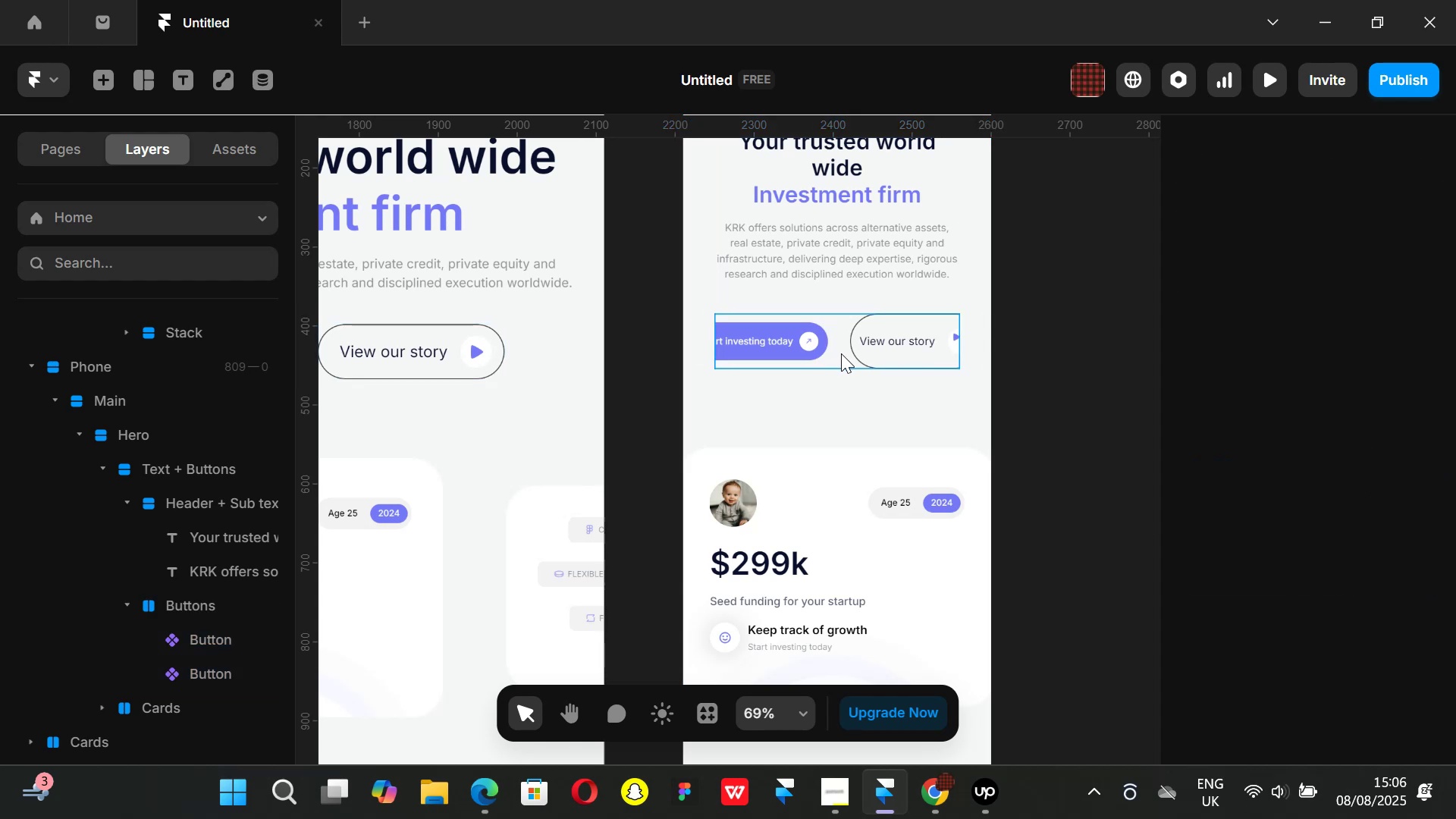 
hold_key(key=ControlLeft, duration=0.58)
scroll: coordinate [839, 297], scroll_direction: up, amount: 1.0
 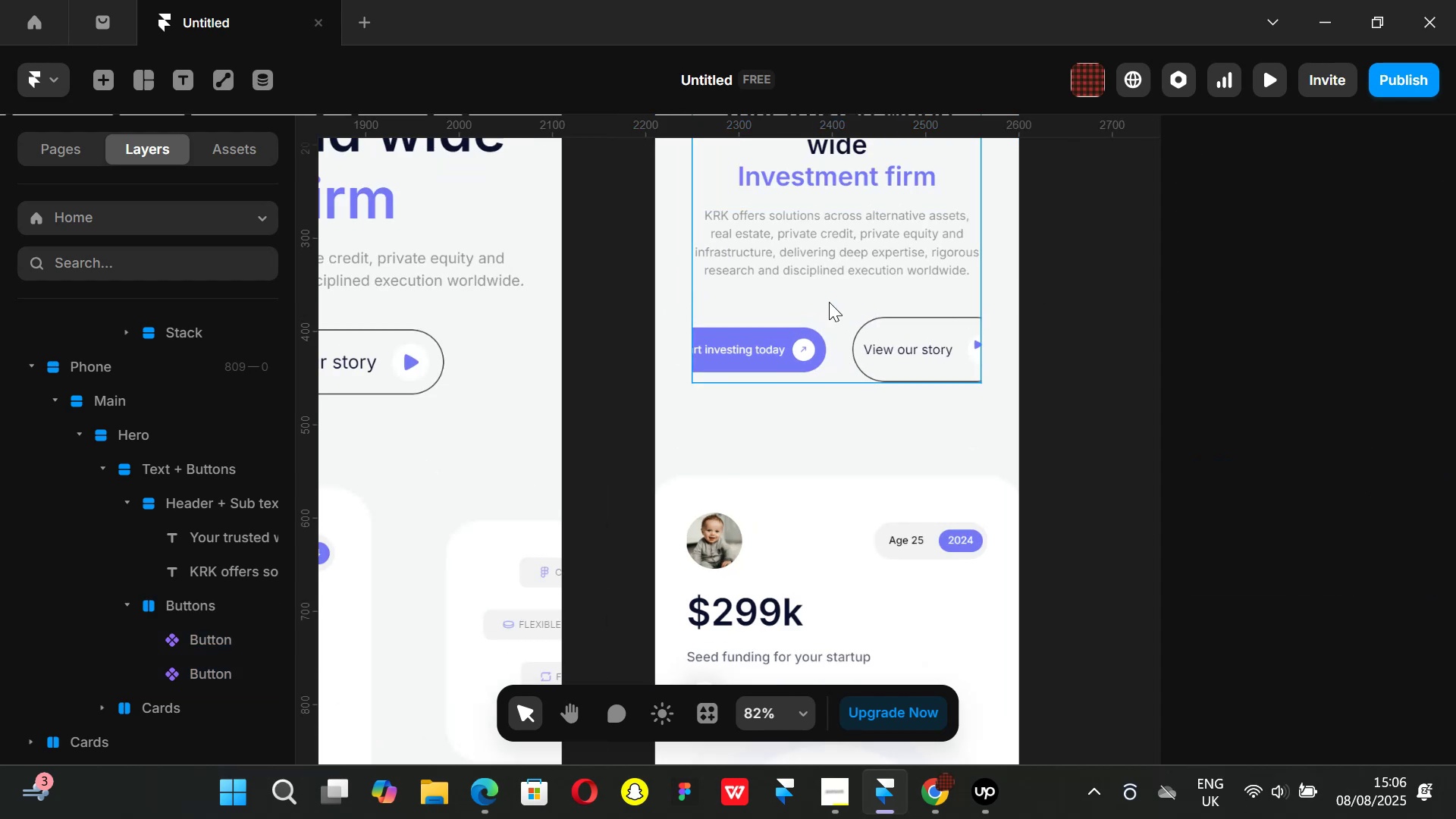 
left_click([829, 299])
 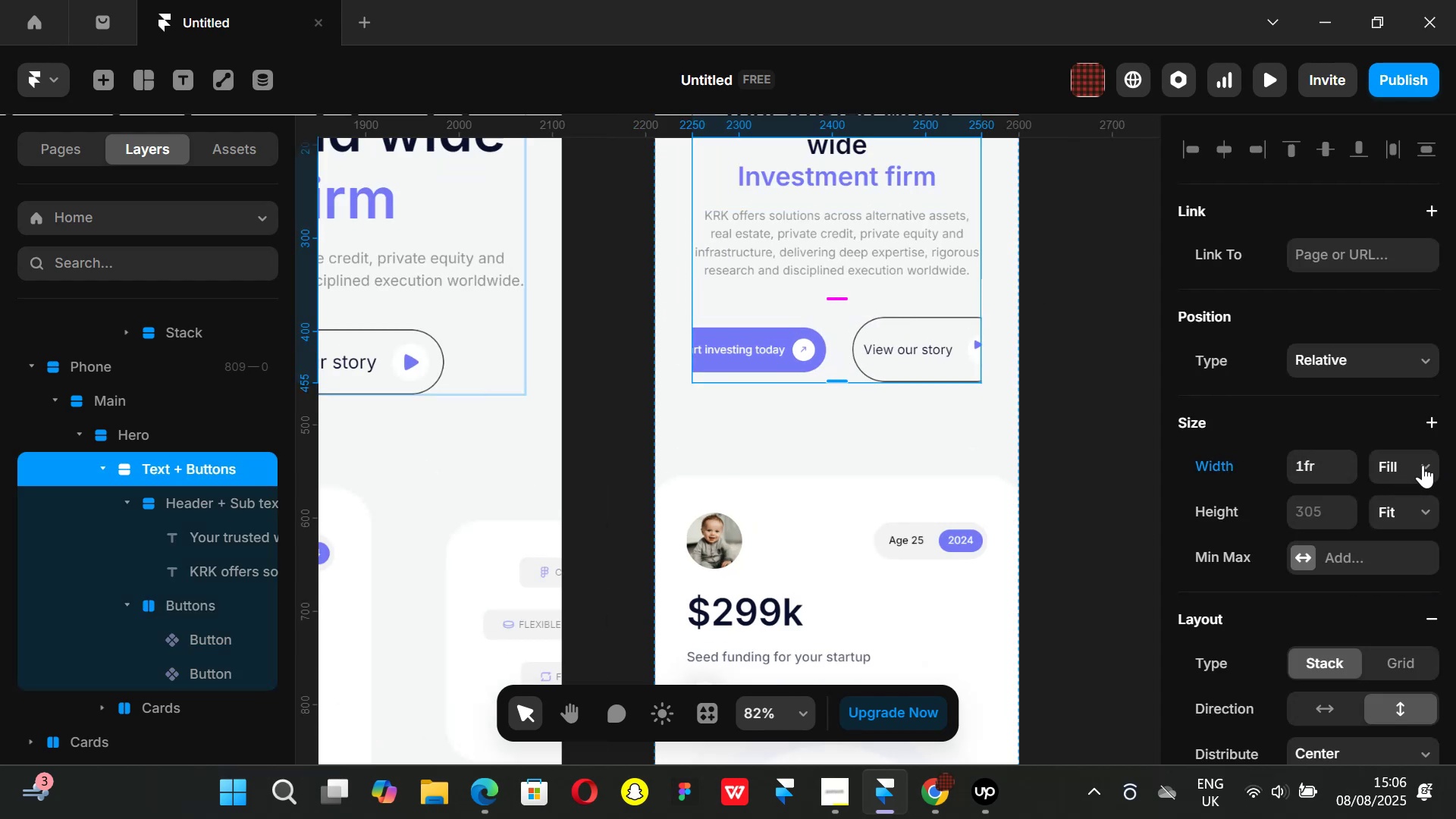 
left_click([1423, 465])
 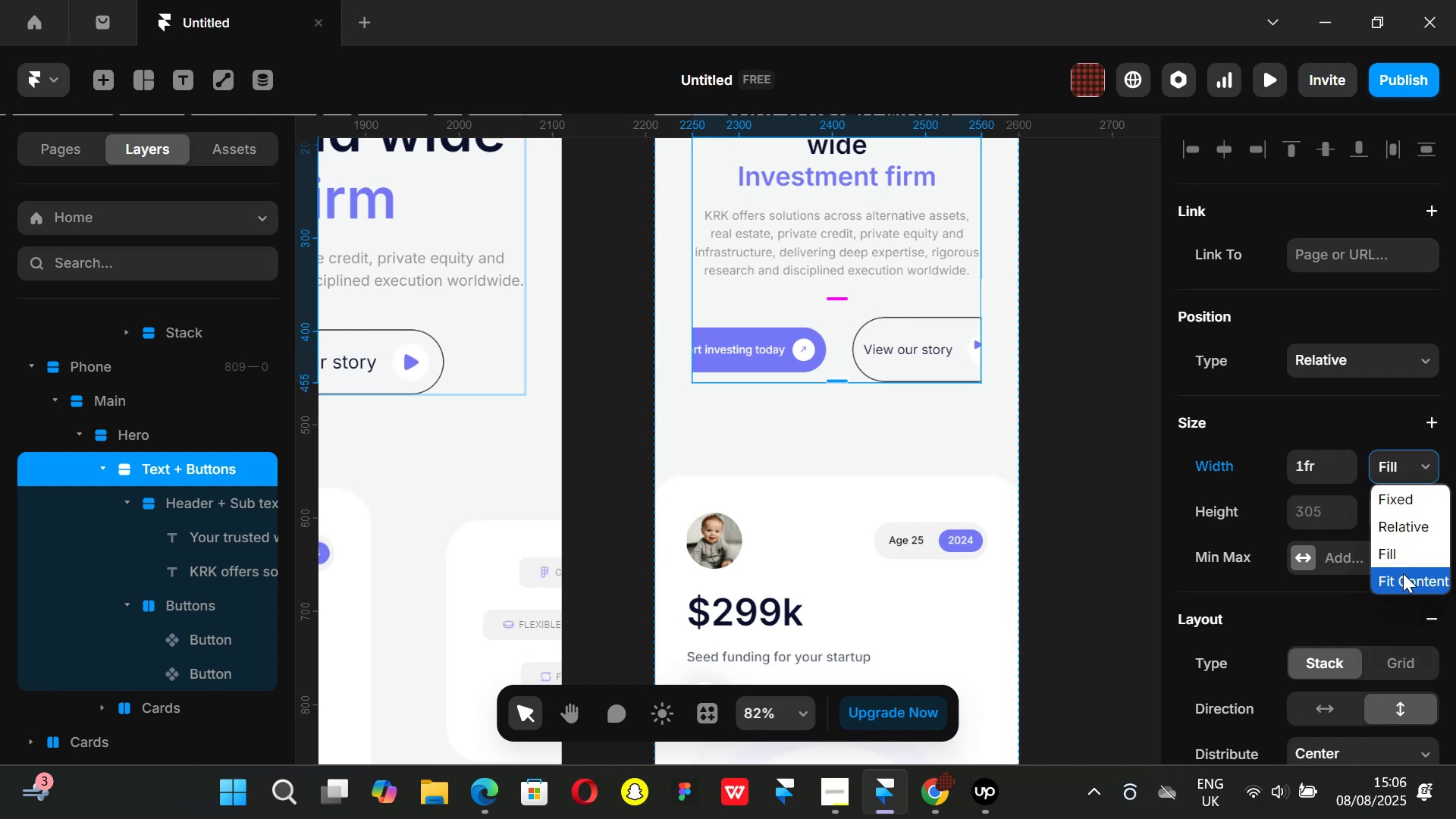 
left_click([1403, 575])
 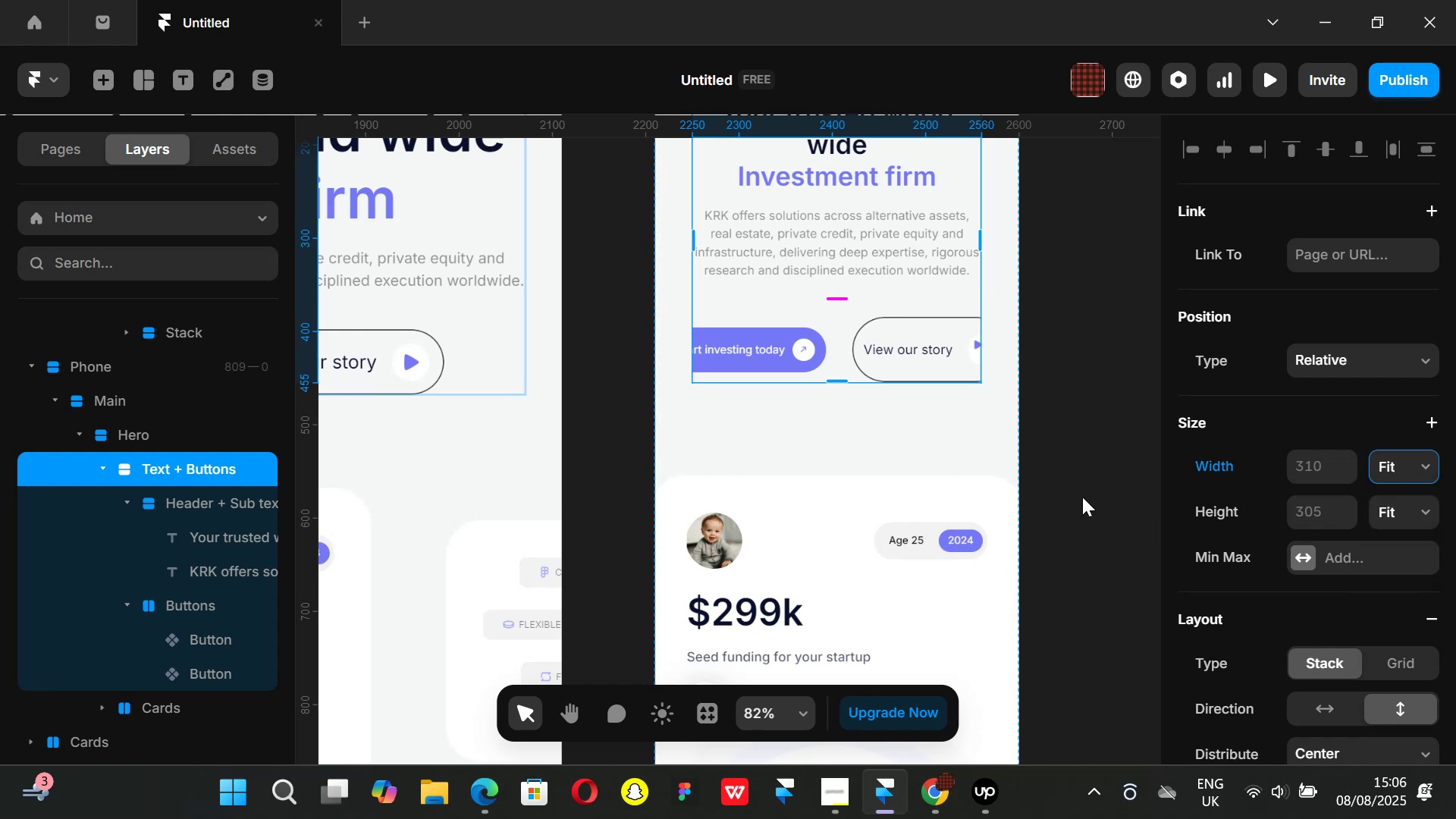 
key(Control+ControlLeft)
 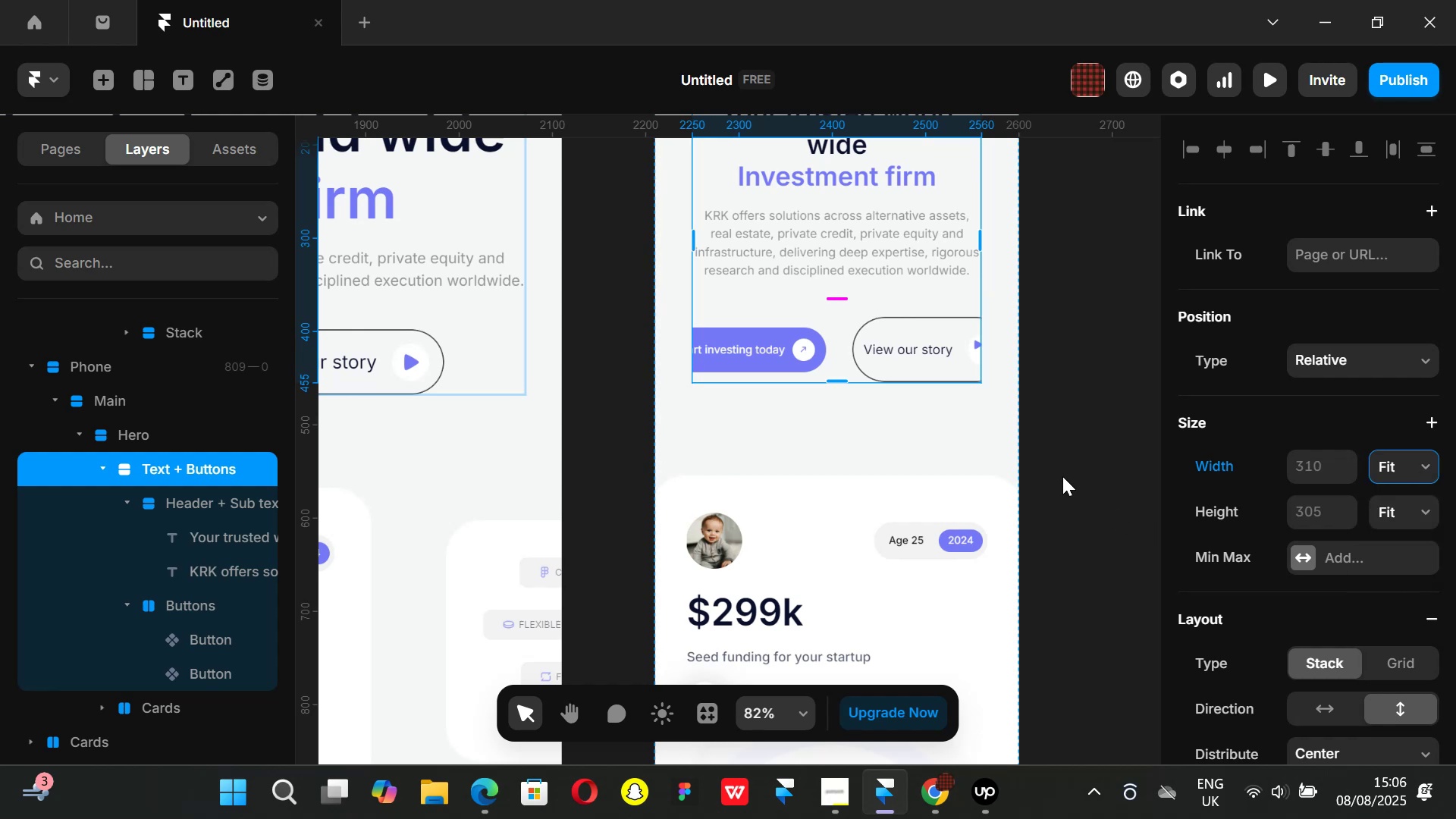 
key(Control+Z)
 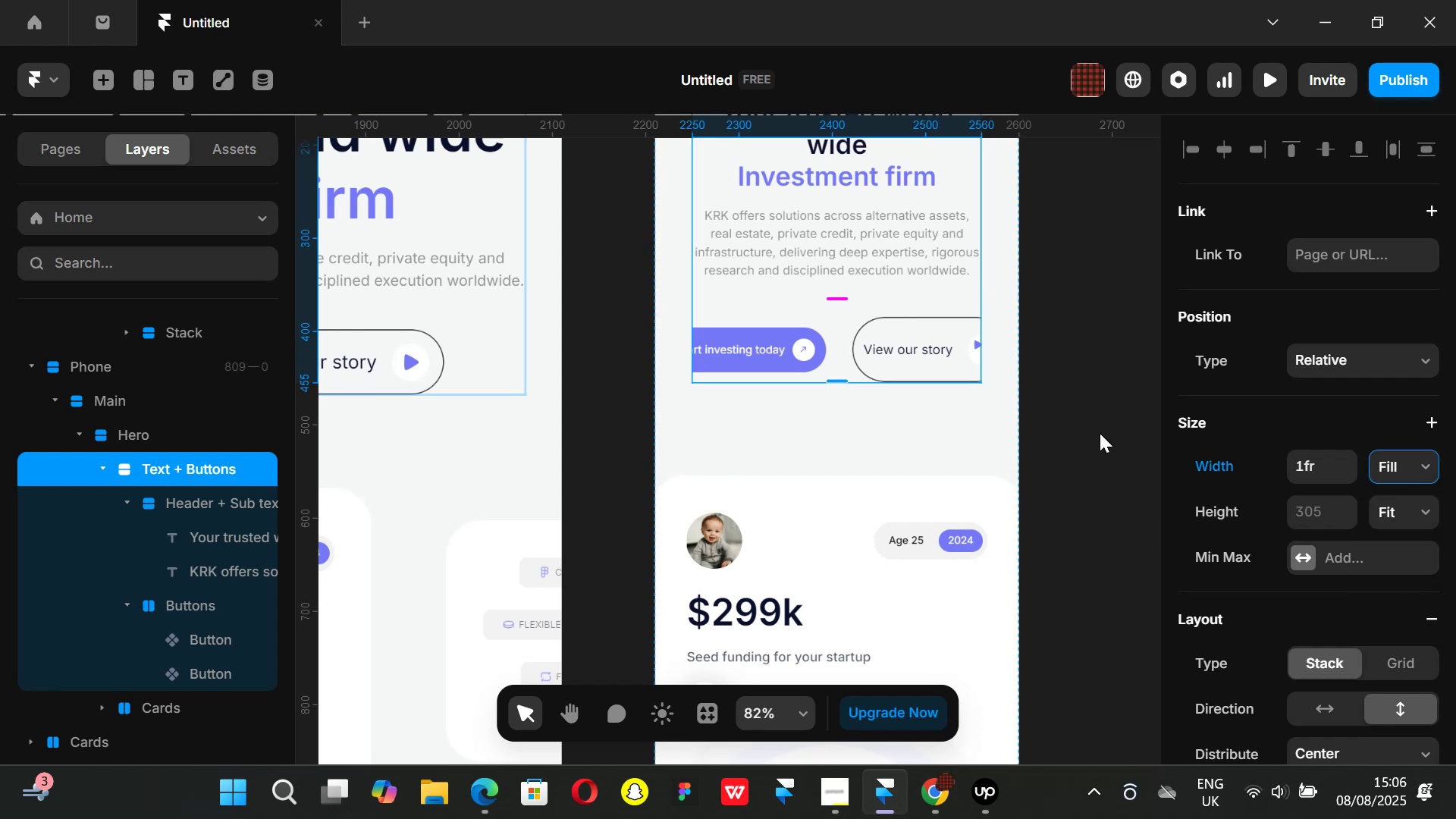 
left_click([1100, 433])
 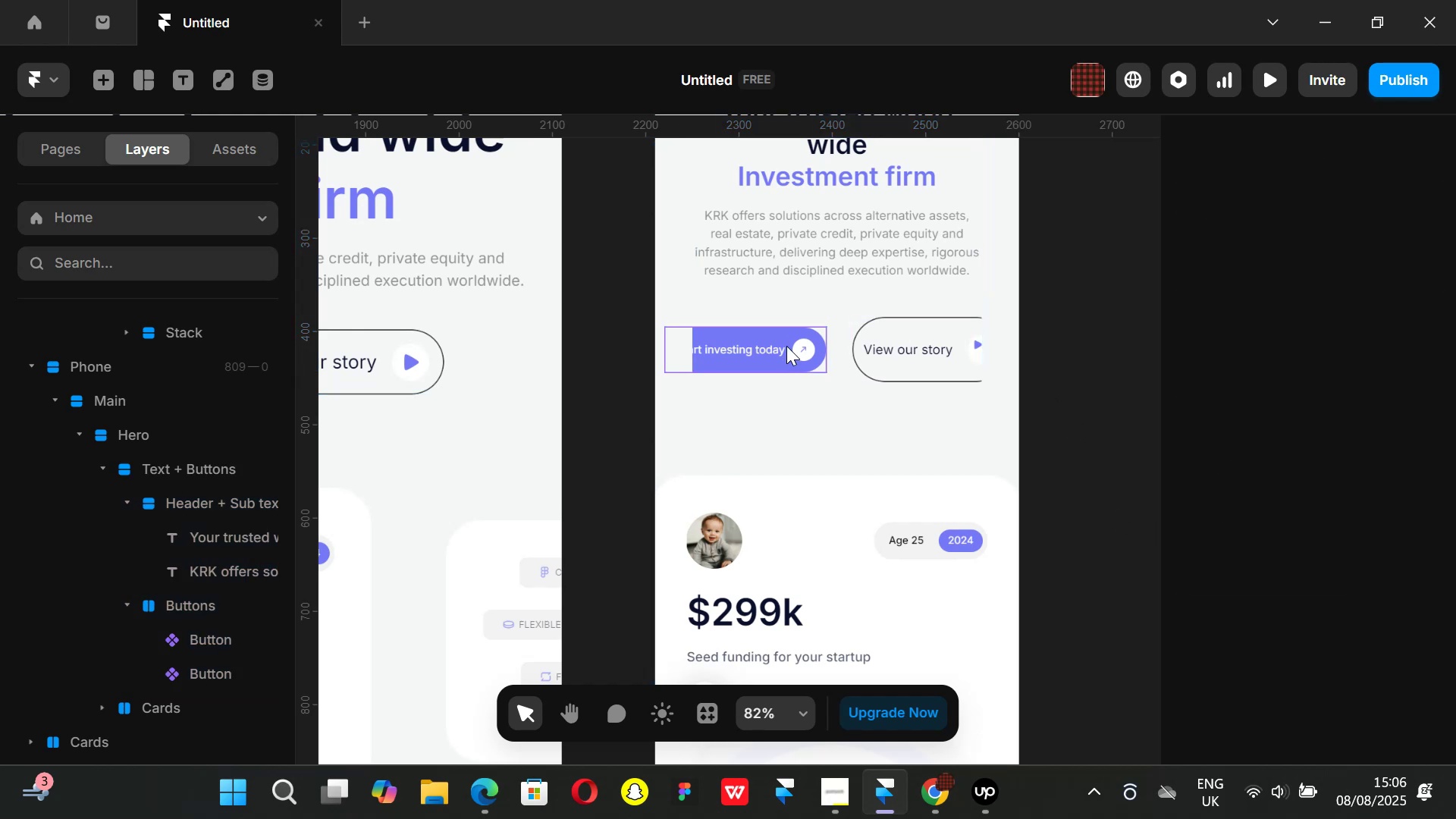 
double_click([786, 346])
 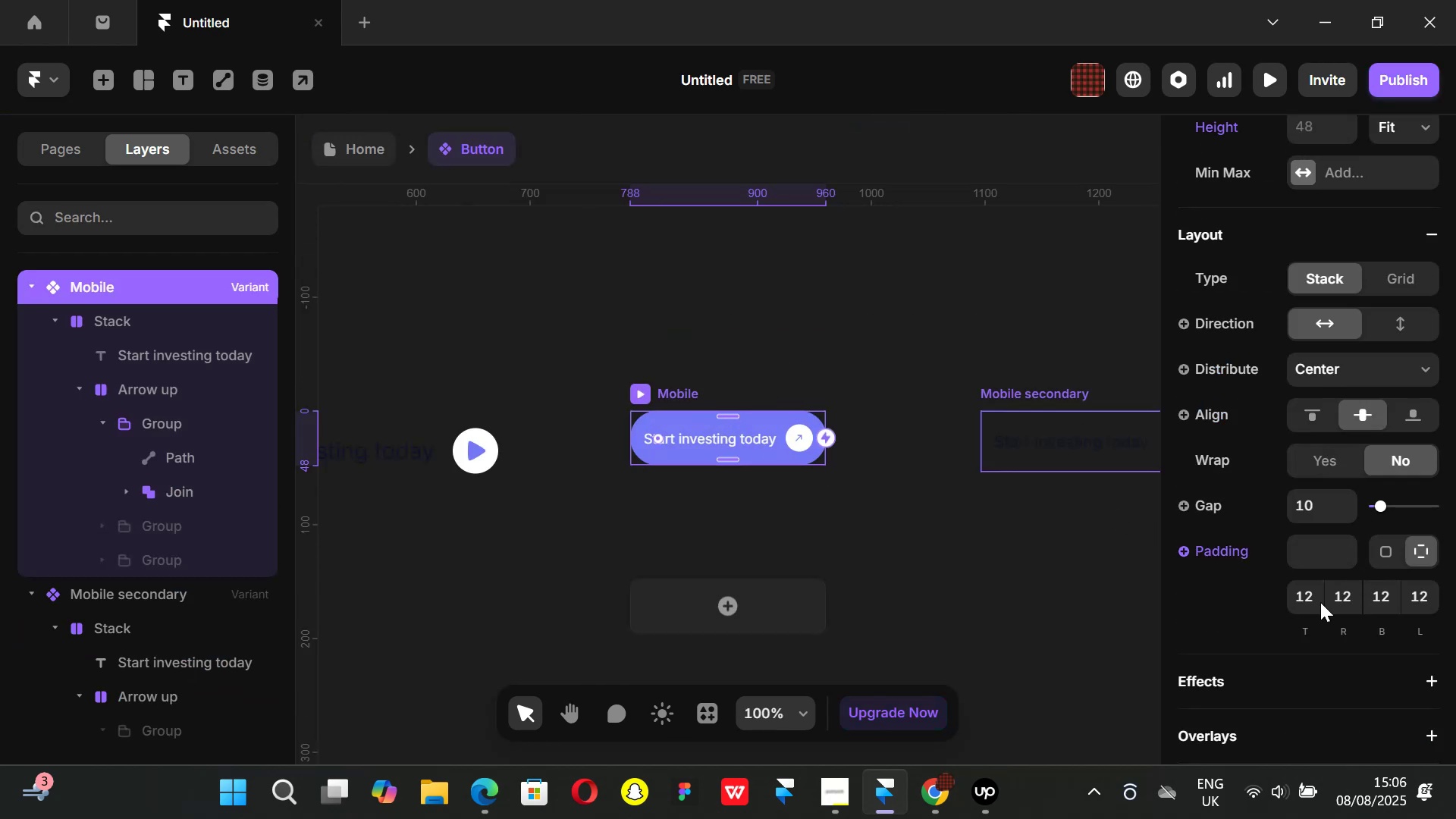 
left_click([1310, 598])
 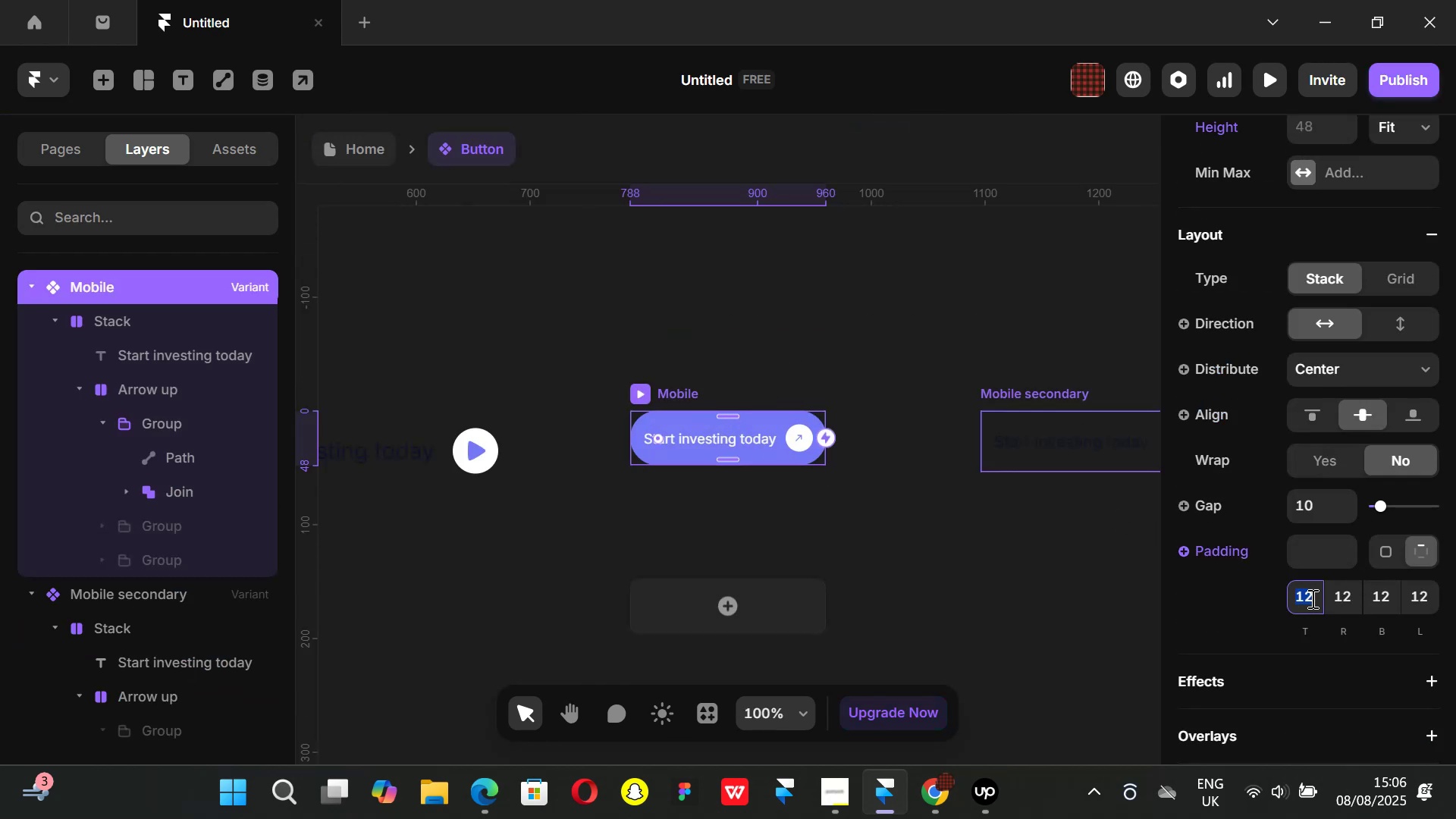 
type(14)
 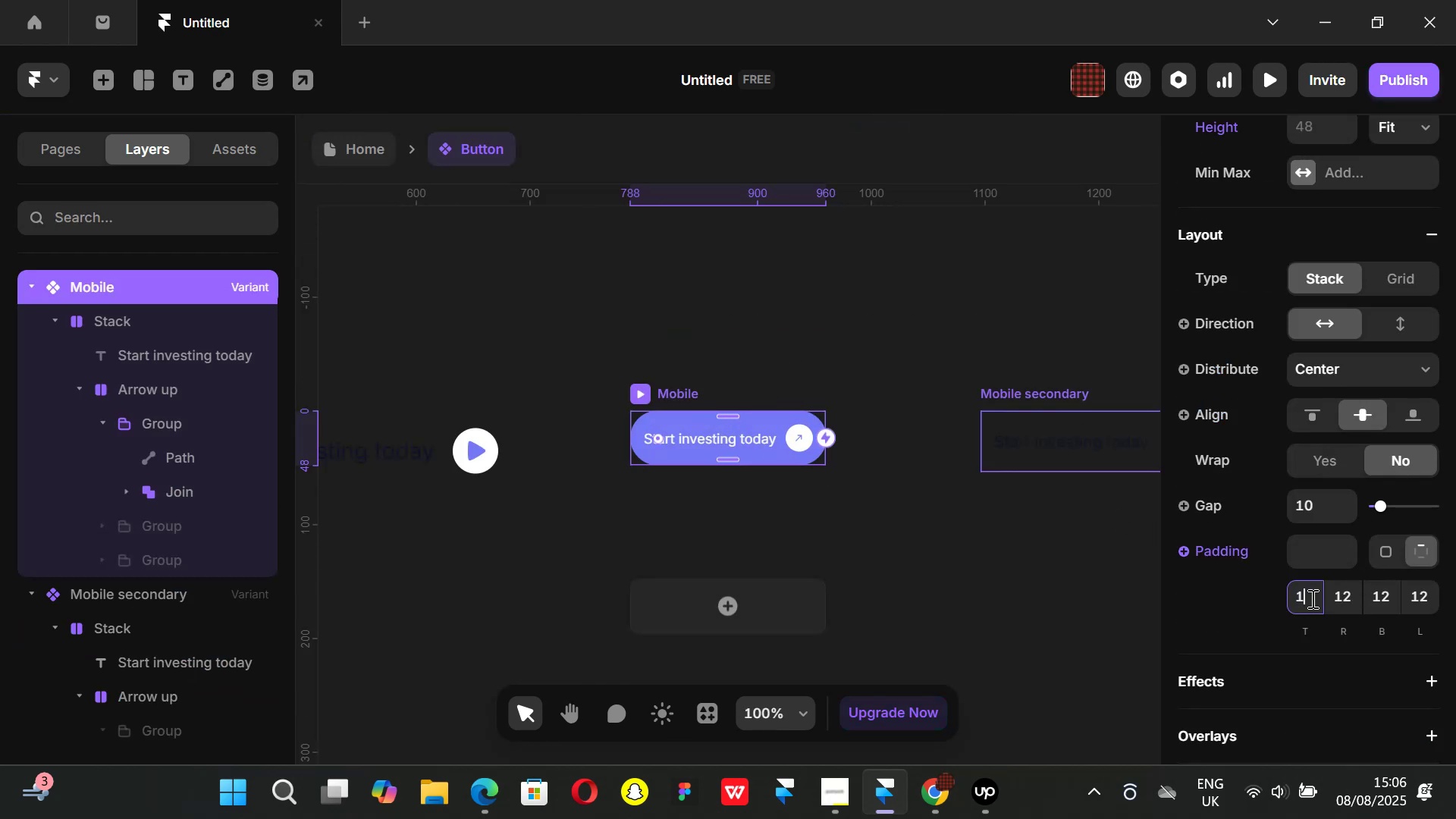 
key(Enter)
 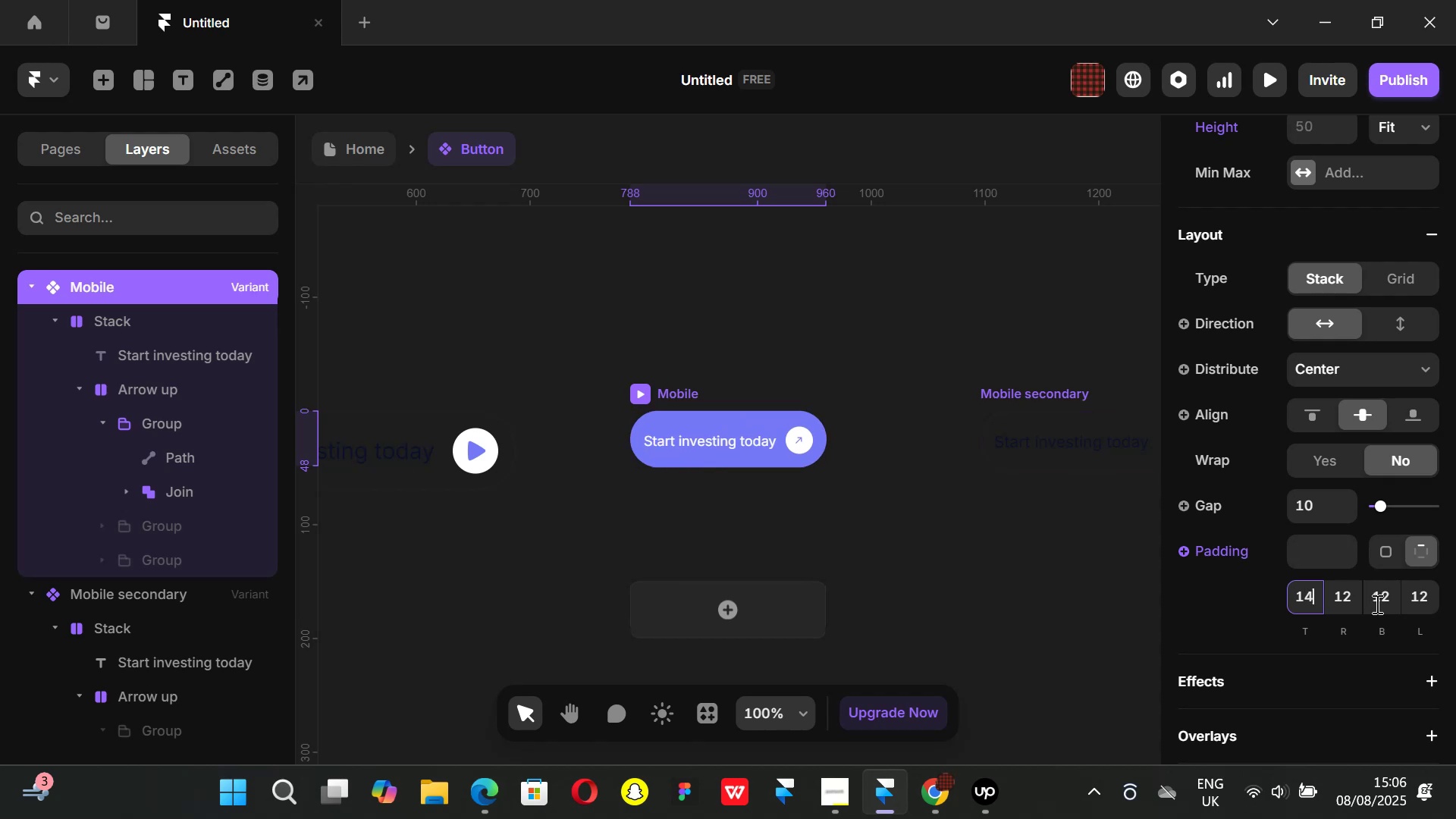 
left_click([1376, 604])
 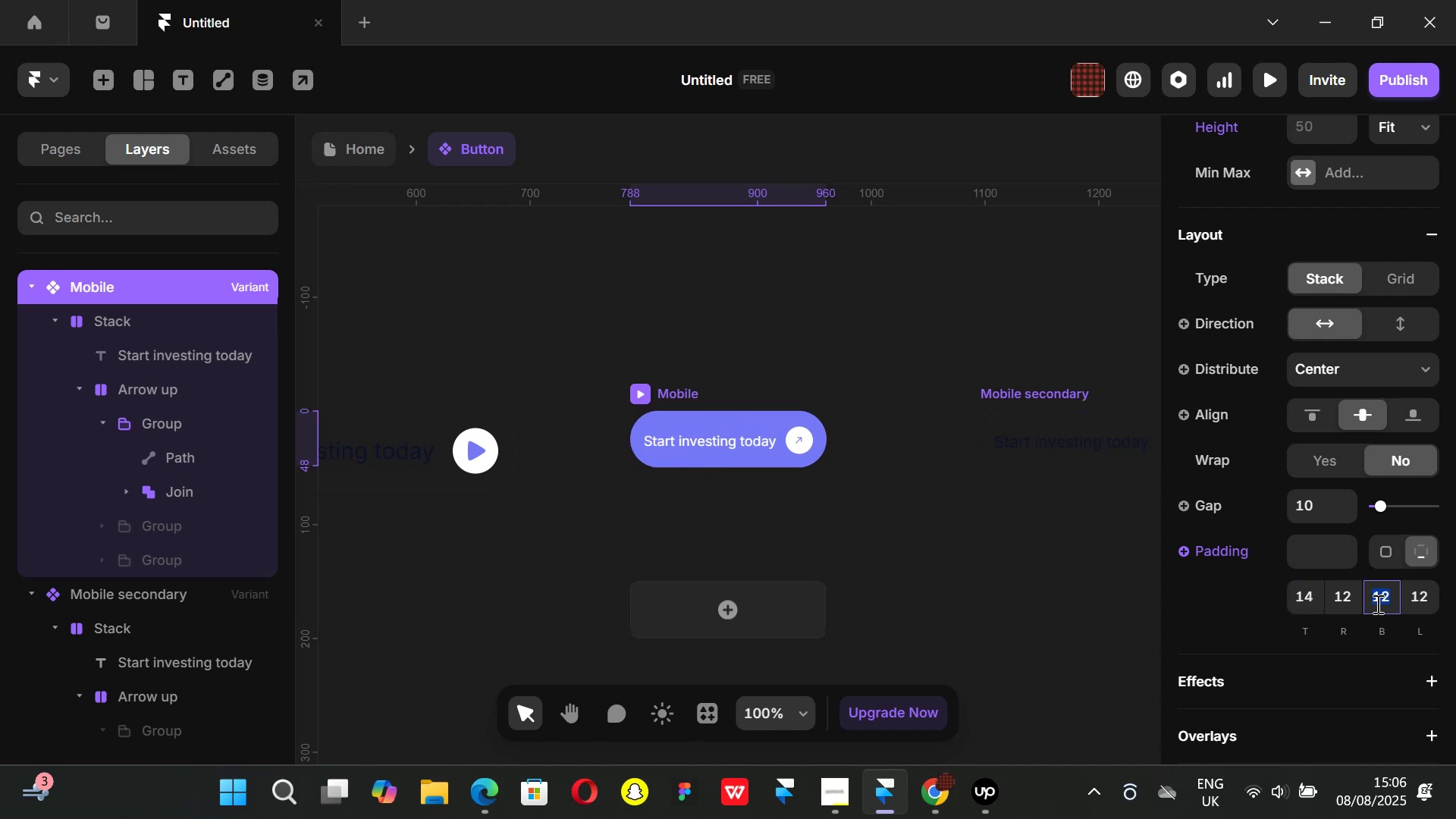 
type(14)
 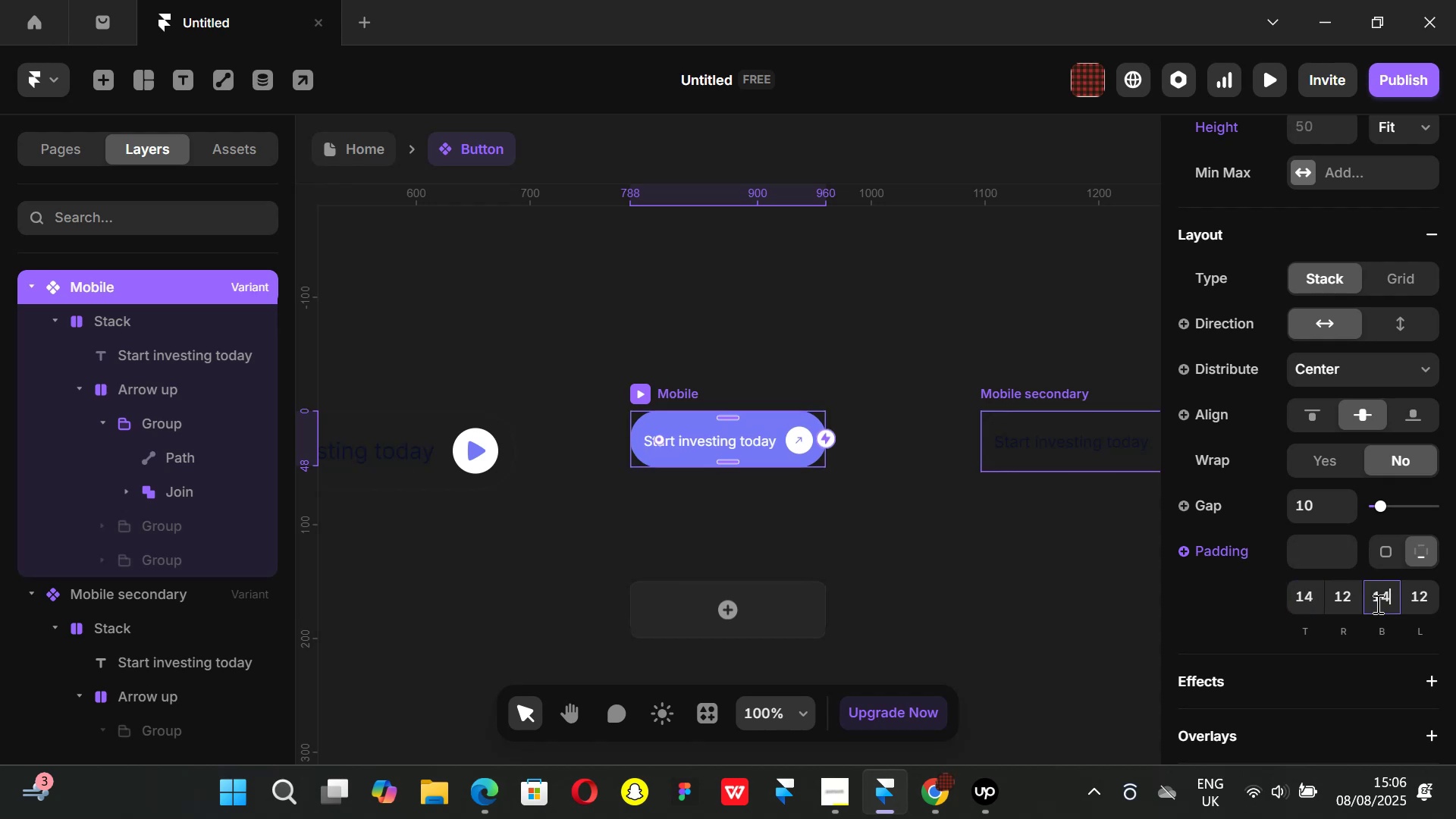 
key(Enter)
 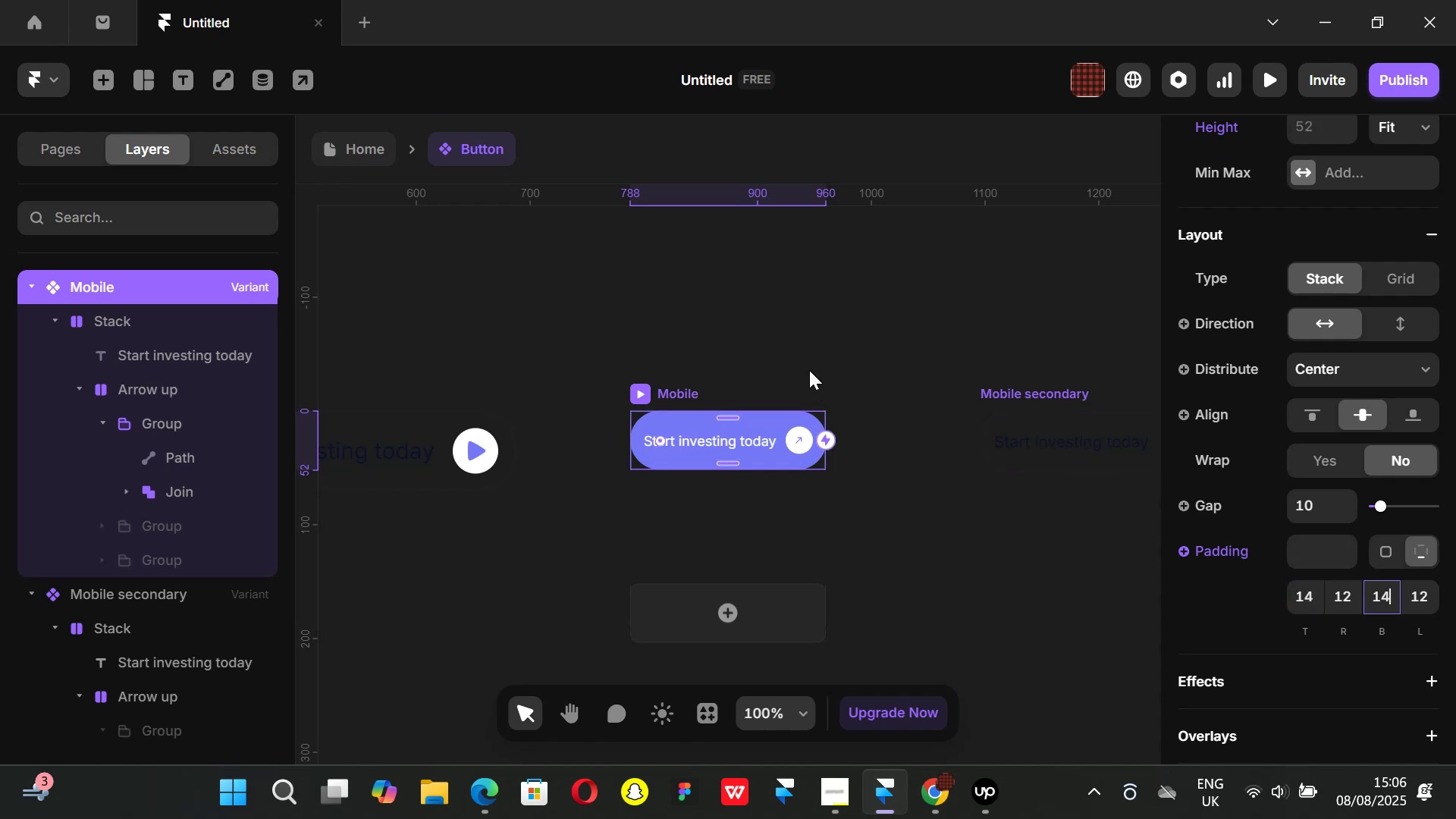 
left_click([801, 337])
 